 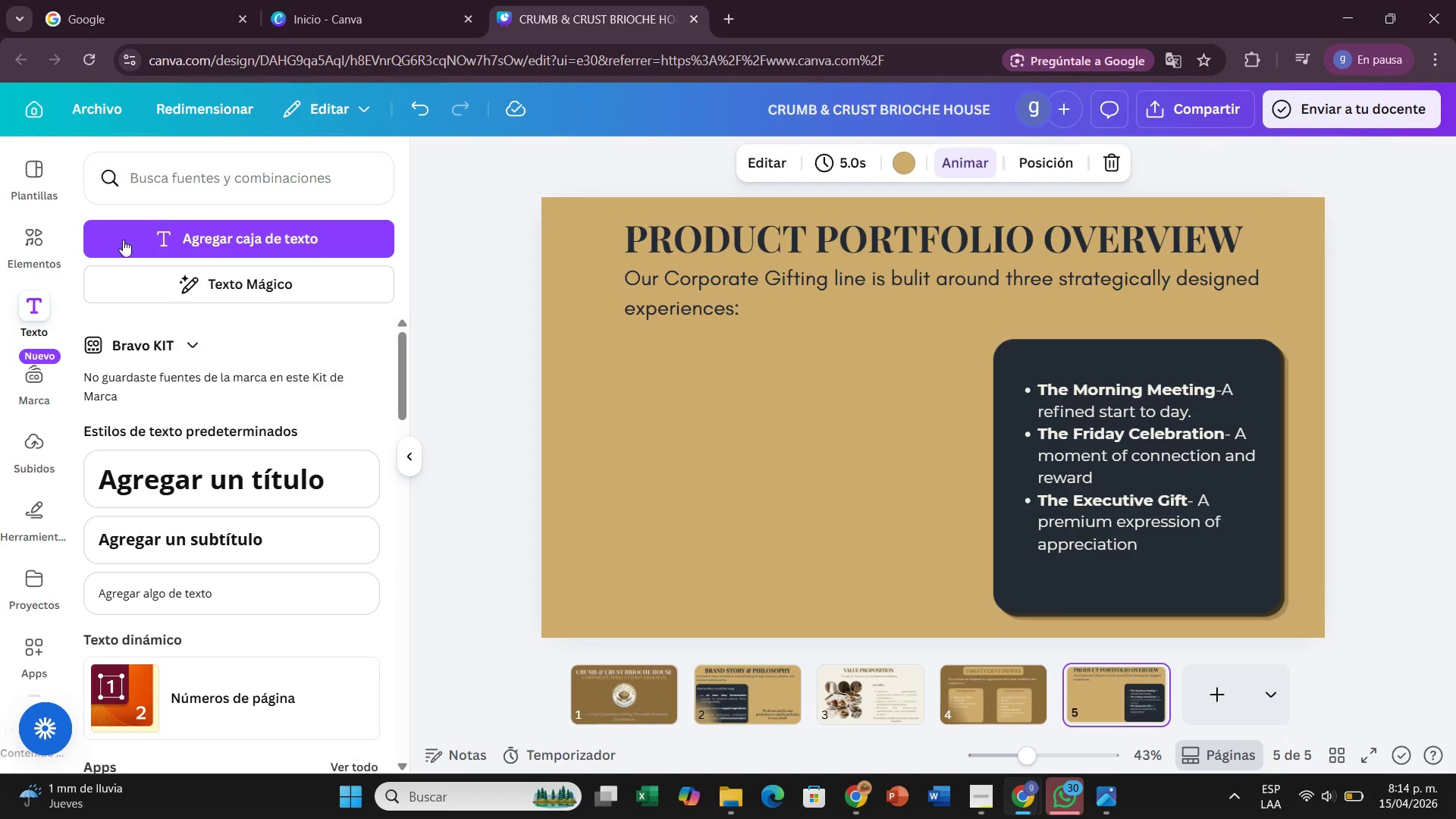 
left_click([36, 460])
 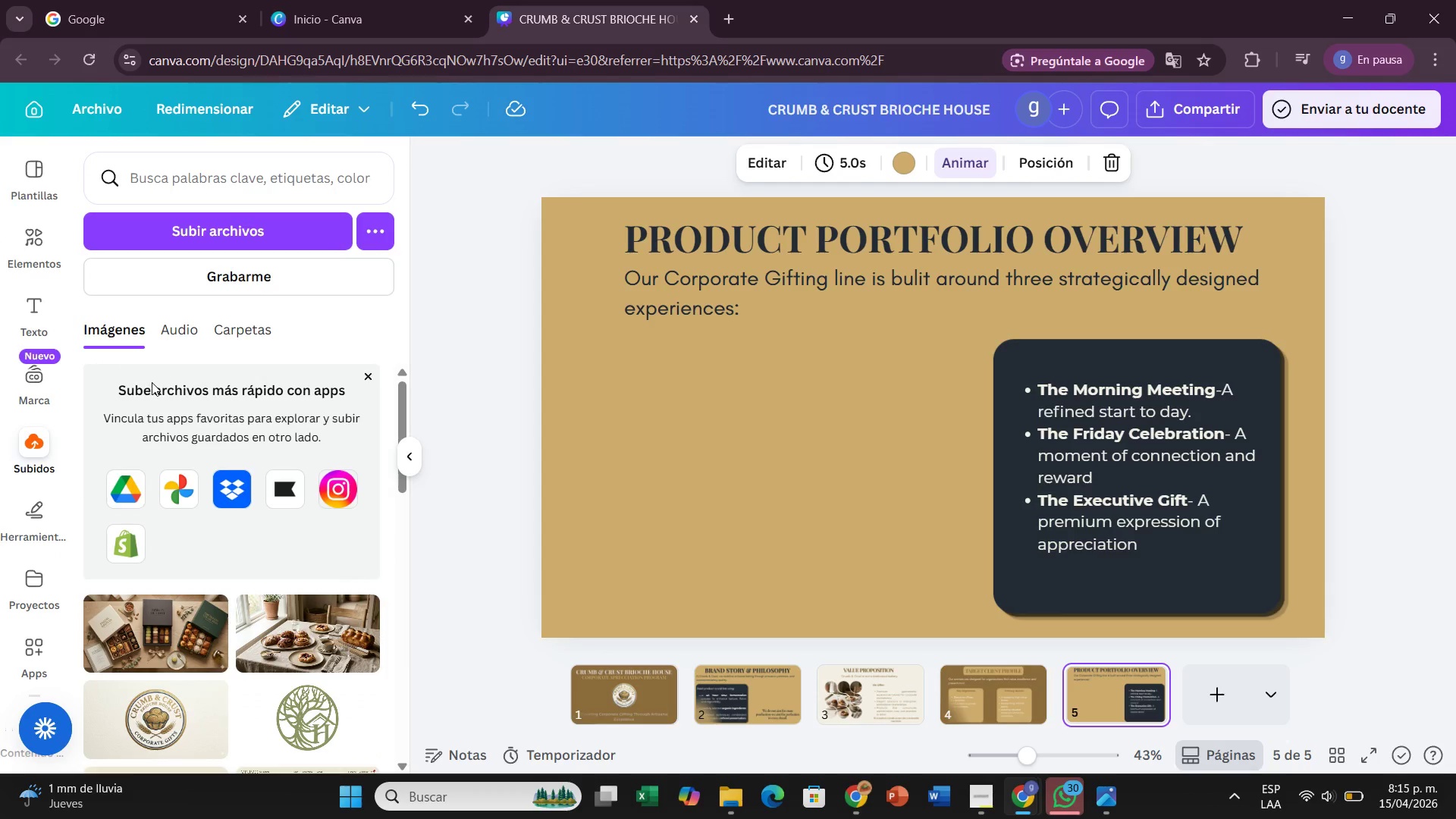 
wait(5.7)
 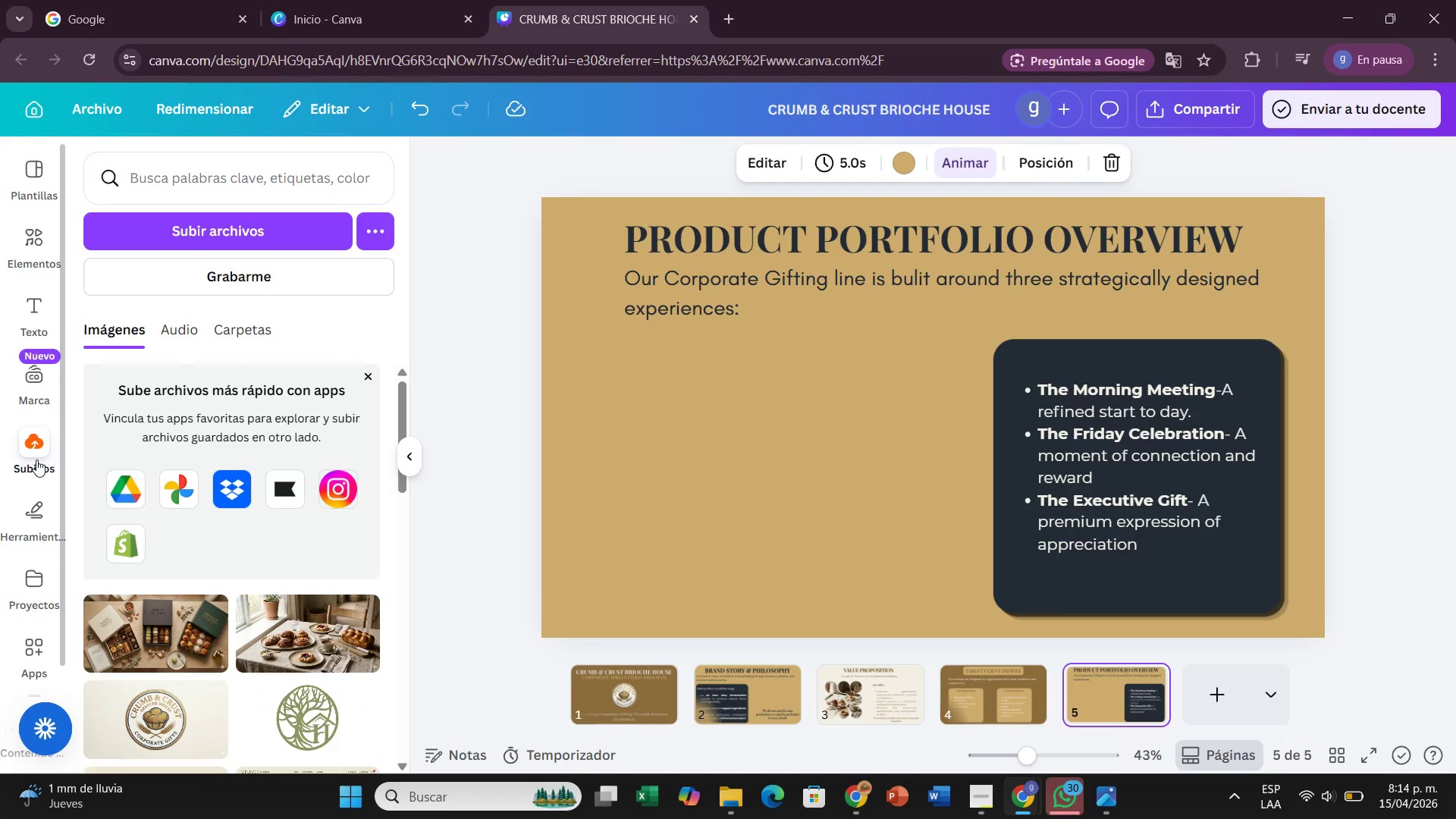 
left_click([206, 235])
 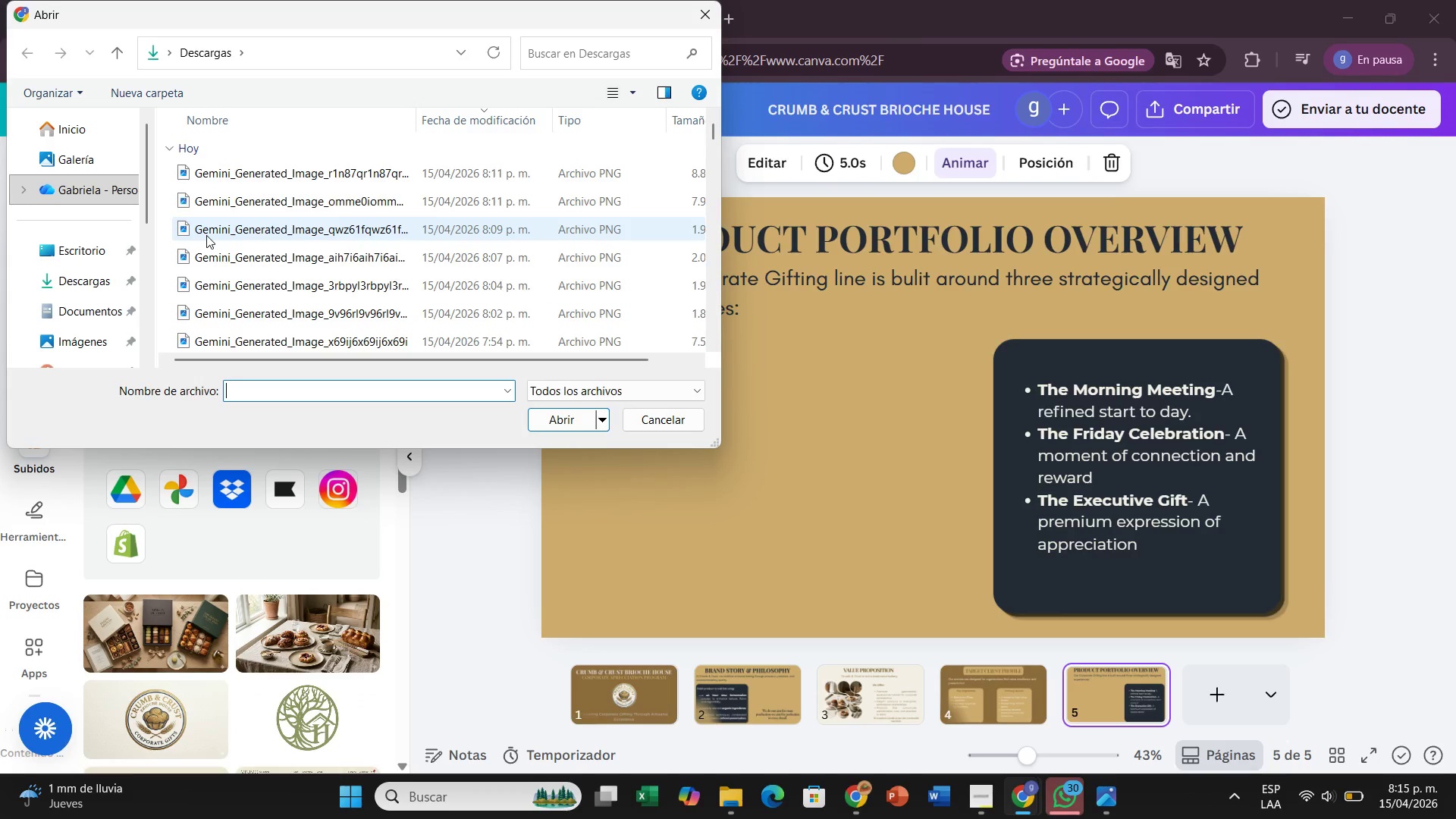 
scroll: coordinate [353, 240], scroll_direction: down, amount: 6.0
 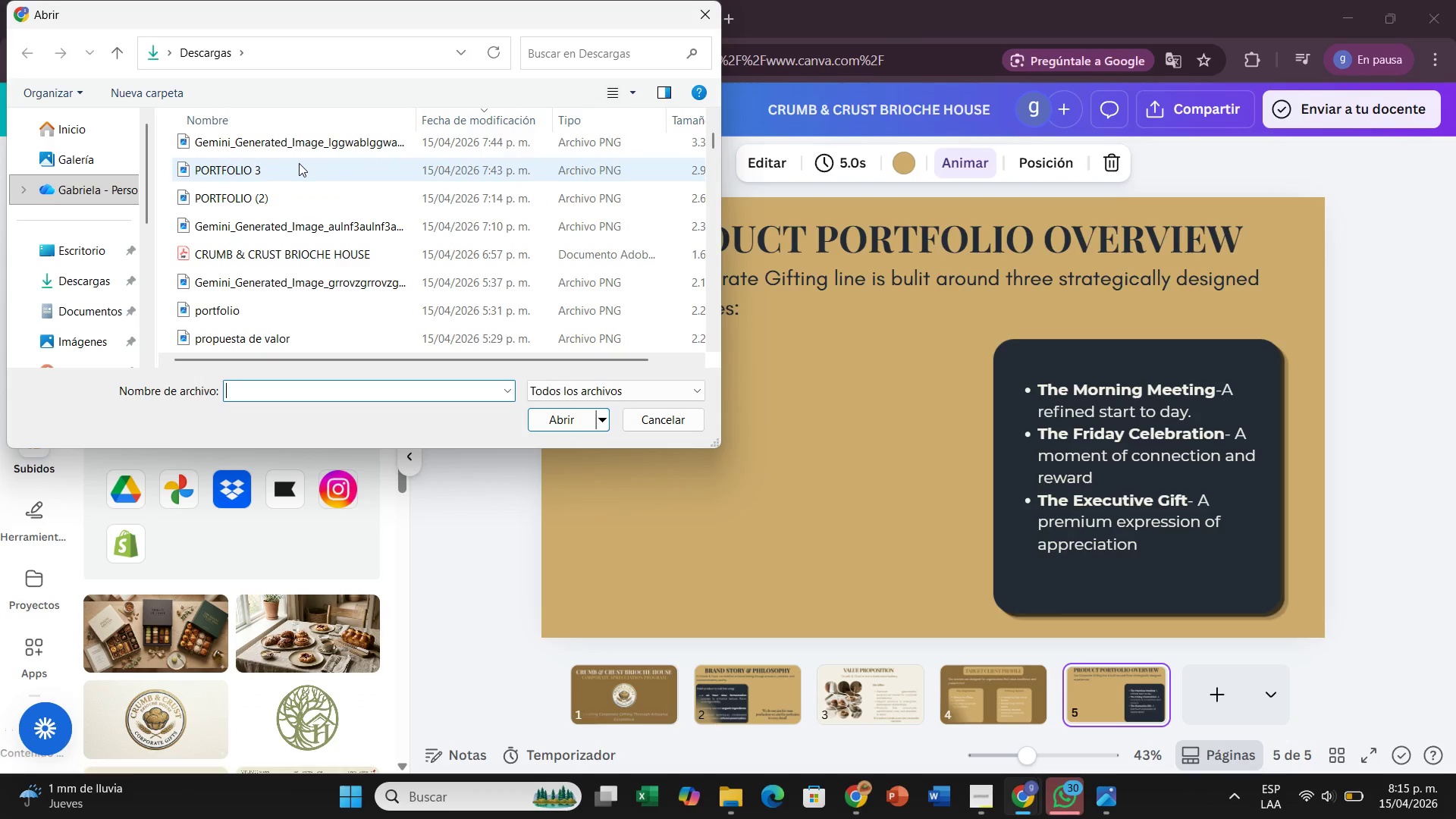 
wait(5.44)
 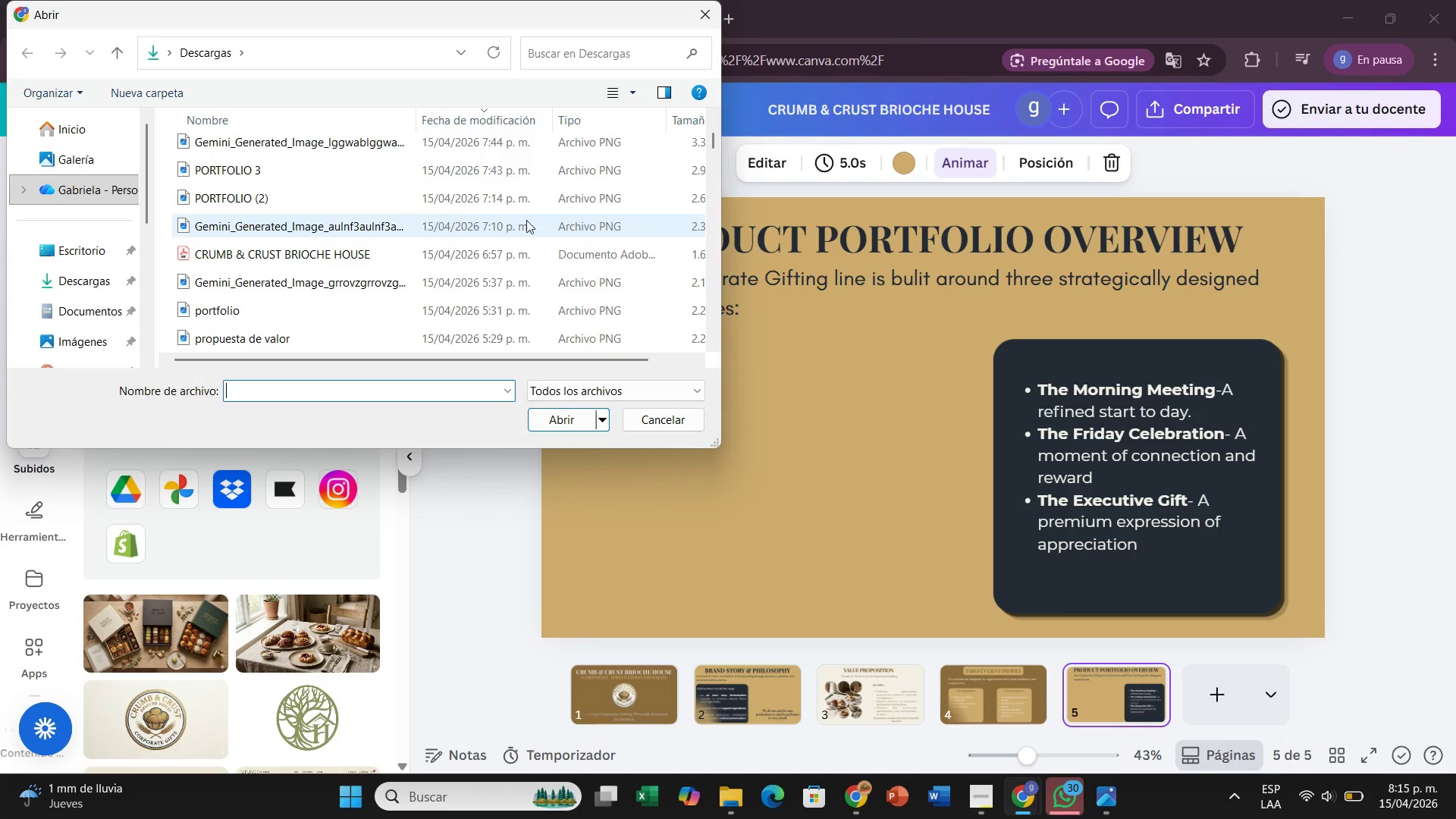 
double_click([299, 163])
 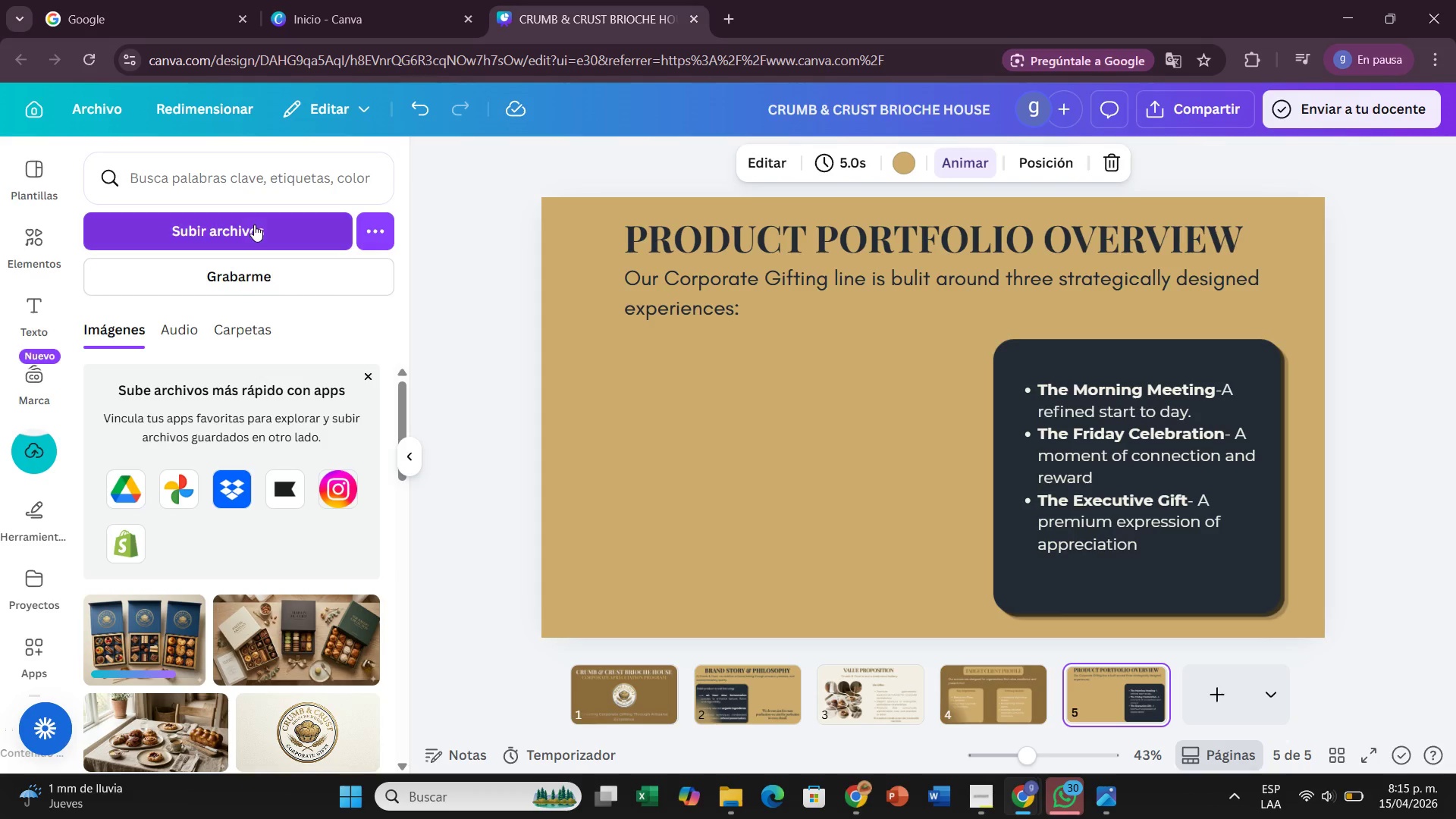 
left_click([254, 224])
 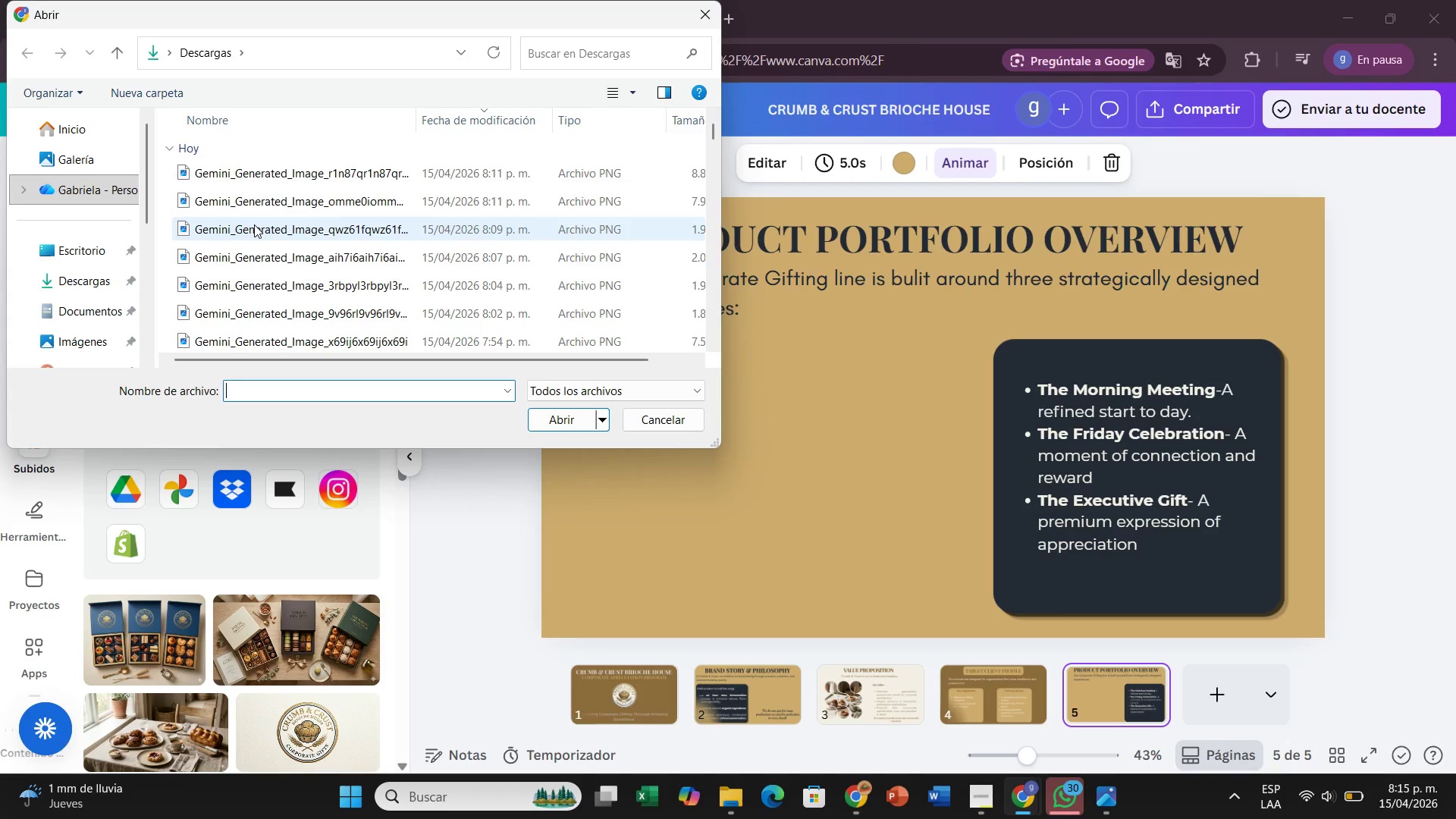 
wait(7.36)
 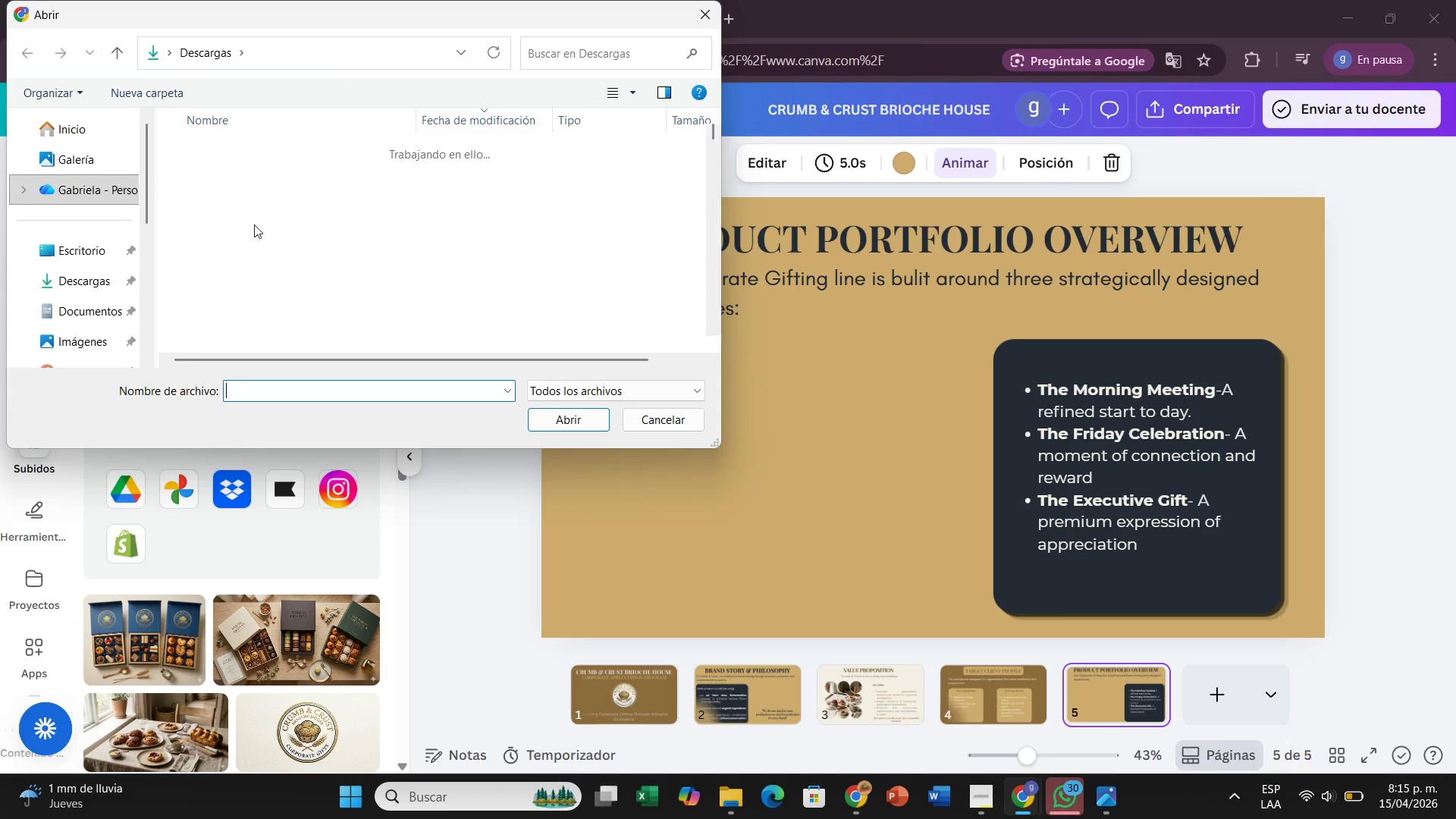 
scroll: coordinate [343, 234], scroll_direction: down, amount: 5.0
 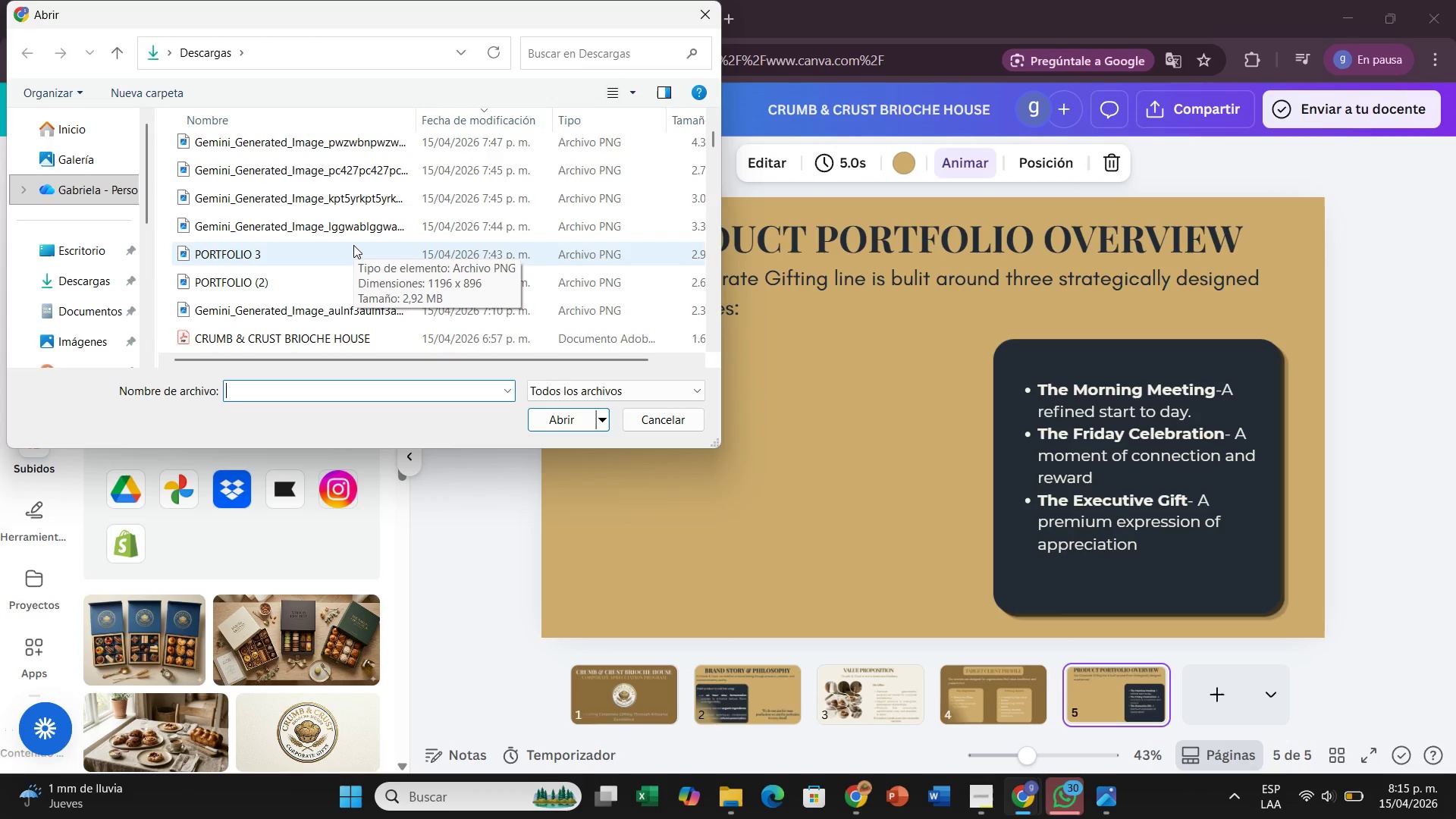 
double_click([353, 245])
 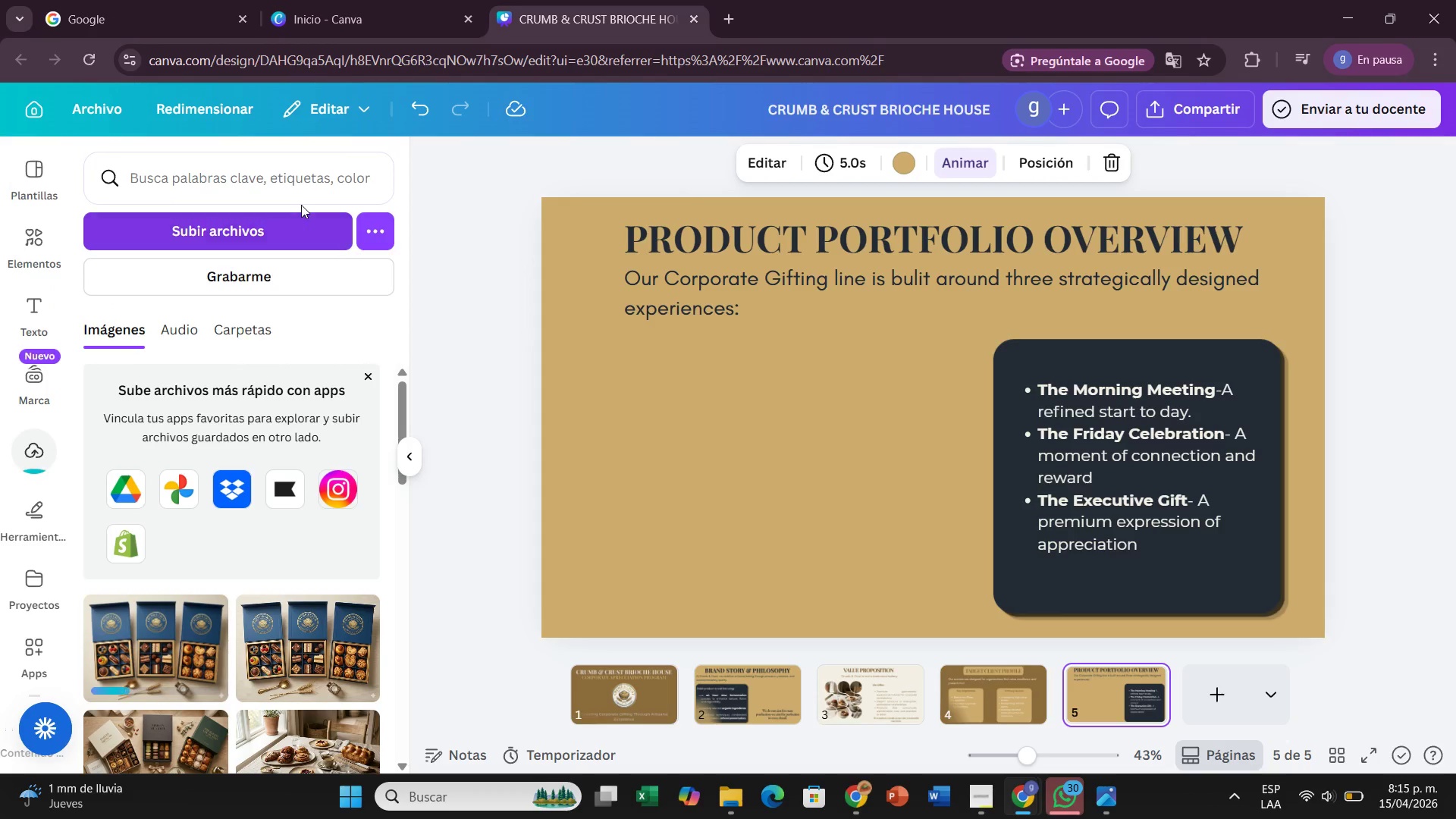 
left_click([290, 216])
 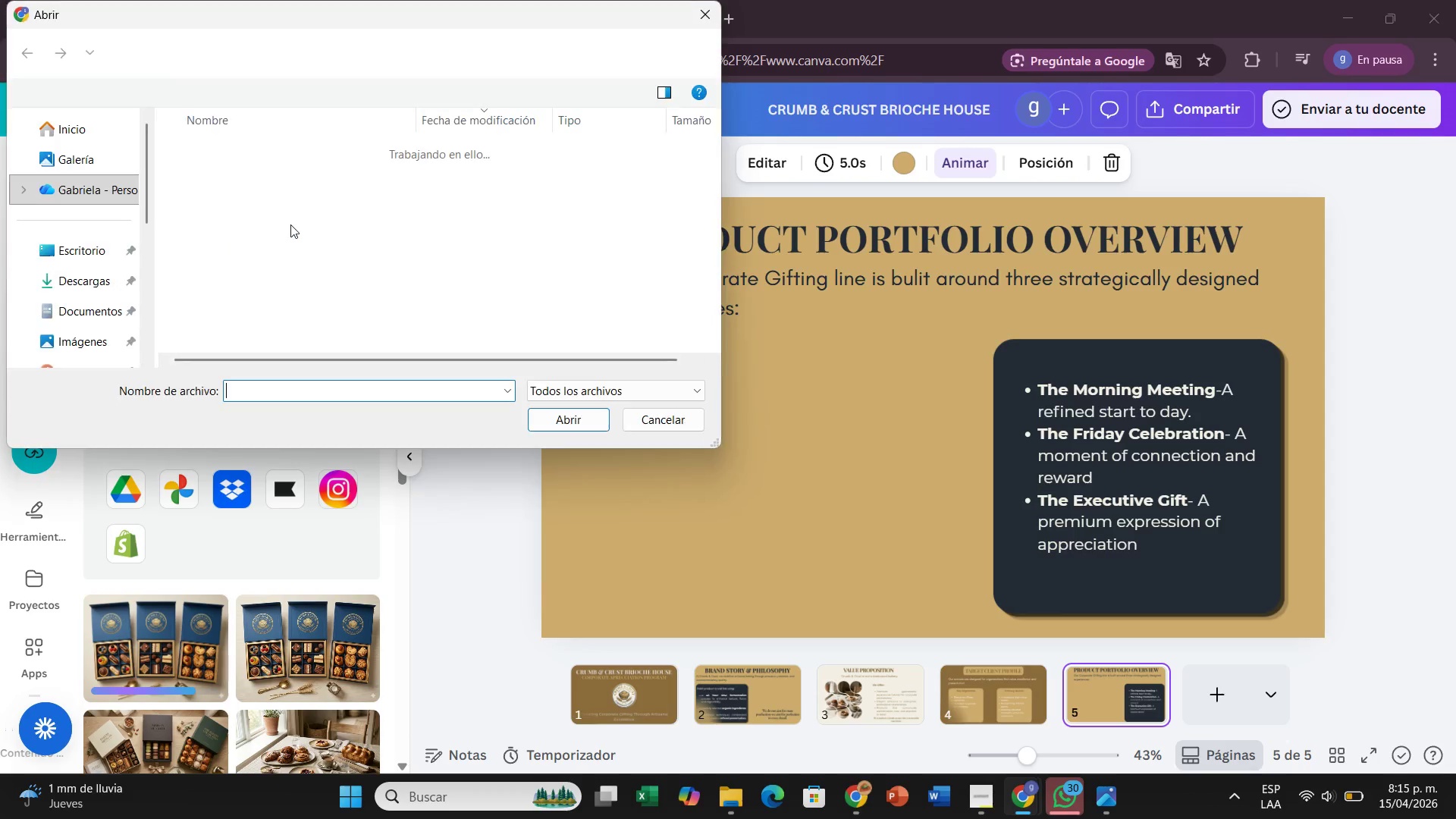 
scroll: coordinate [310, 215], scroll_direction: down, amount: 5.0
 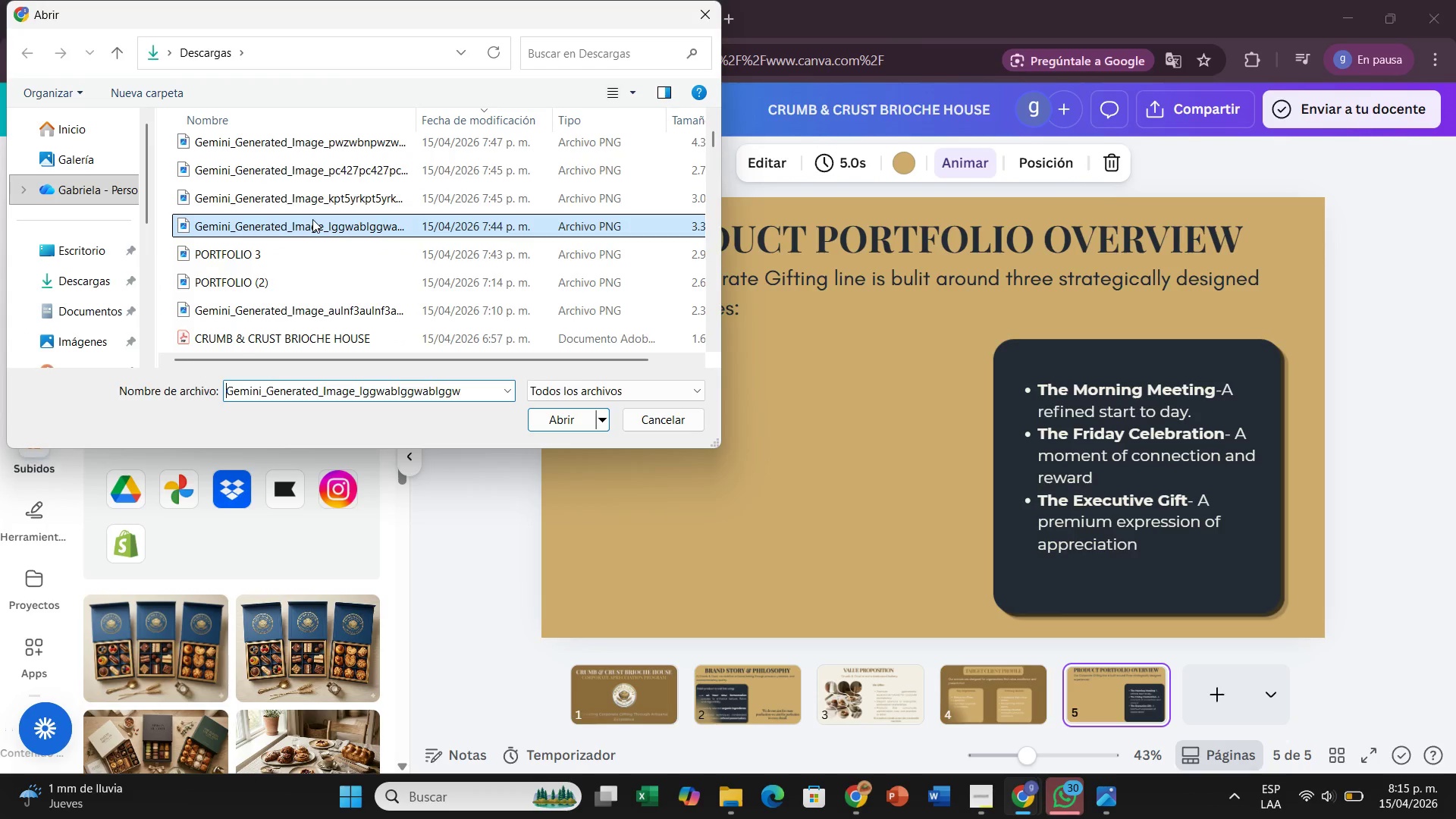 
double_click([312, 219])
 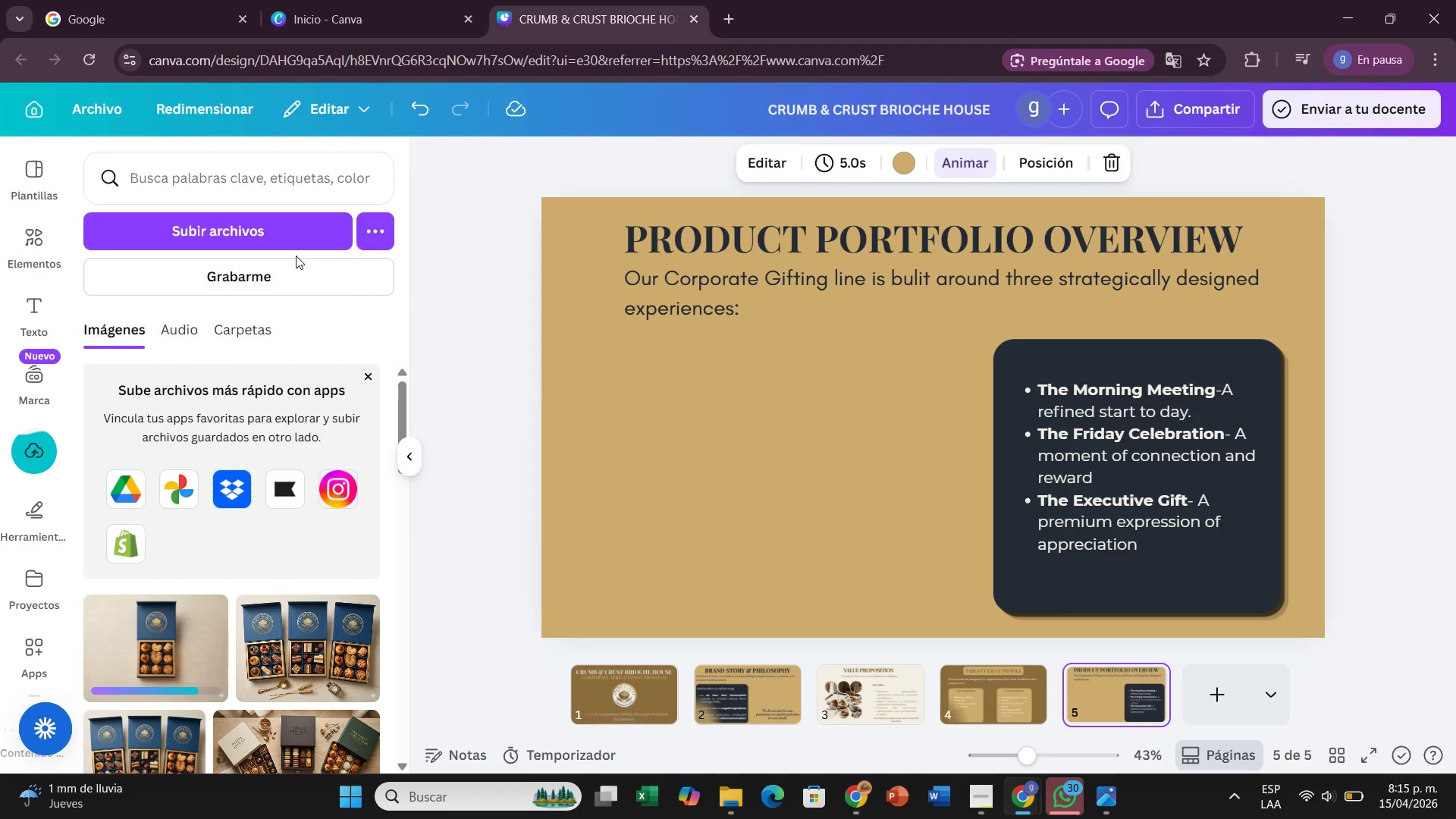 
wait(6.88)
 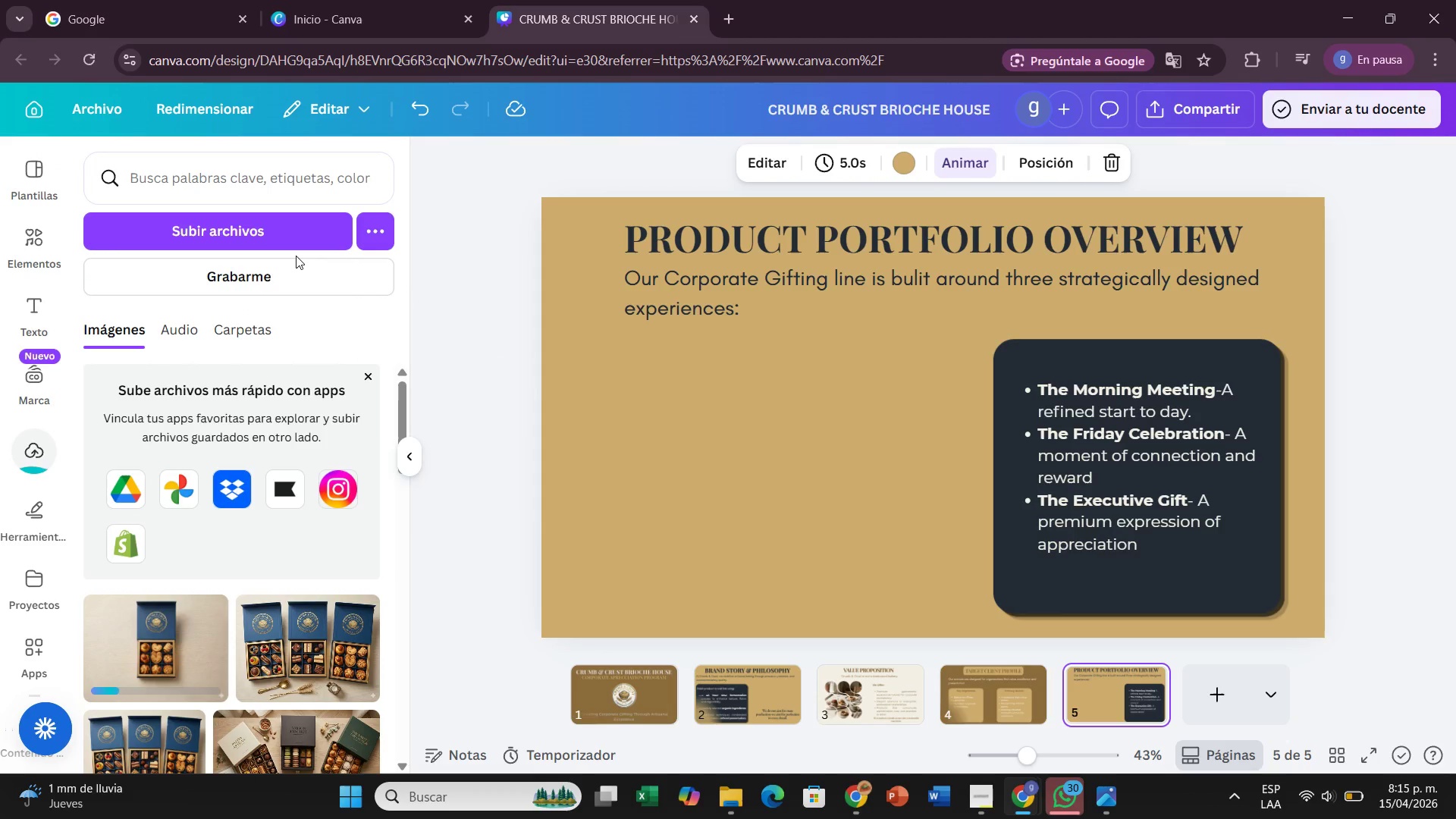 
left_click([266, 228])
 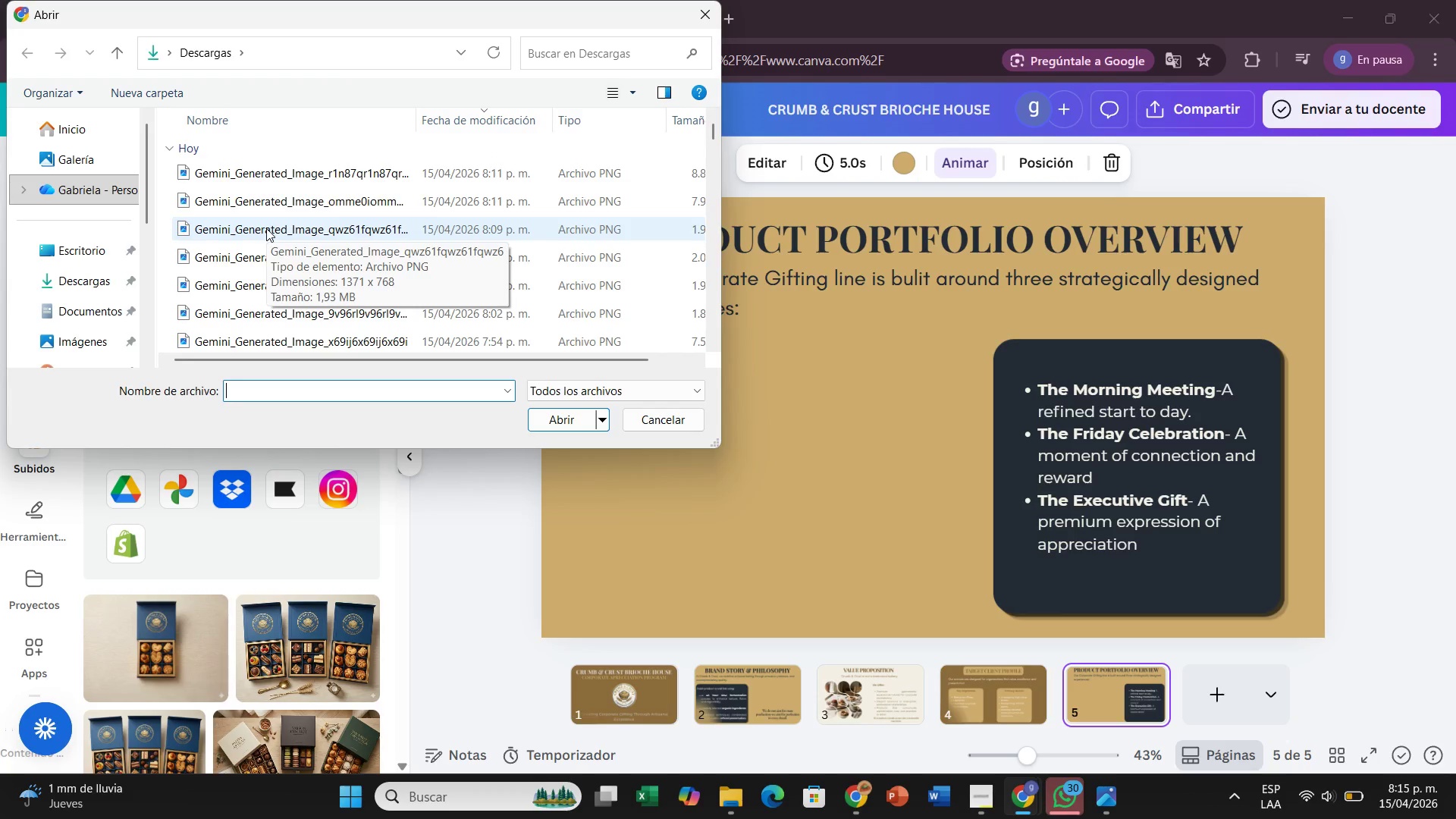 
wait(9.12)
 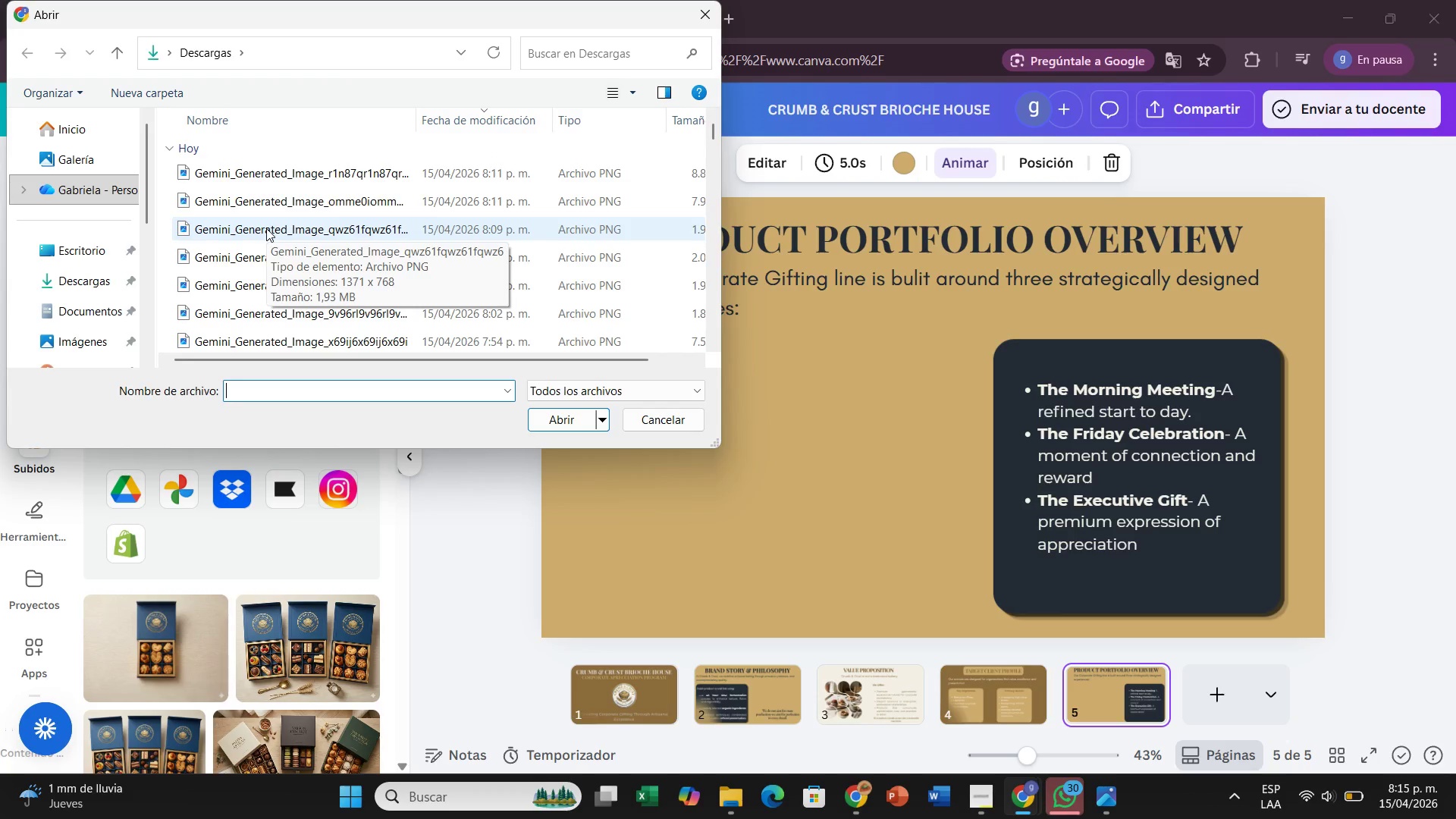 
scroll: coordinate [266, 228], scroll_direction: down, amount: 4.0
 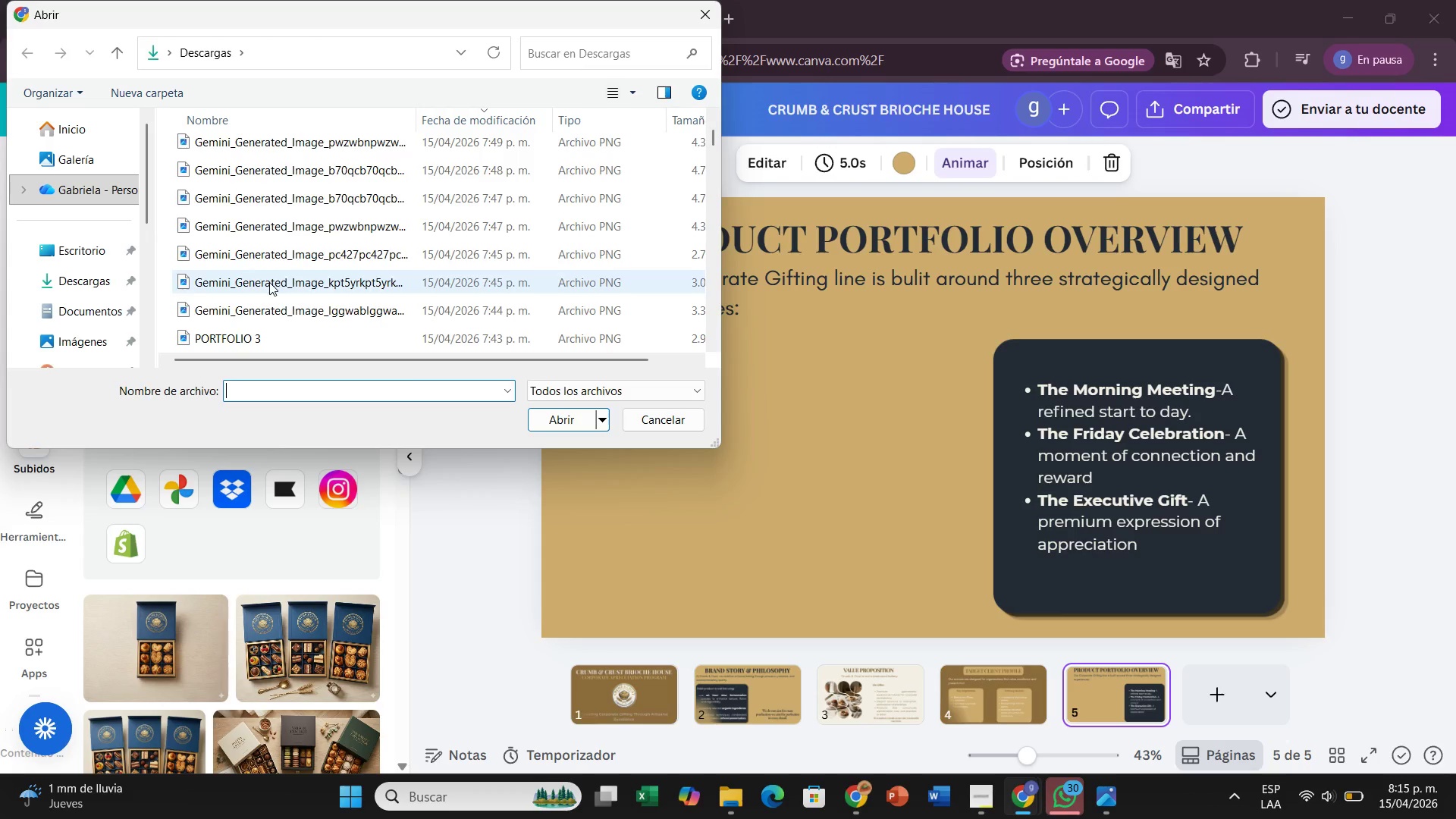 
double_click([269, 282])
 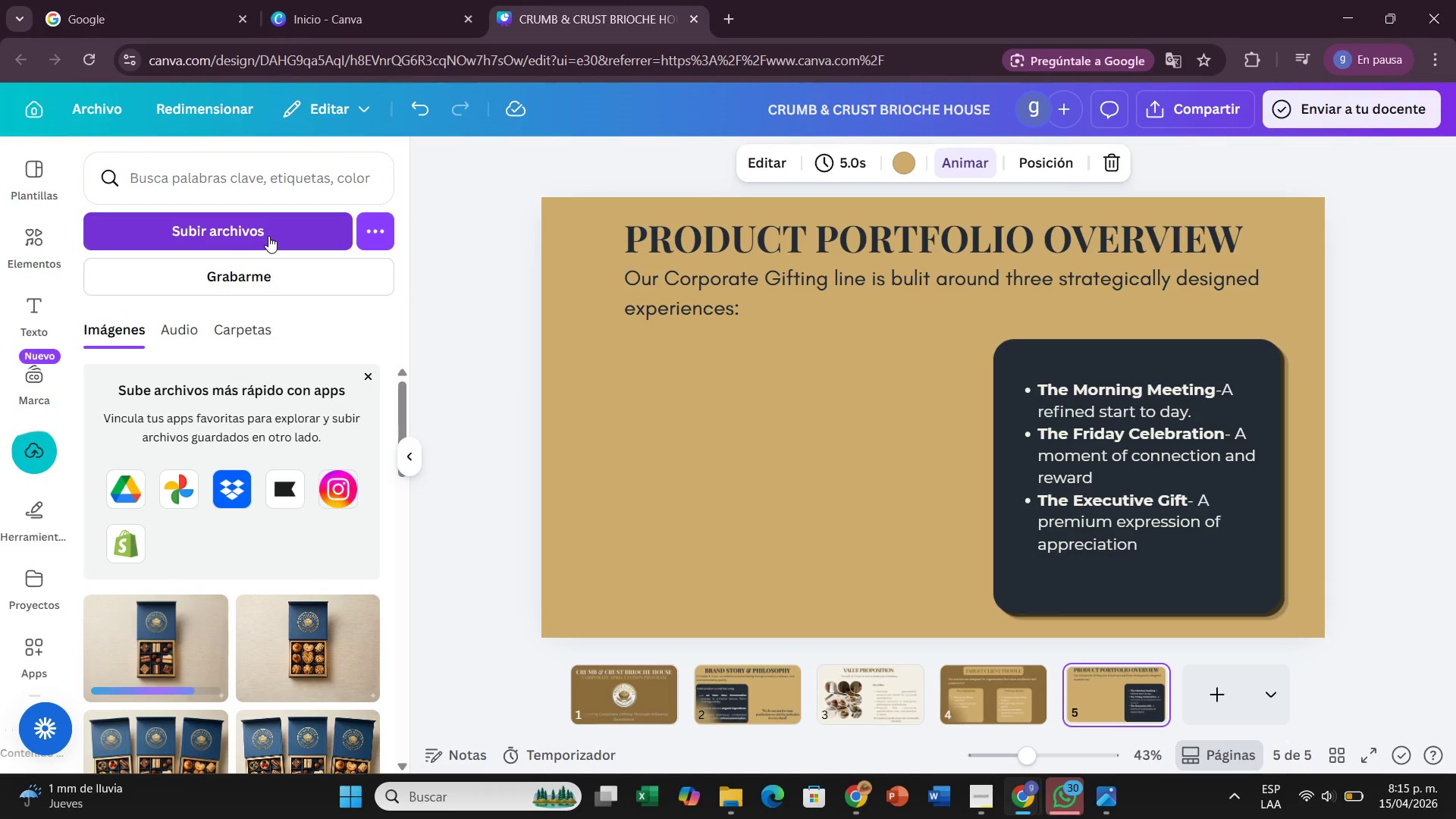 
wait(9.03)
 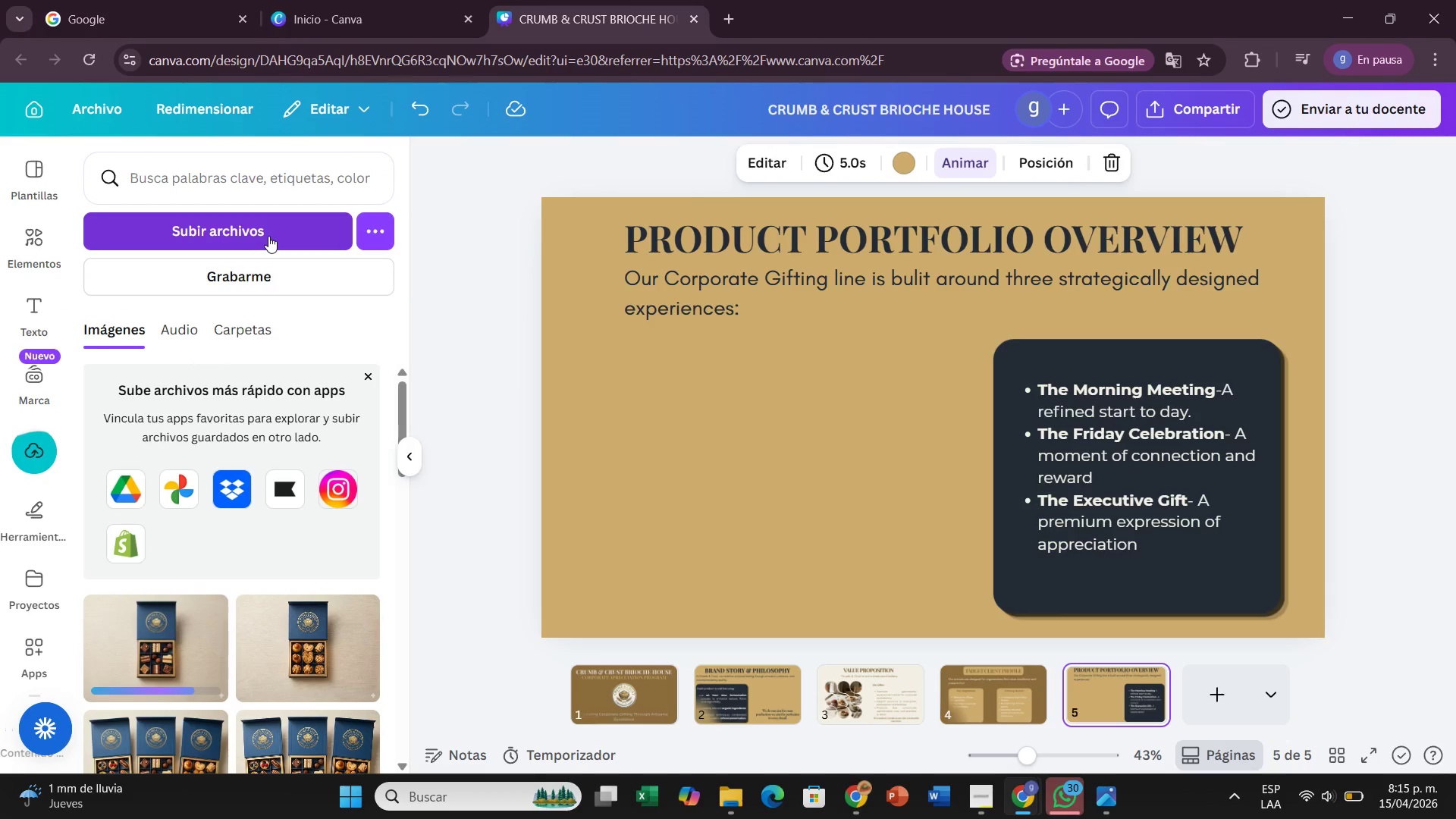 
left_click([268, 236])
 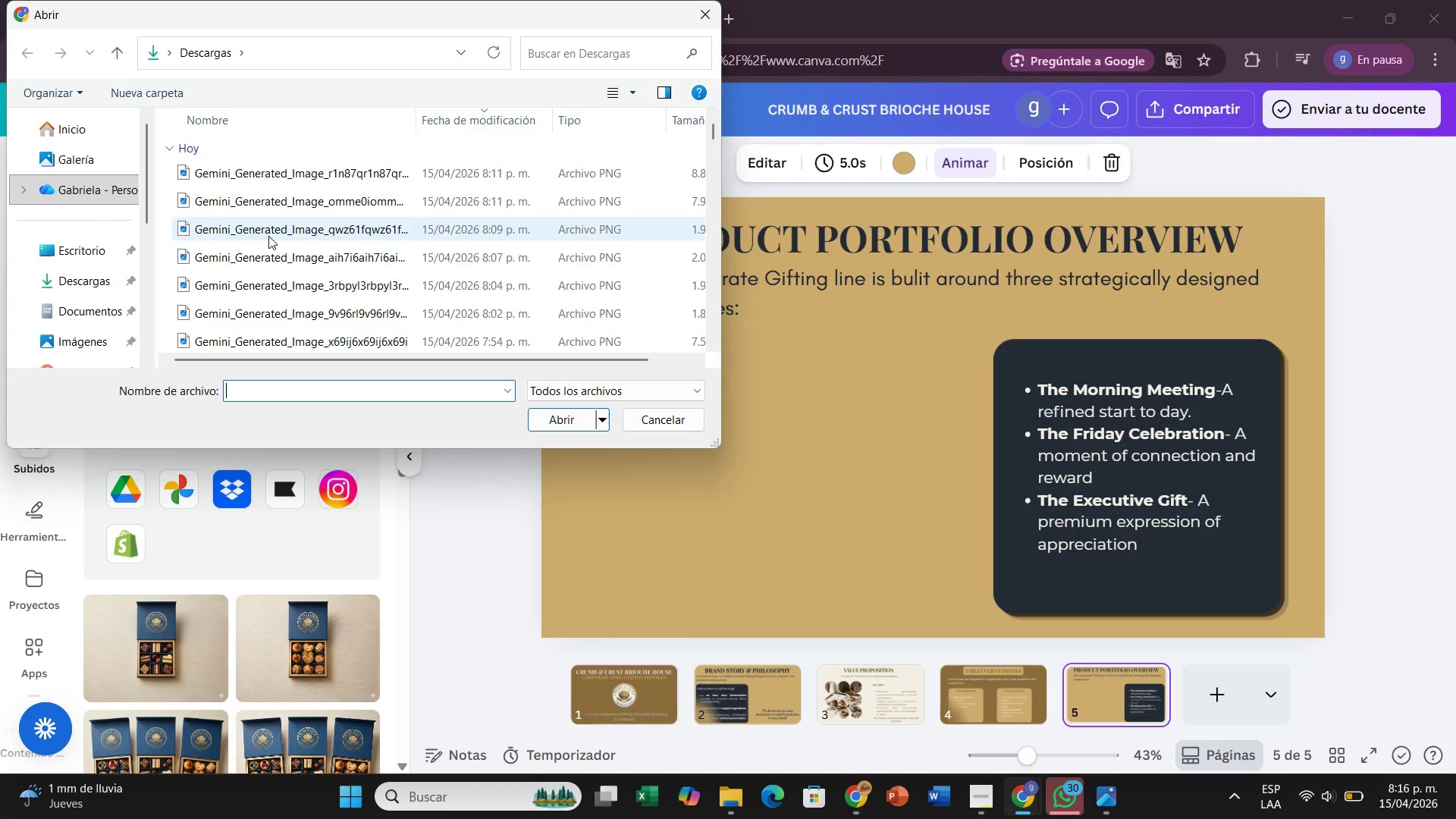 
scroll: coordinate [286, 222], scroll_direction: down, amount: 5.0
 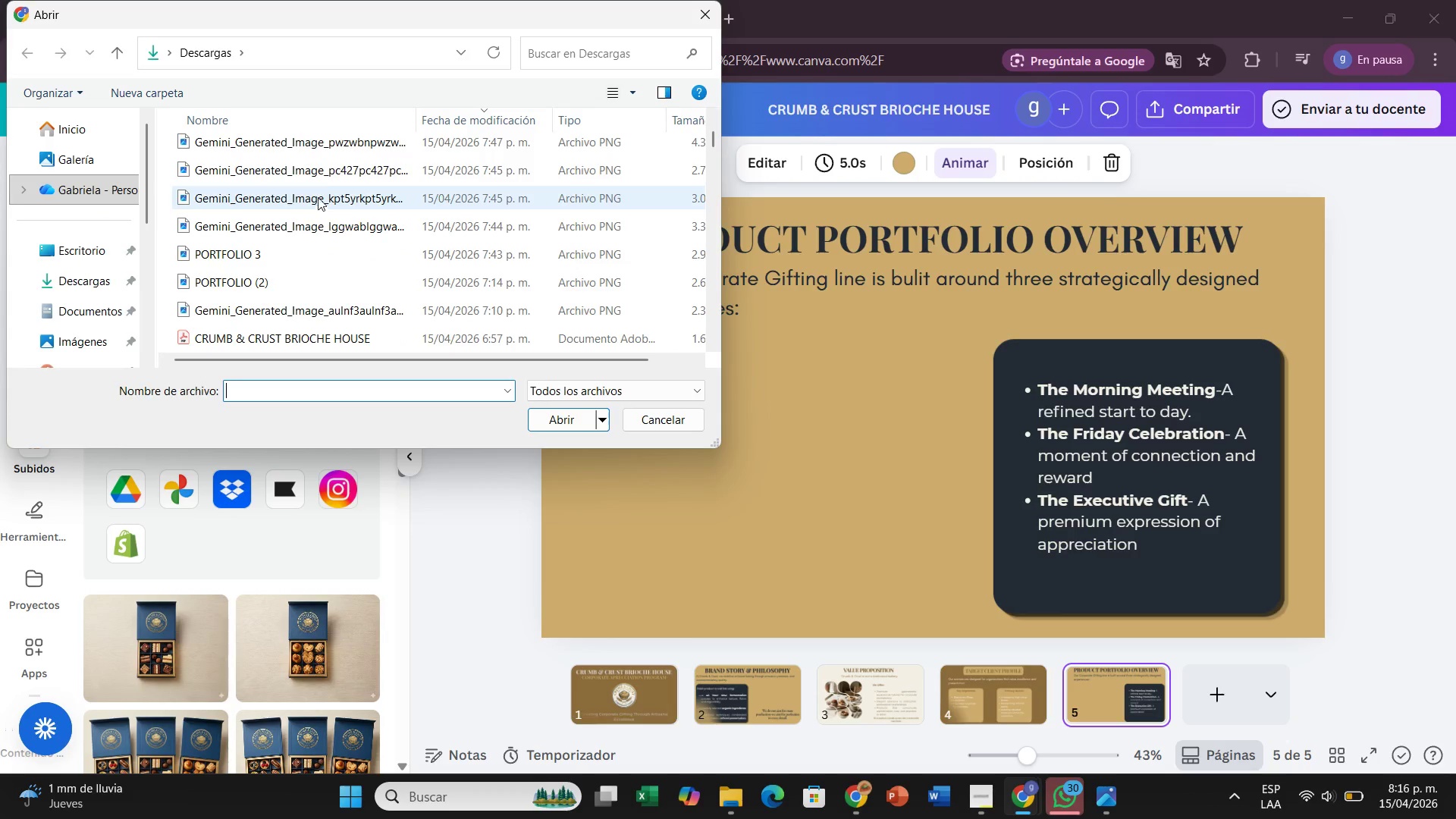 
double_click([328, 173])
 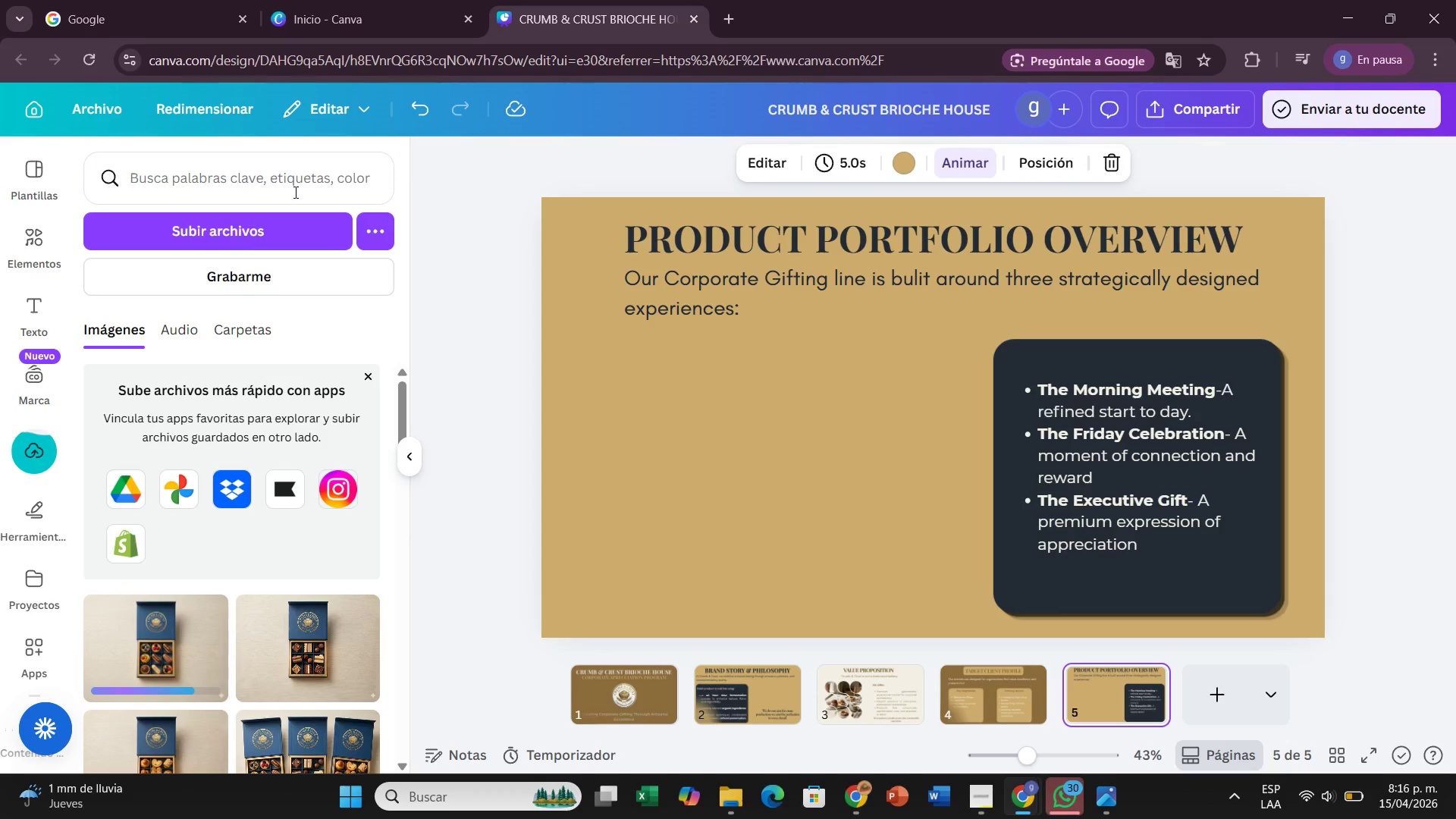 
wait(9.75)
 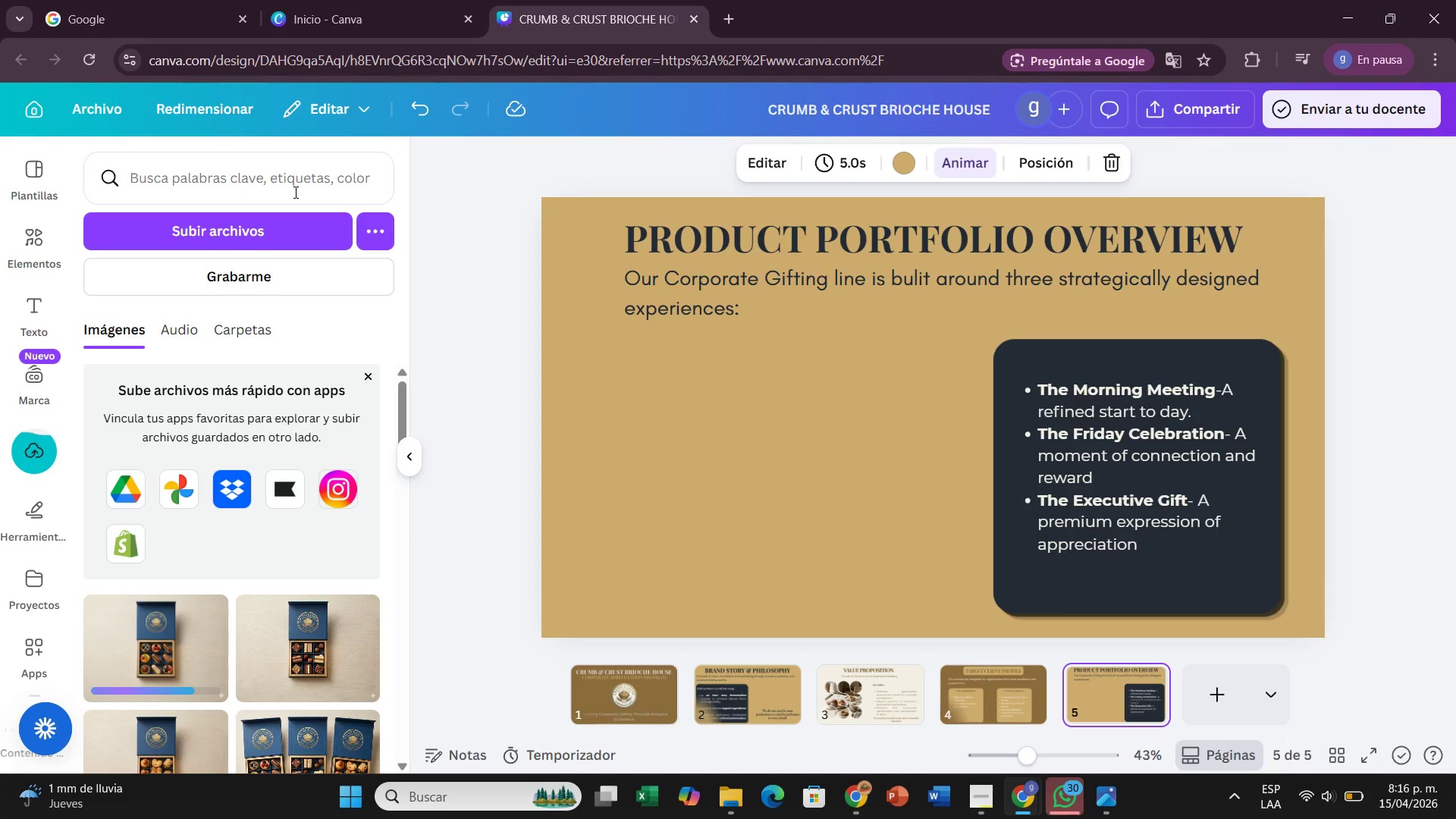 
scroll: coordinate [316, 627], scroll_direction: down, amount: 2.0
 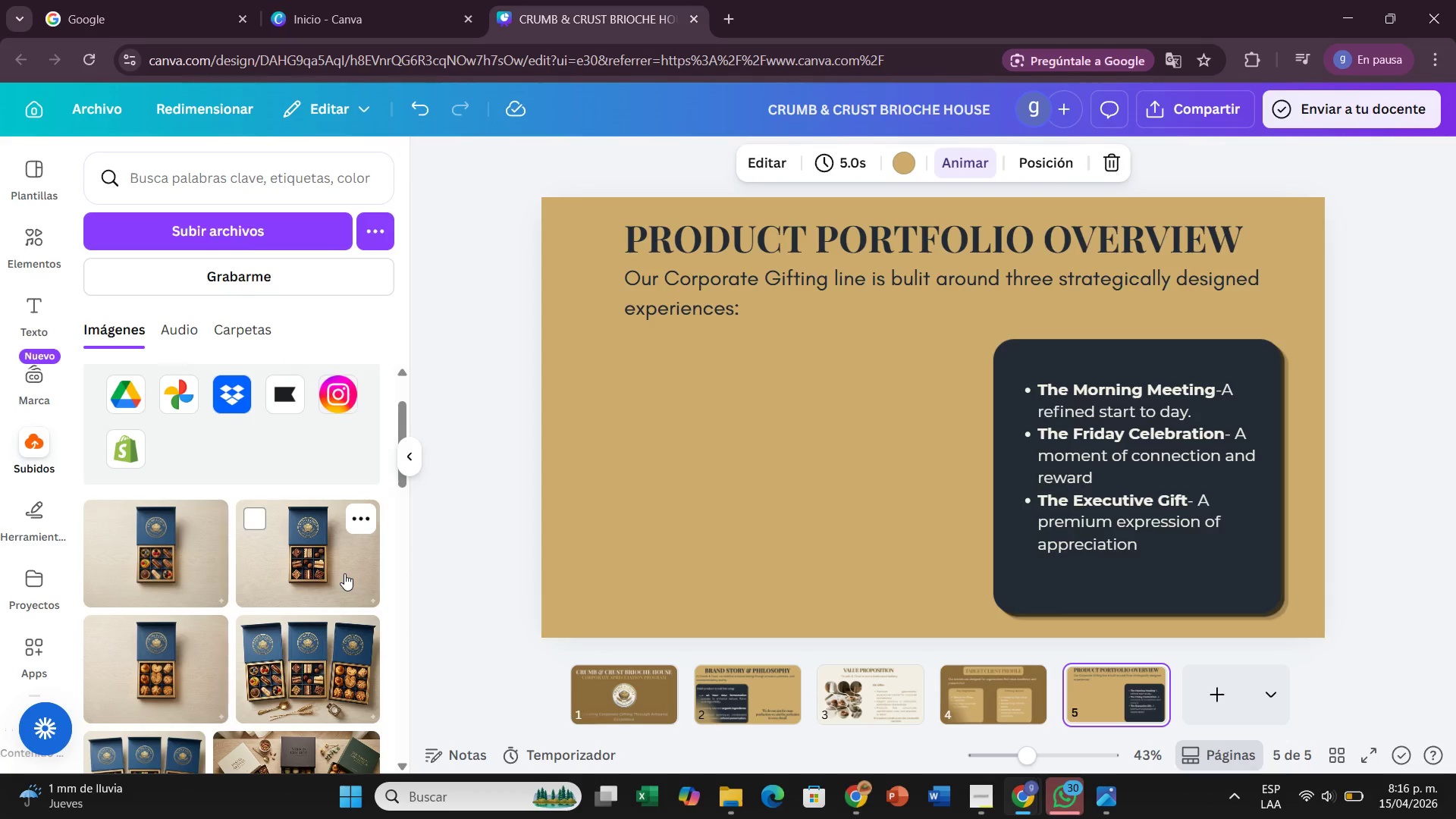 
scroll: coordinate [413, 522], scroll_direction: up, amount: 2.0
 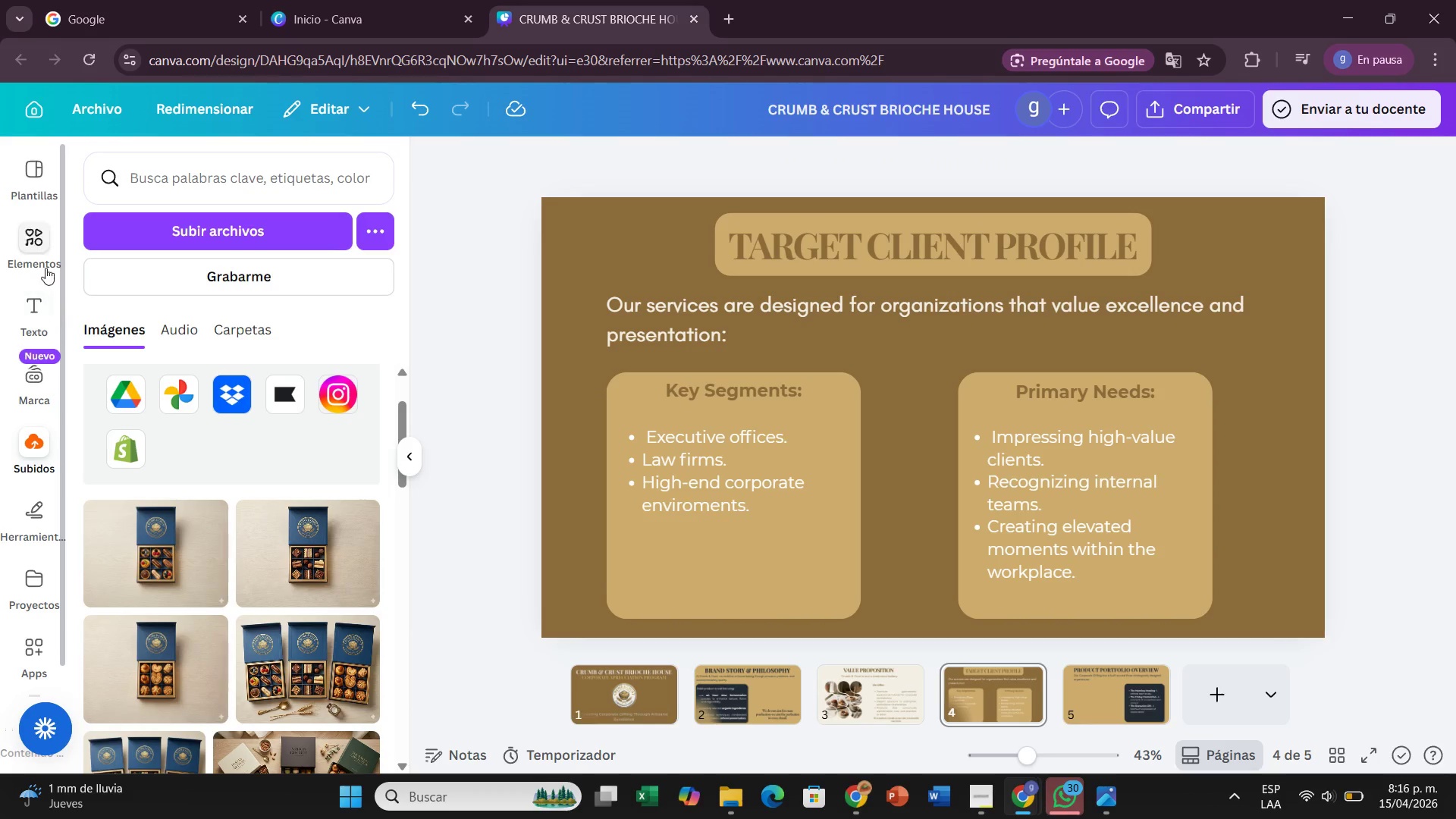 
left_click([36, 249])
 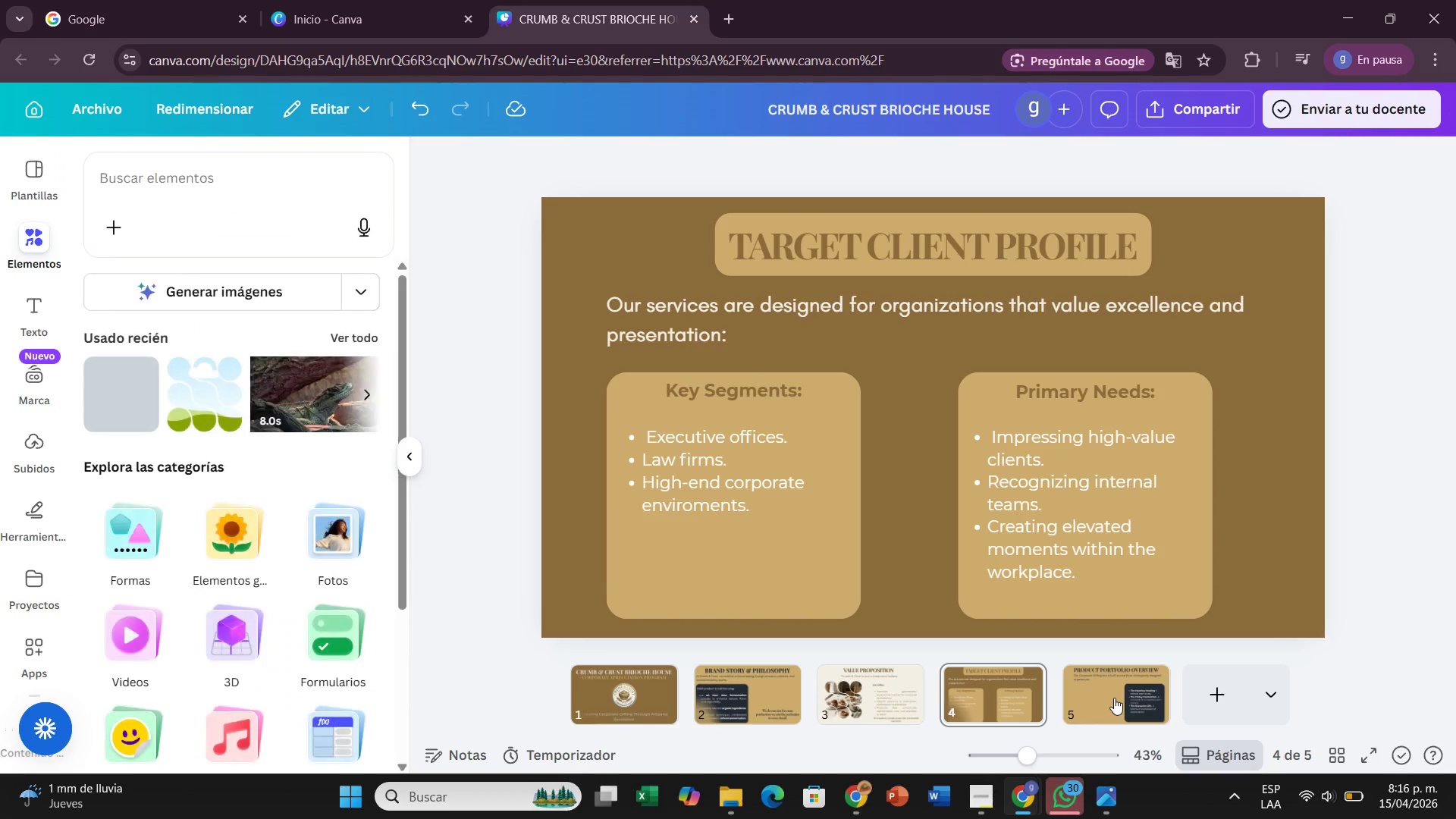 
left_click([1114, 698])
 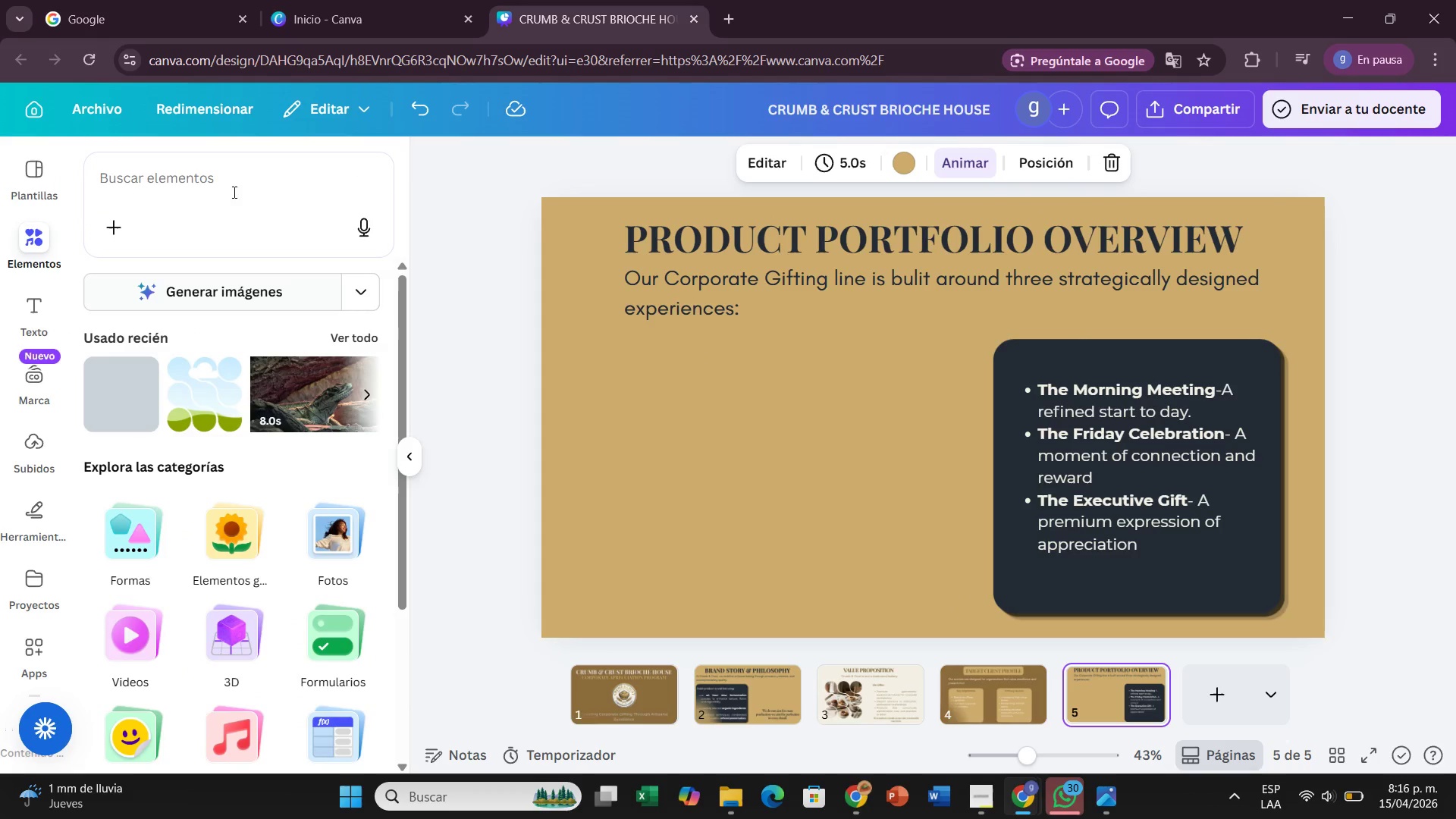 
left_click([214, 153])
 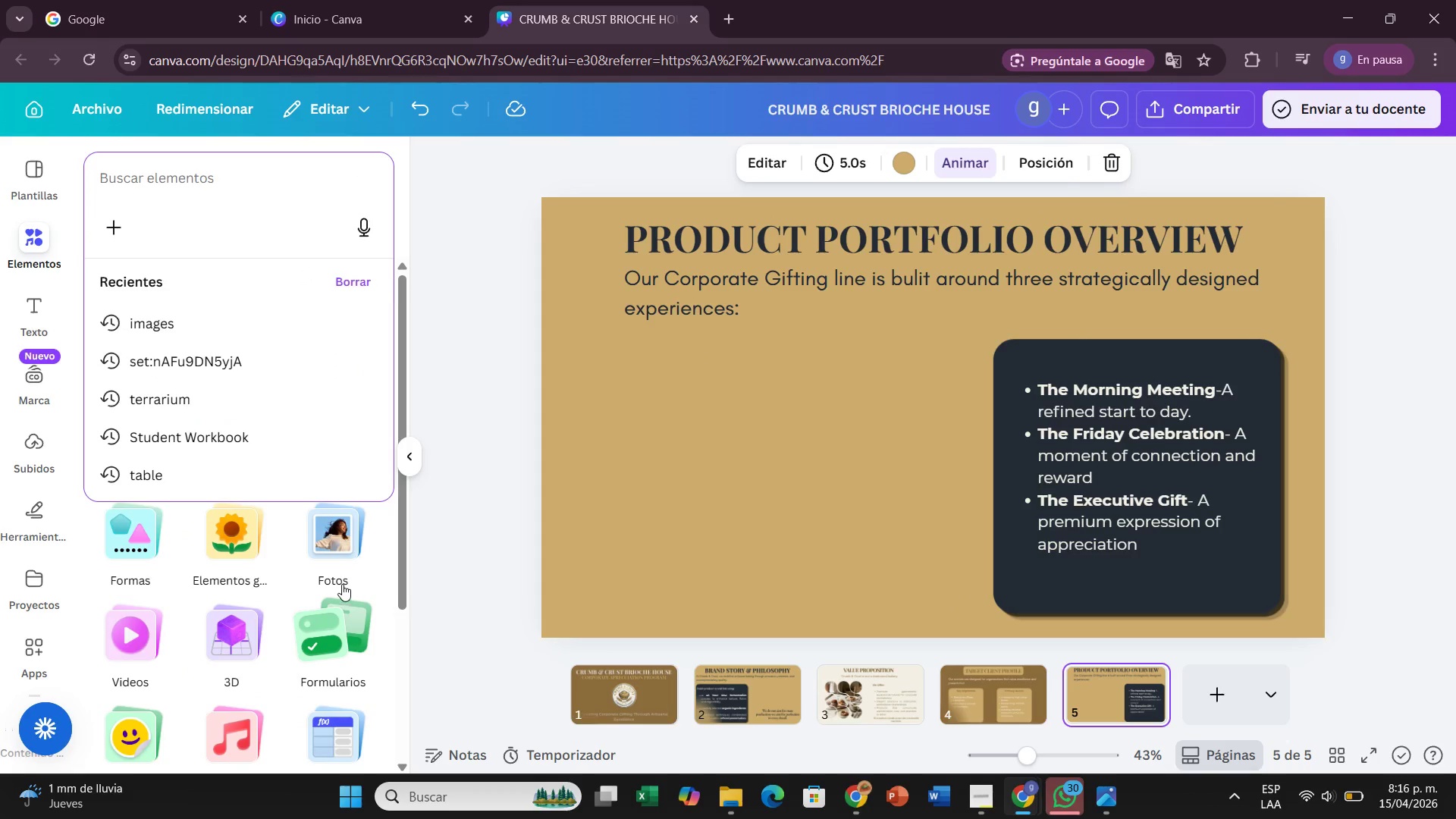 
scroll: coordinate [262, 576], scroll_direction: down, amount: 3.0
 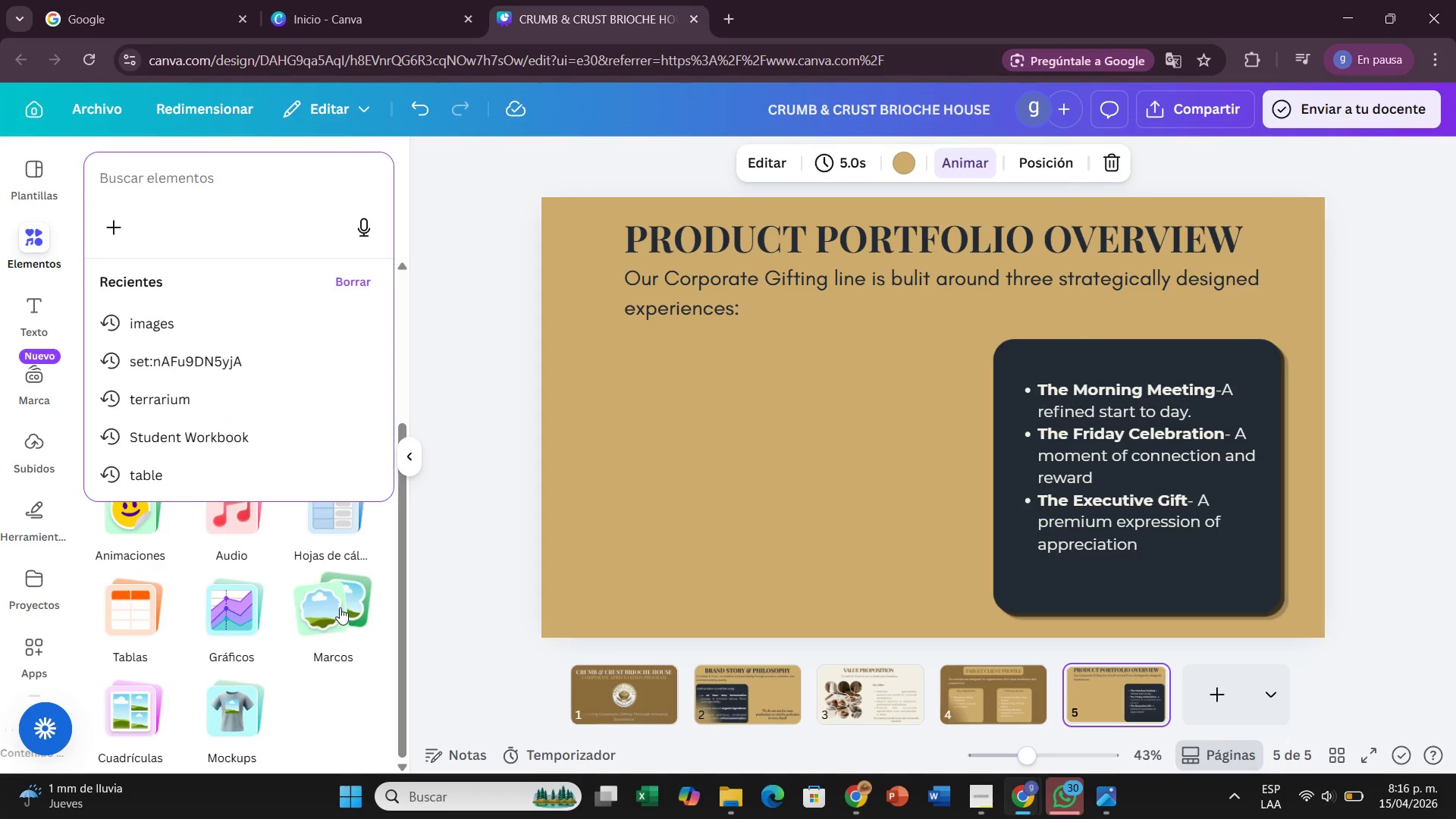 
left_click([340, 607])
 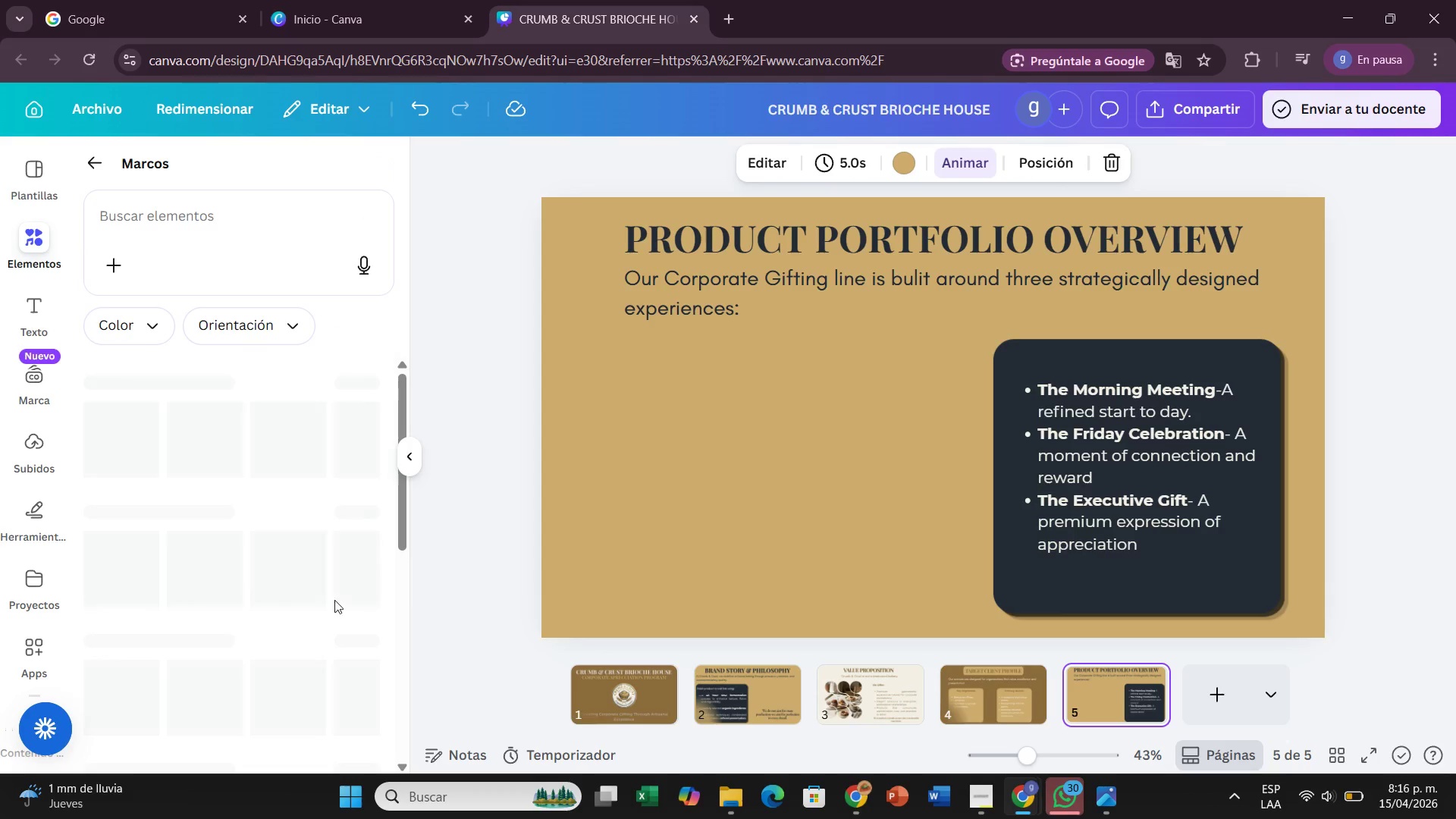 
mouse_move([353, 319])
 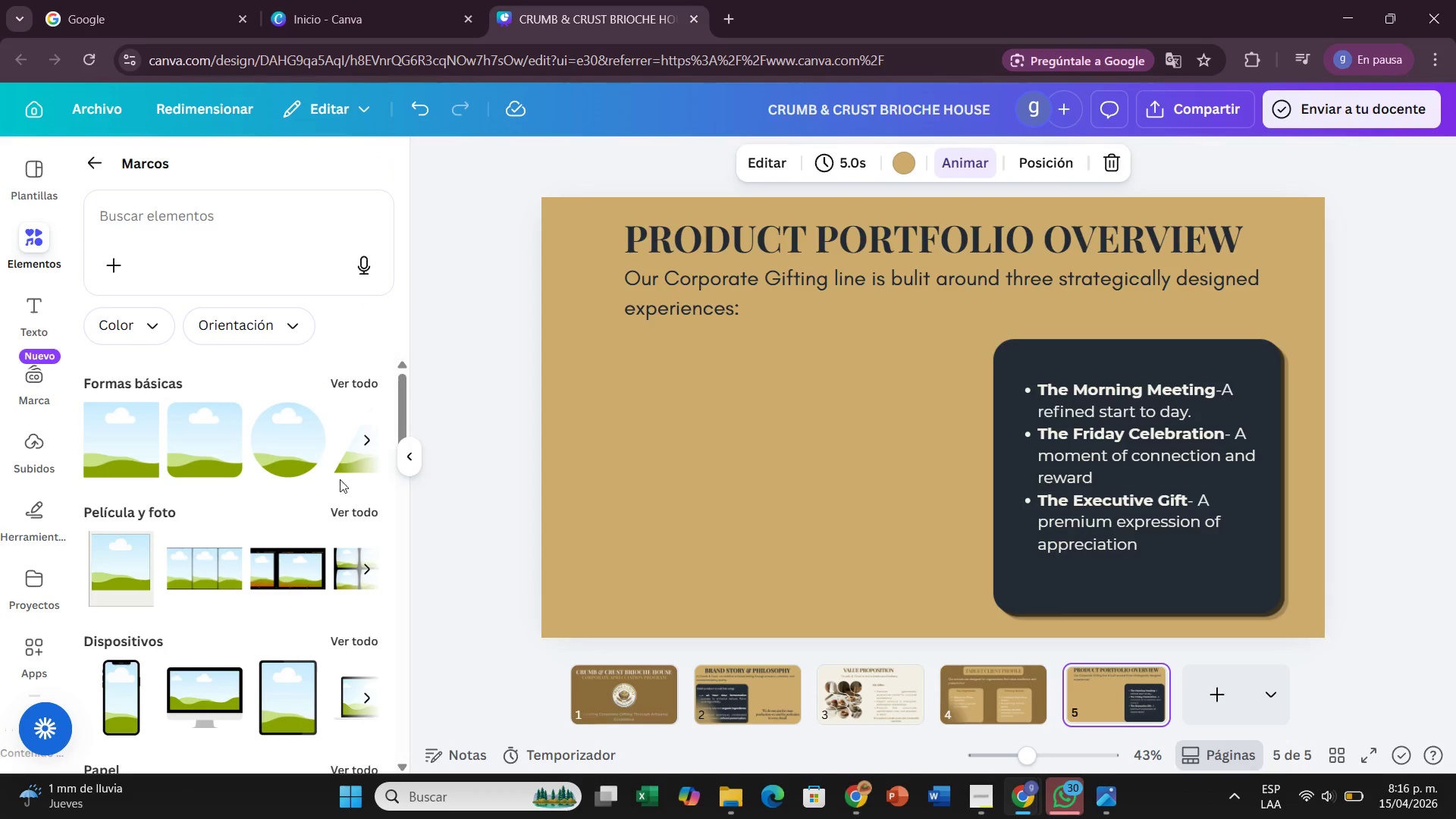 
left_click([342, 508])
 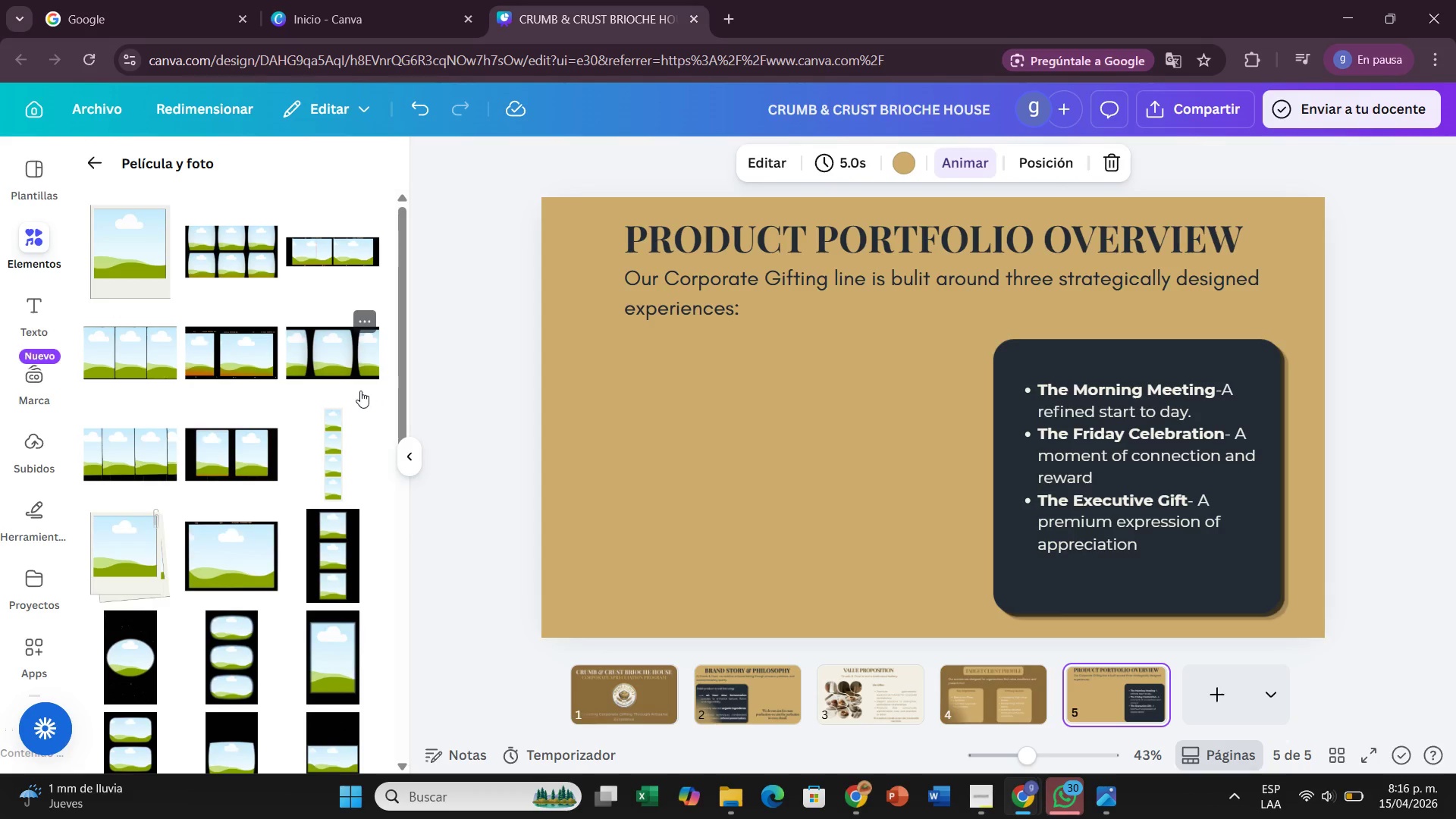 
scroll: coordinate [335, 409], scroll_direction: down, amount: 14.0
 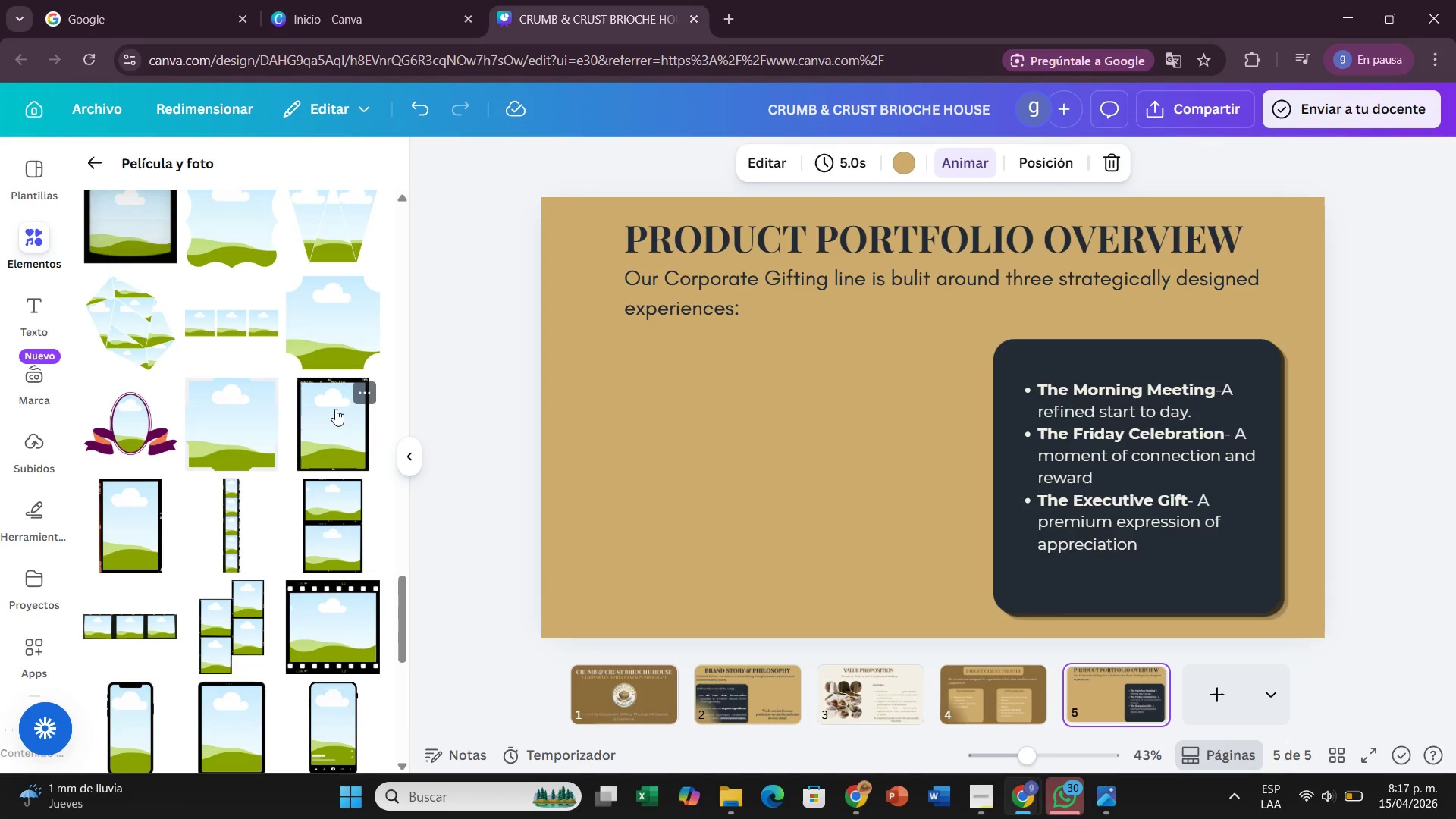 
scroll: coordinate [335, 409], scroll_direction: down, amount: 1.0
 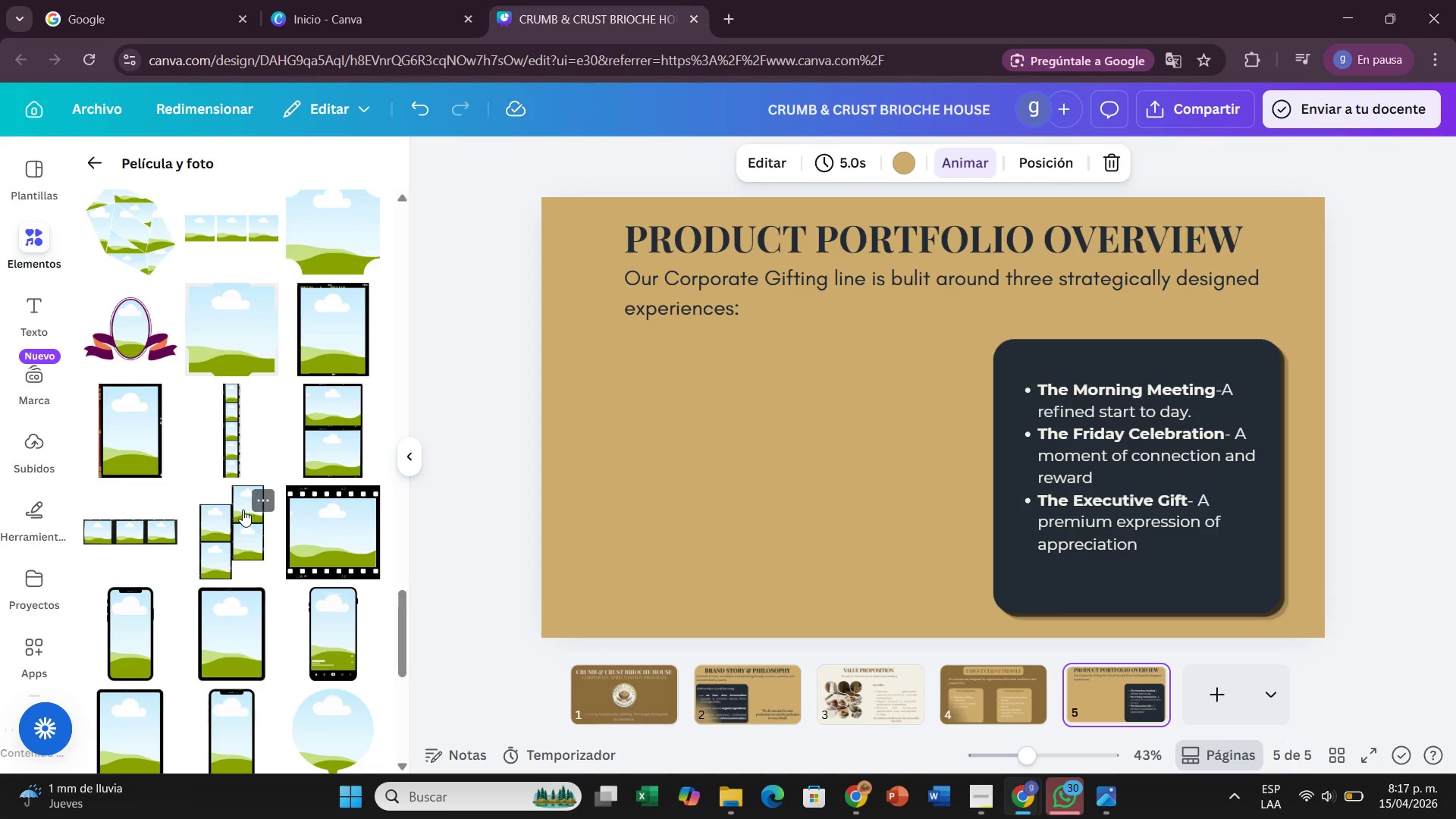 
left_click([243, 510])
 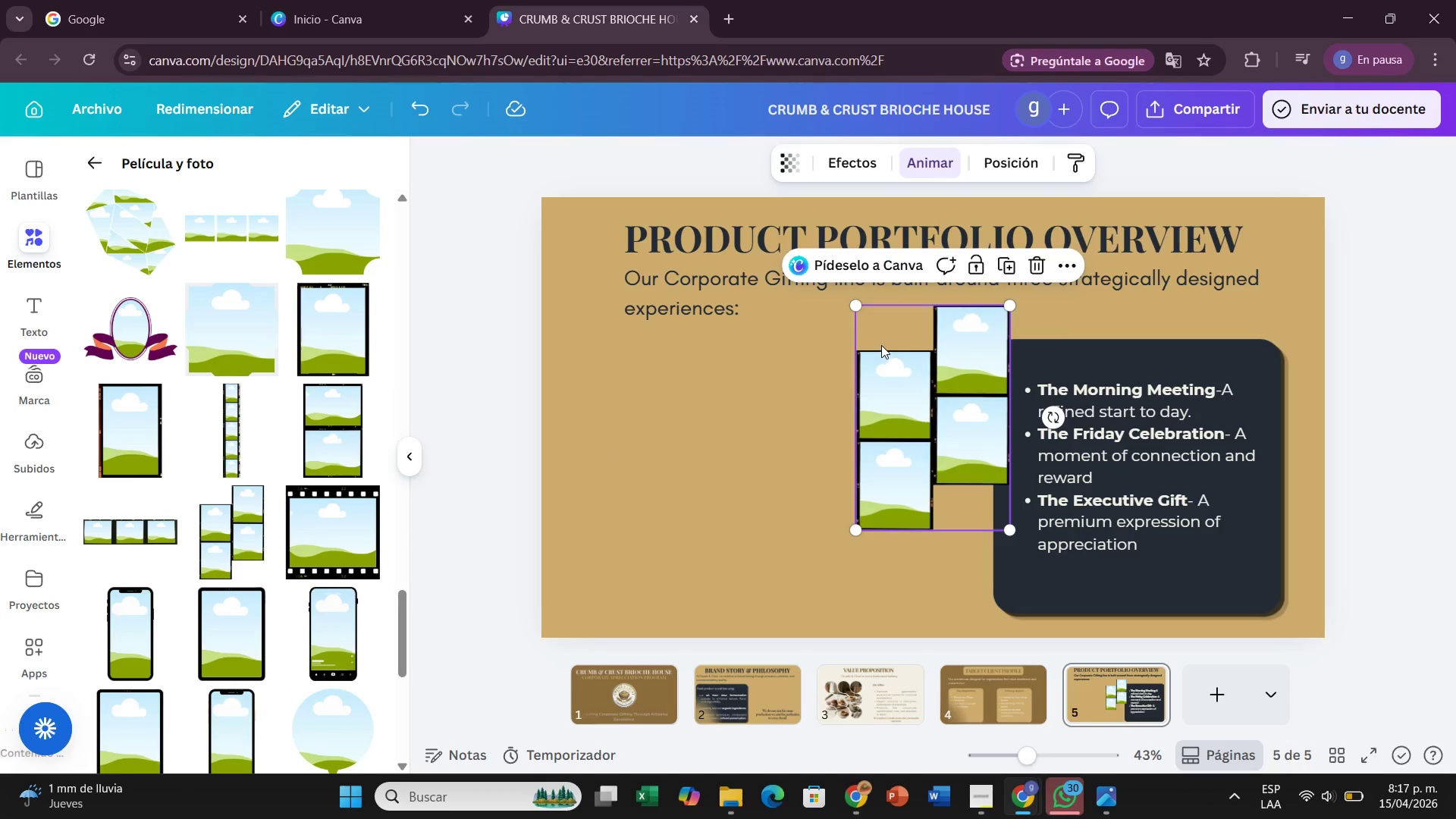 
left_click_drag(start_coordinate=[899, 328], to_coordinate=[672, 355])
 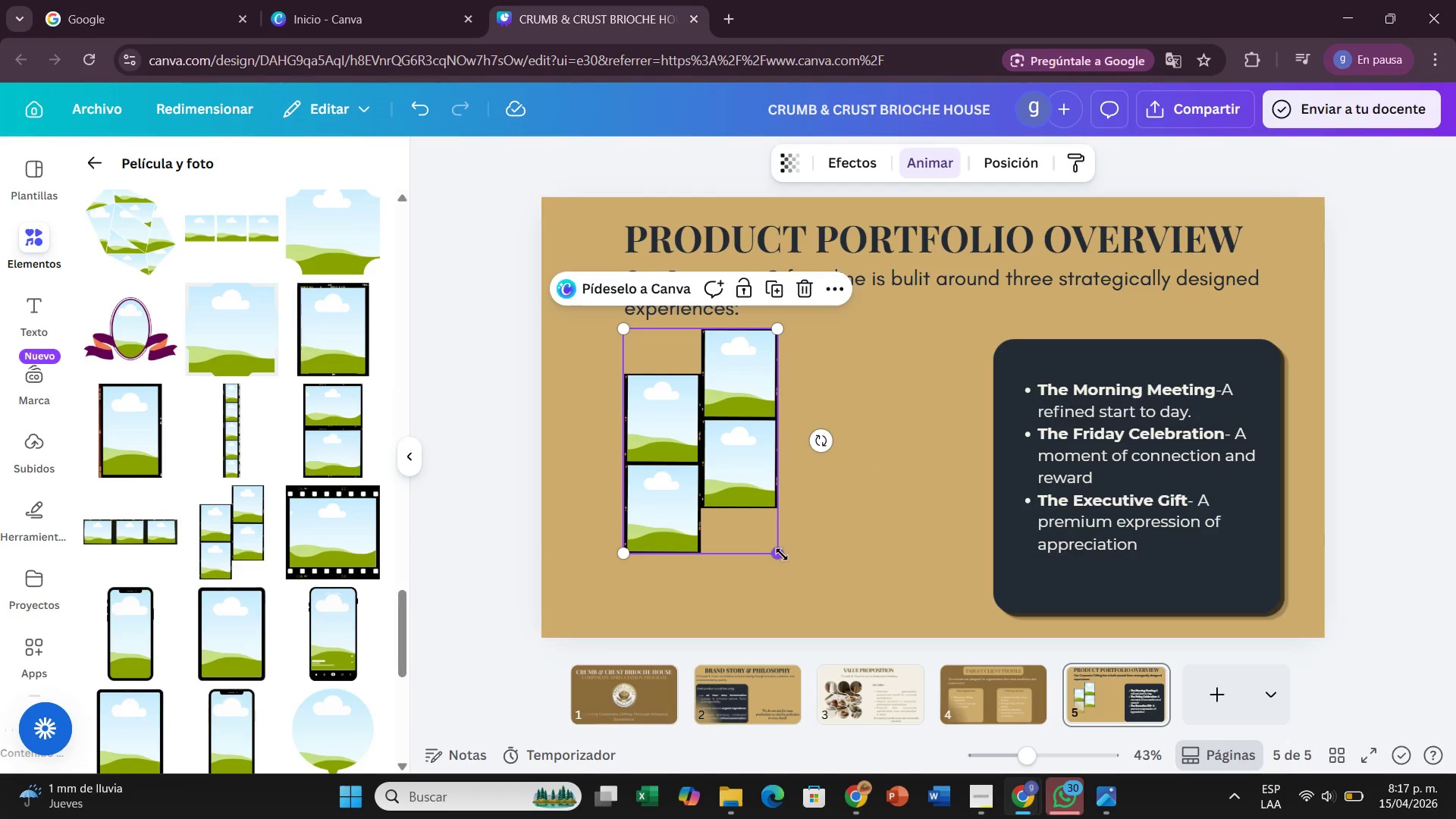 
left_click_drag(start_coordinate=[782, 553], to_coordinate=[893, 585])
 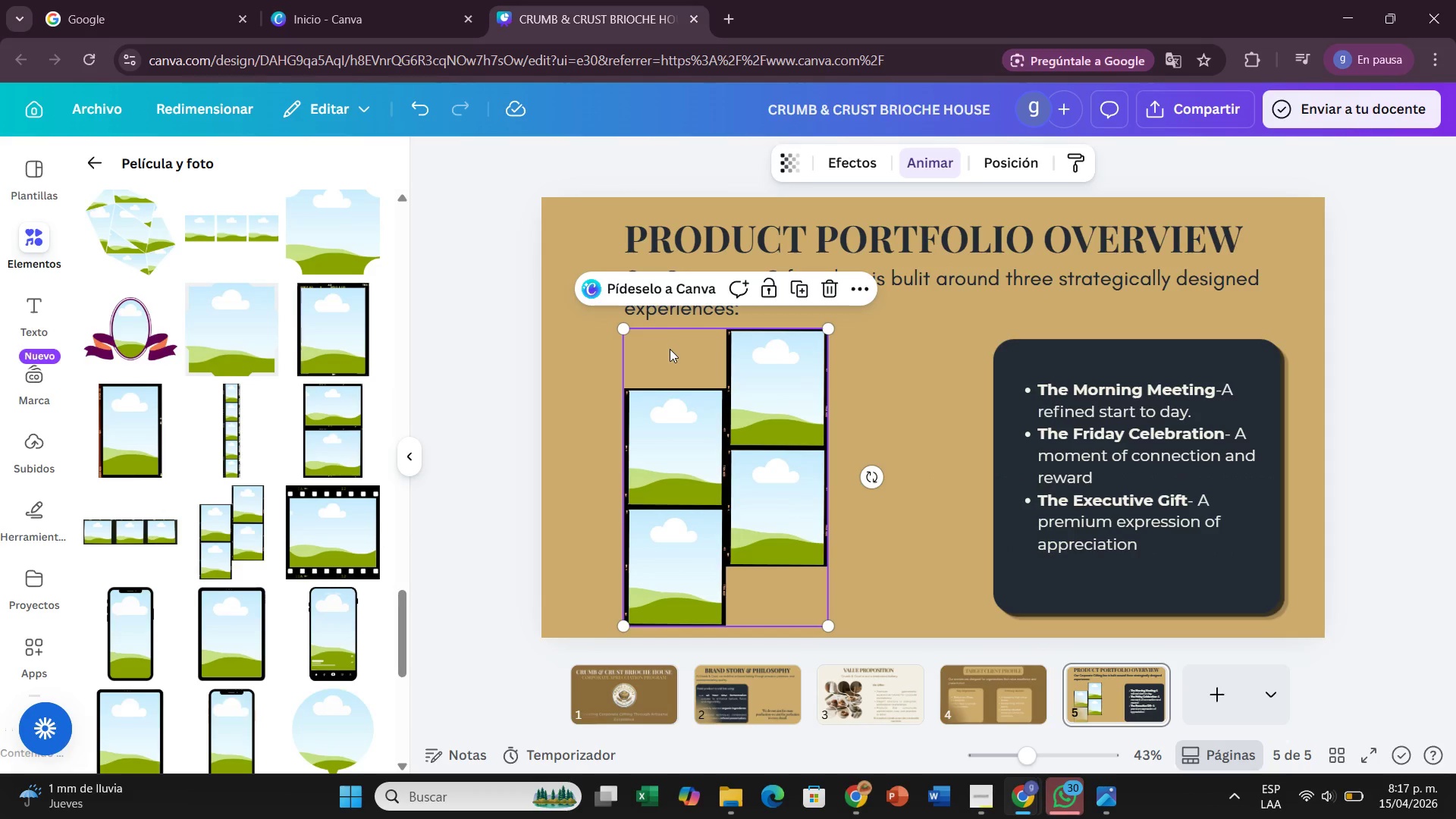 
left_click_drag(start_coordinate=[670, 349], to_coordinate=[692, 336])
 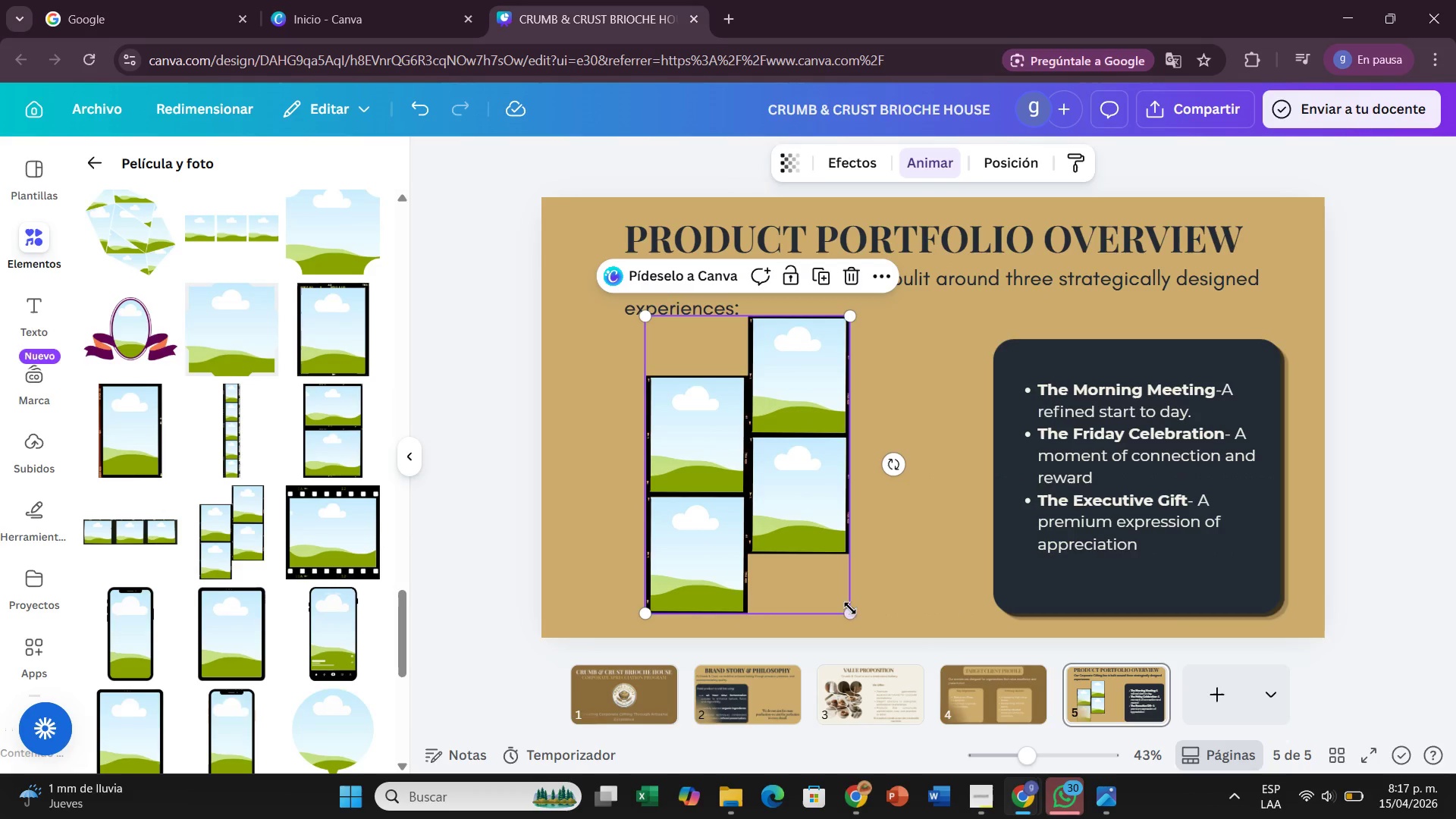 
left_click_drag(start_coordinate=[846, 610], to_coordinate=[905, 632])
 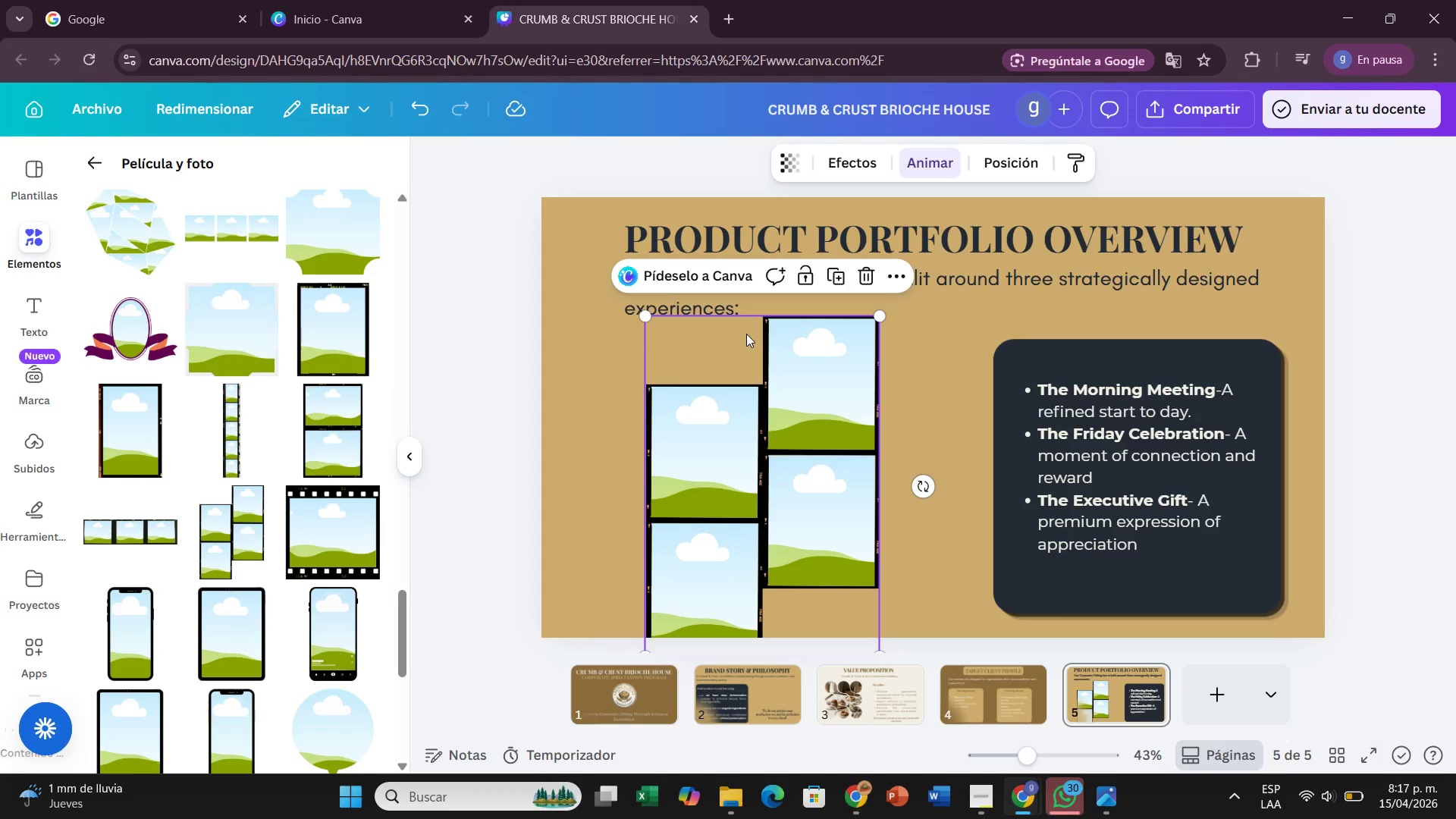 
left_click_drag(start_coordinate=[746, 334], to_coordinate=[752, 307])
 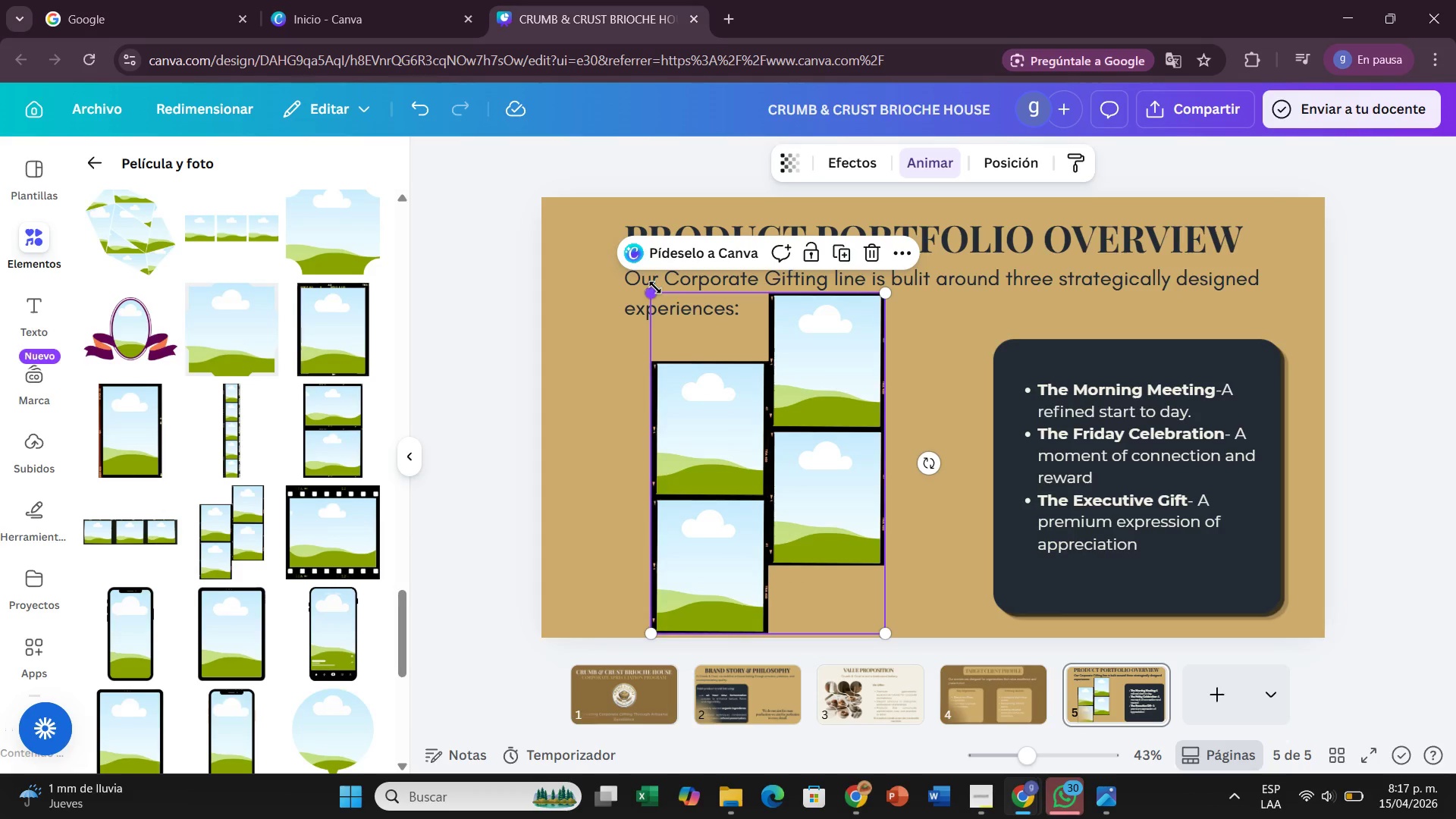 
left_click_drag(start_coordinate=[655, 287], to_coordinate=[654, 337])
 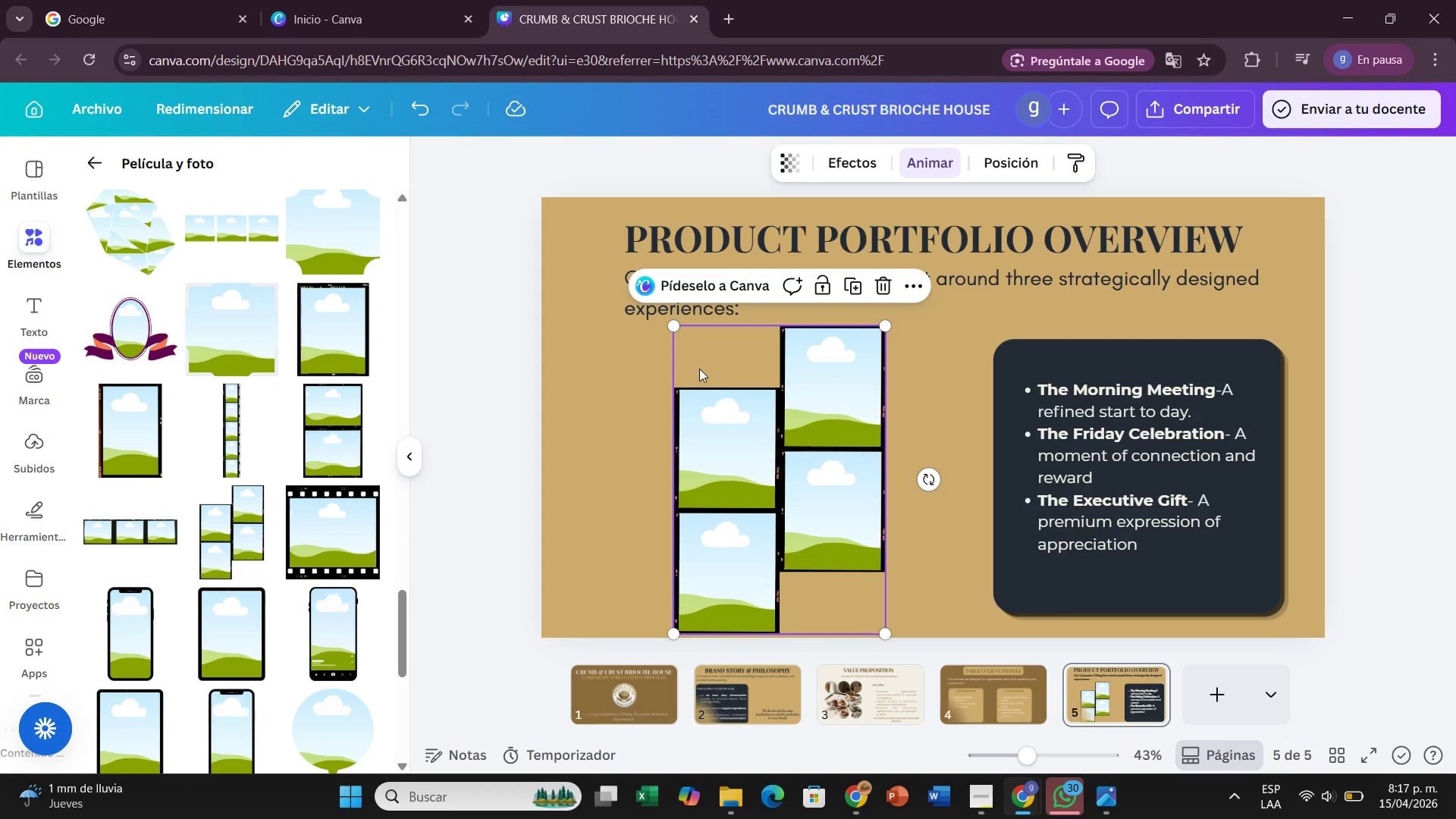 
left_click_drag(start_coordinate=[701, 369], to_coordinate=[675, 363])
 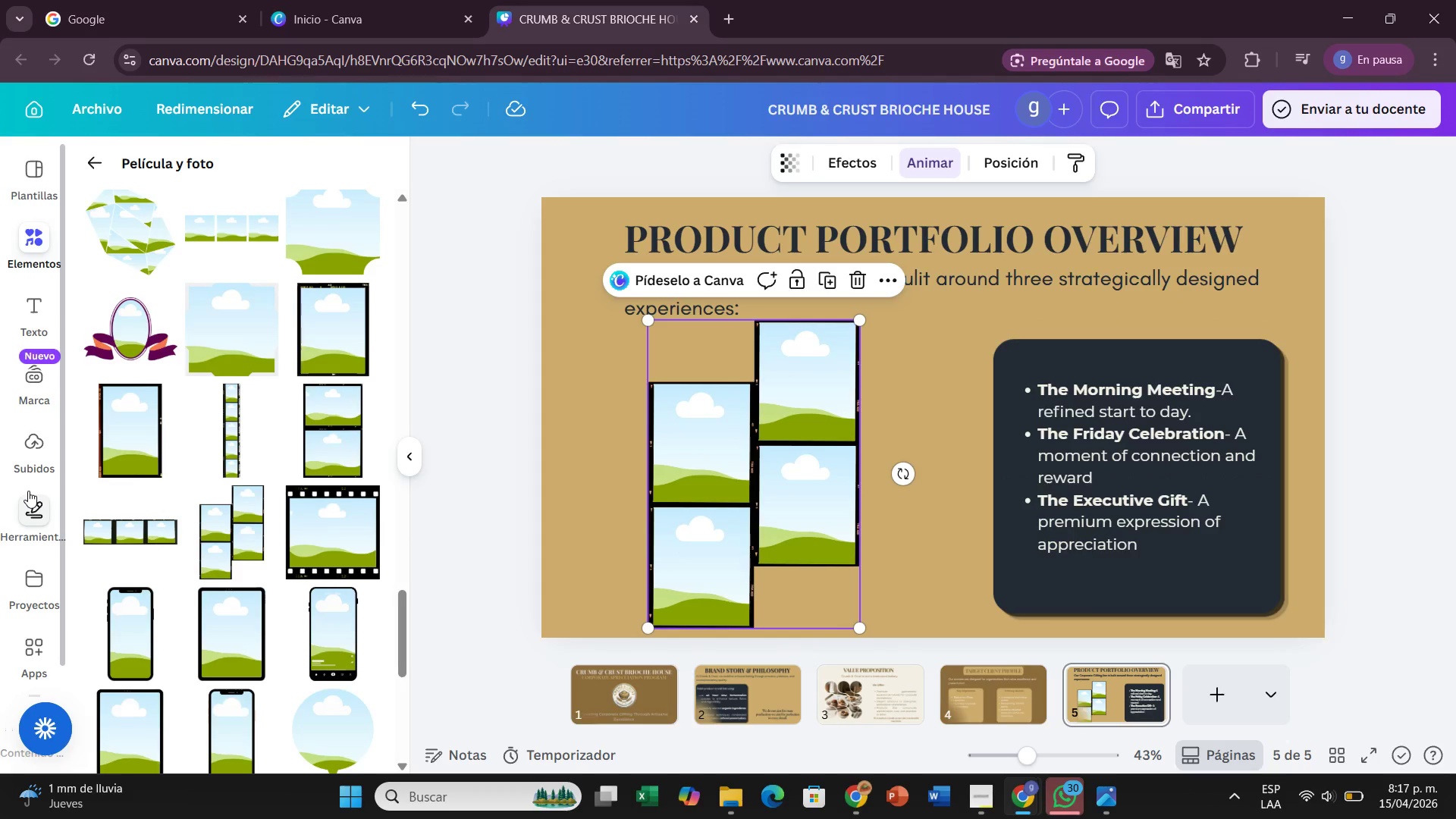 
left_click([41, 463])
 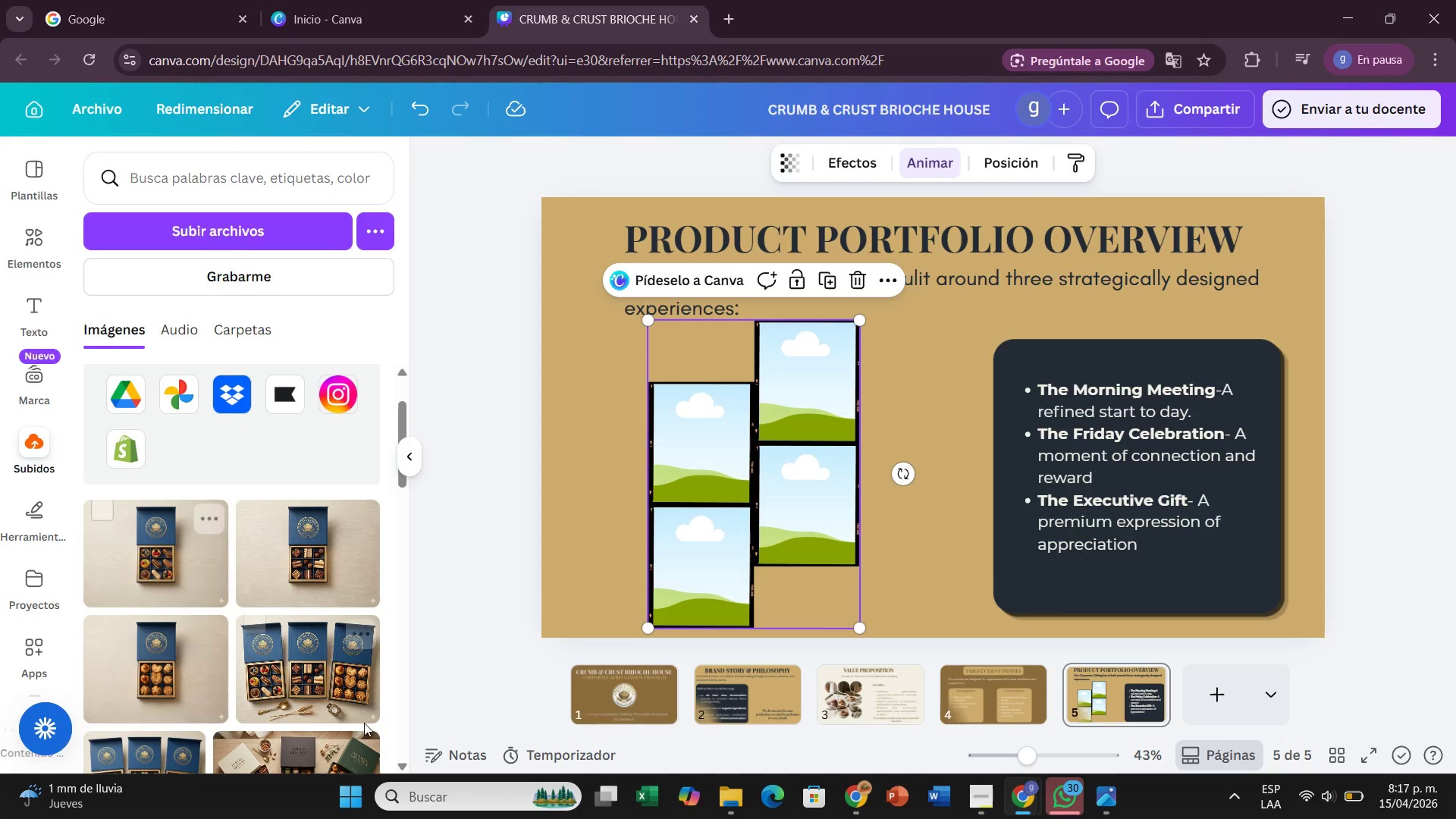 
left_click_drag(start_coordinate=[331, 678], to_coordinate=[797, 398])
 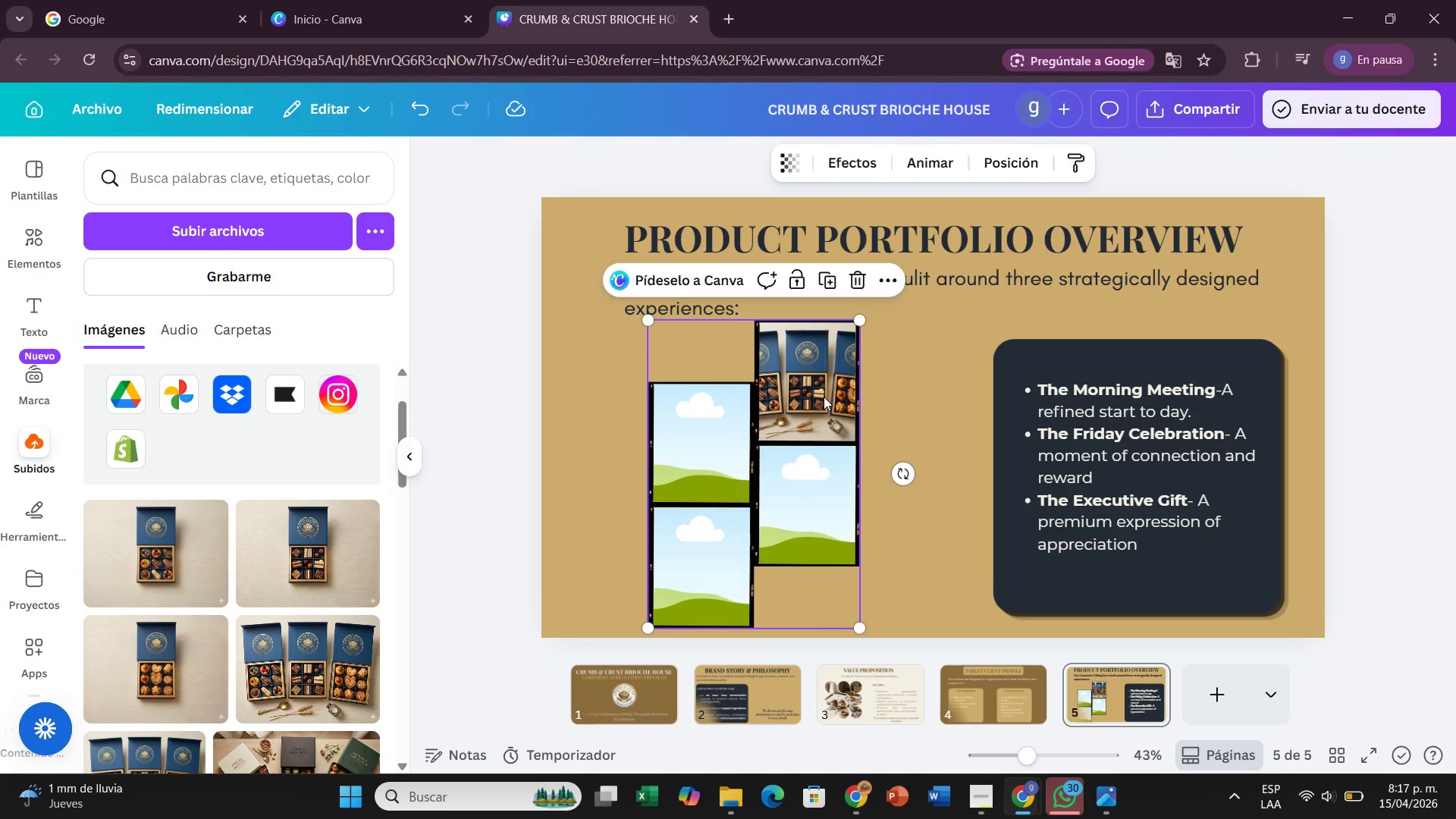 
left_click([824, 397])
 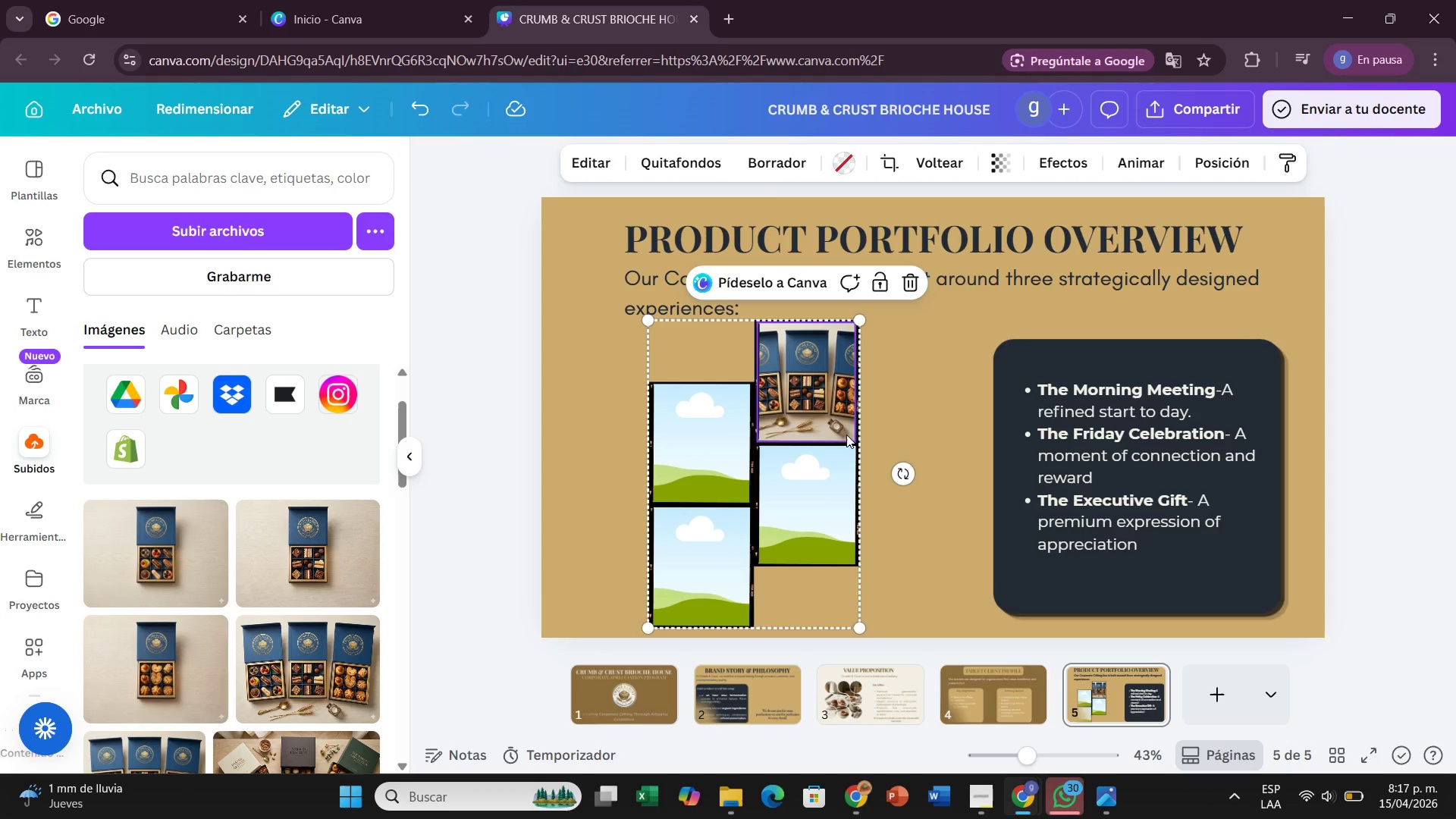 
left_click([840, 426])
 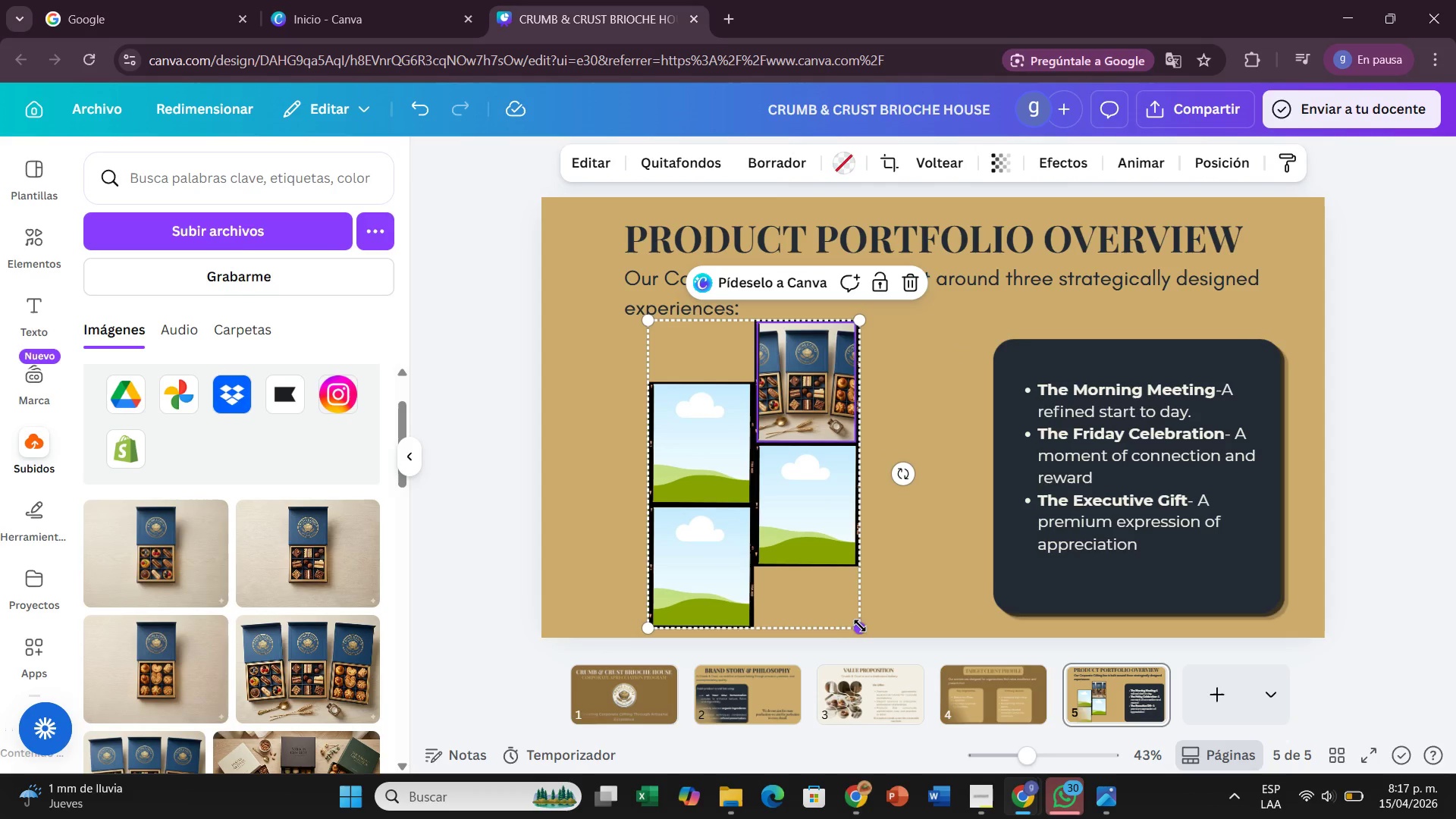 
left_click([861, 626])
 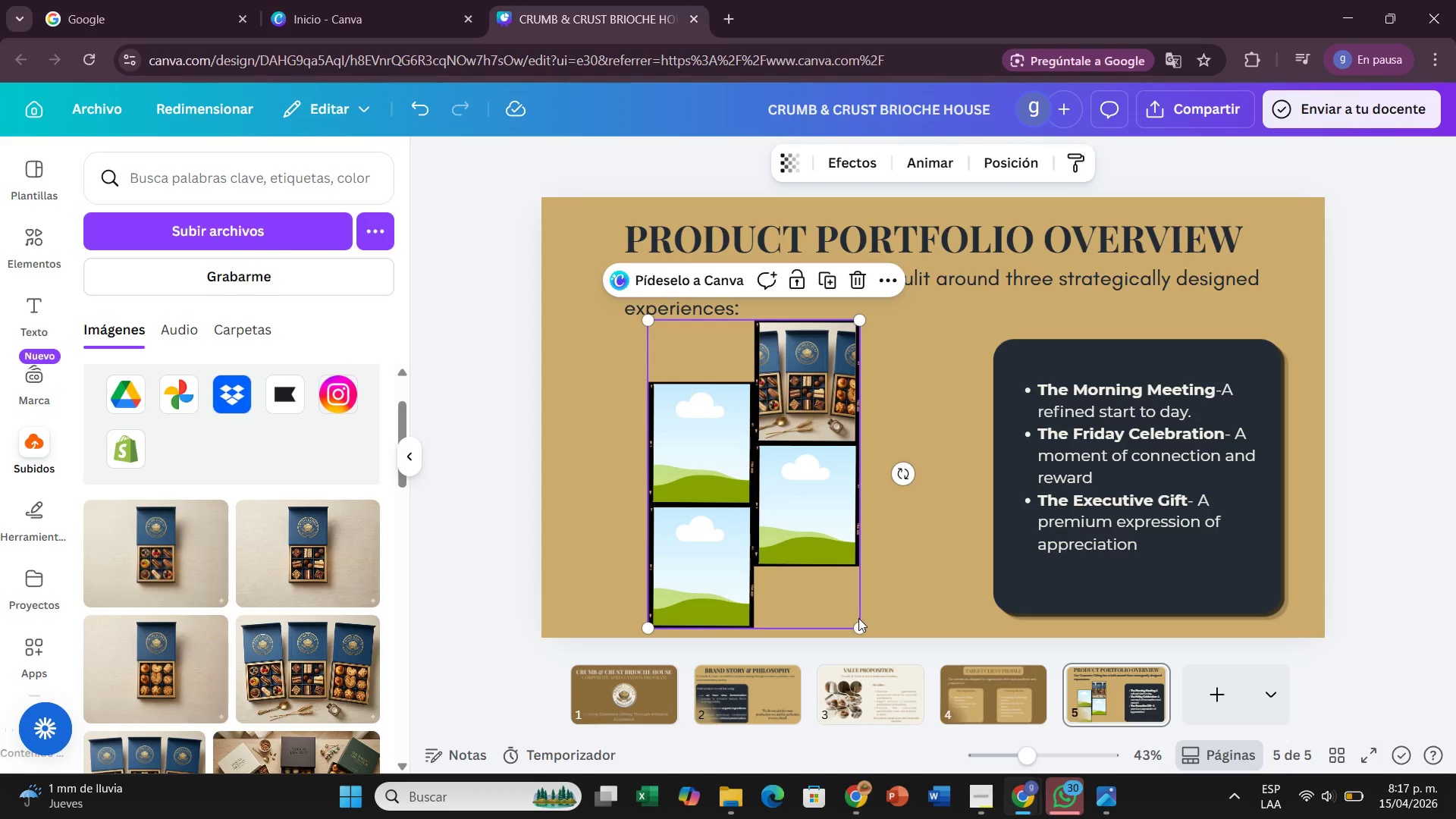 
left_click_drag(start_coordinate=[858, 624], to_coordinate=[899, 642])
 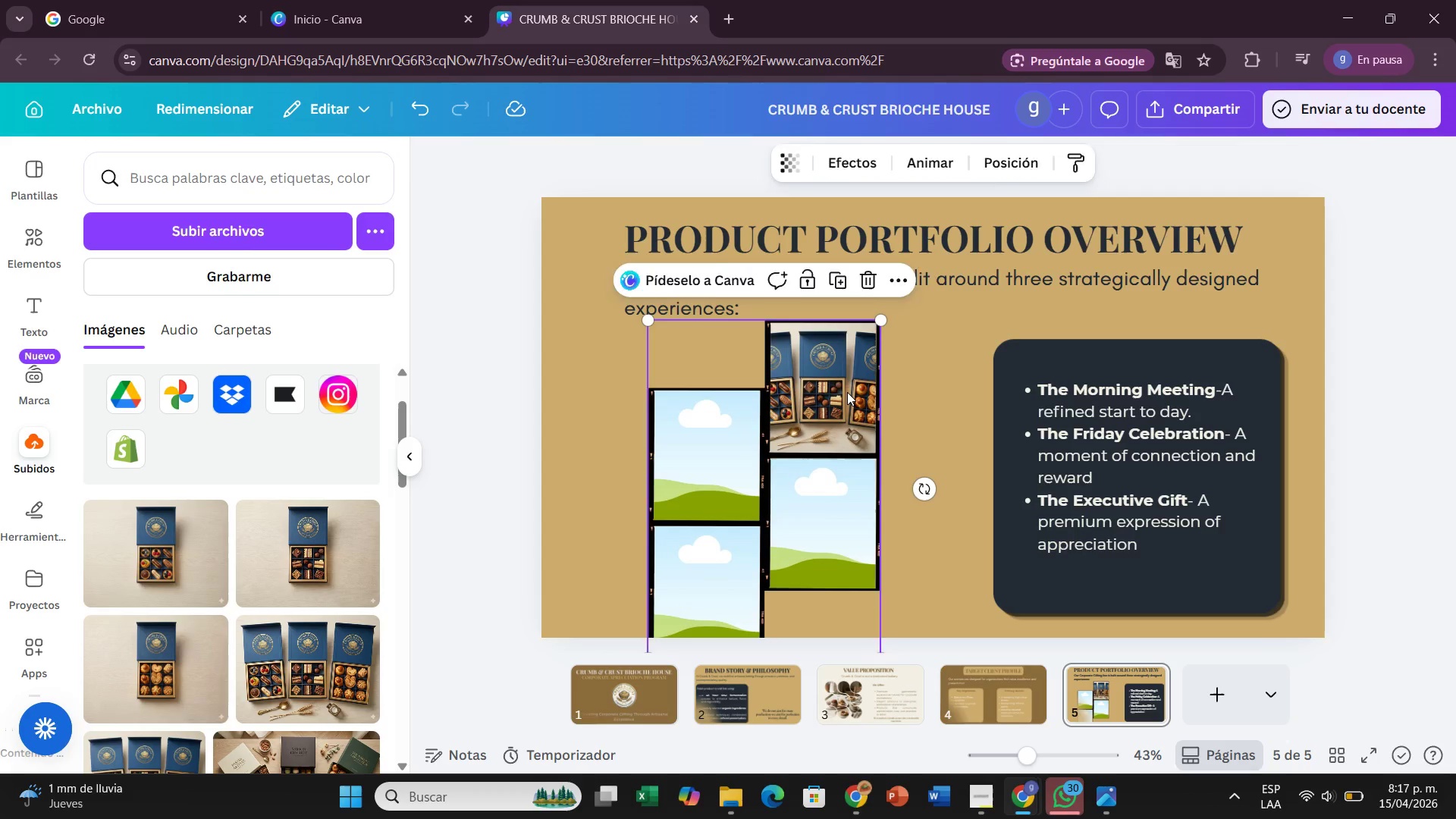 
left_click([847, 392])
 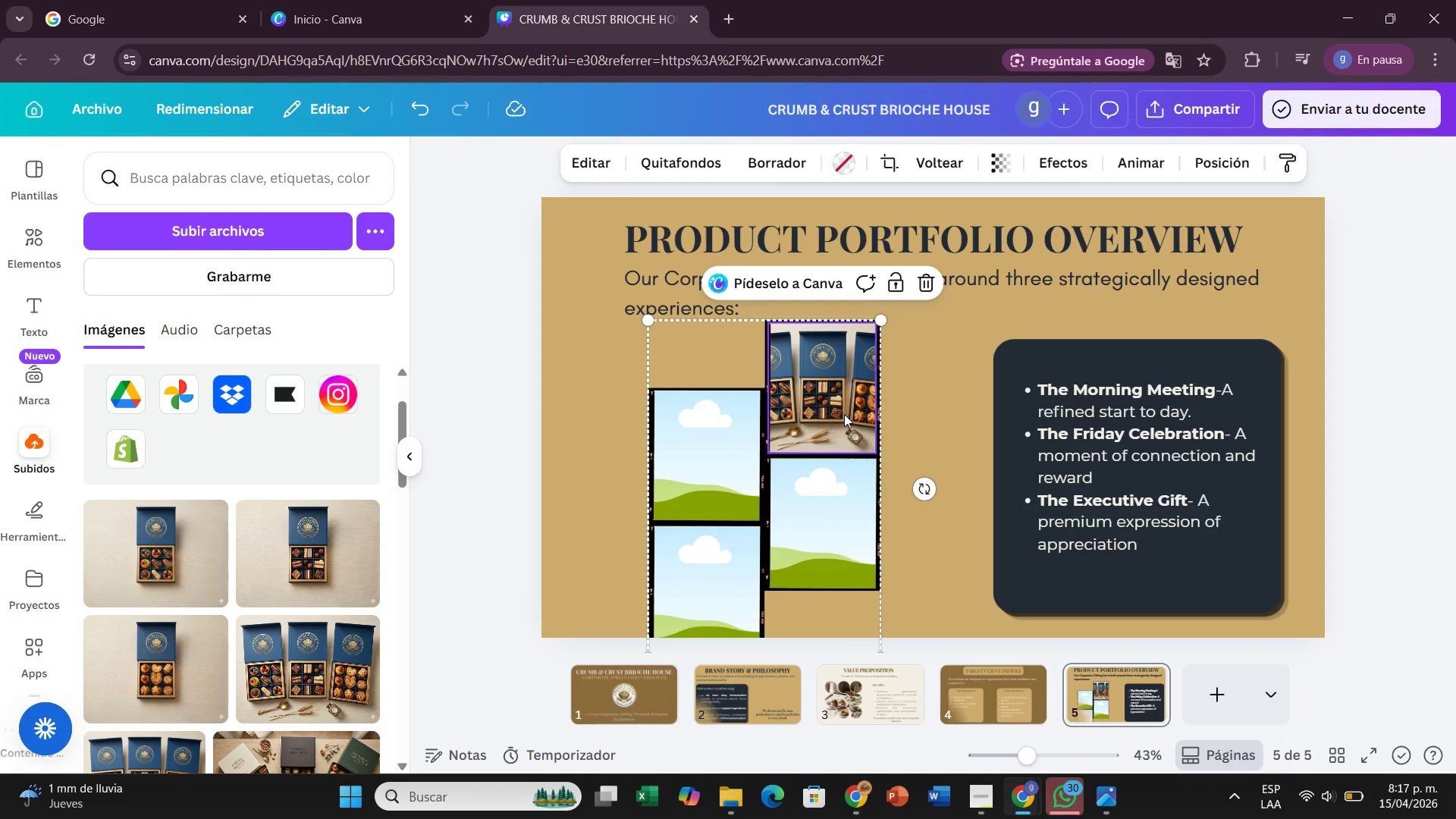 
key(Control+Z)
 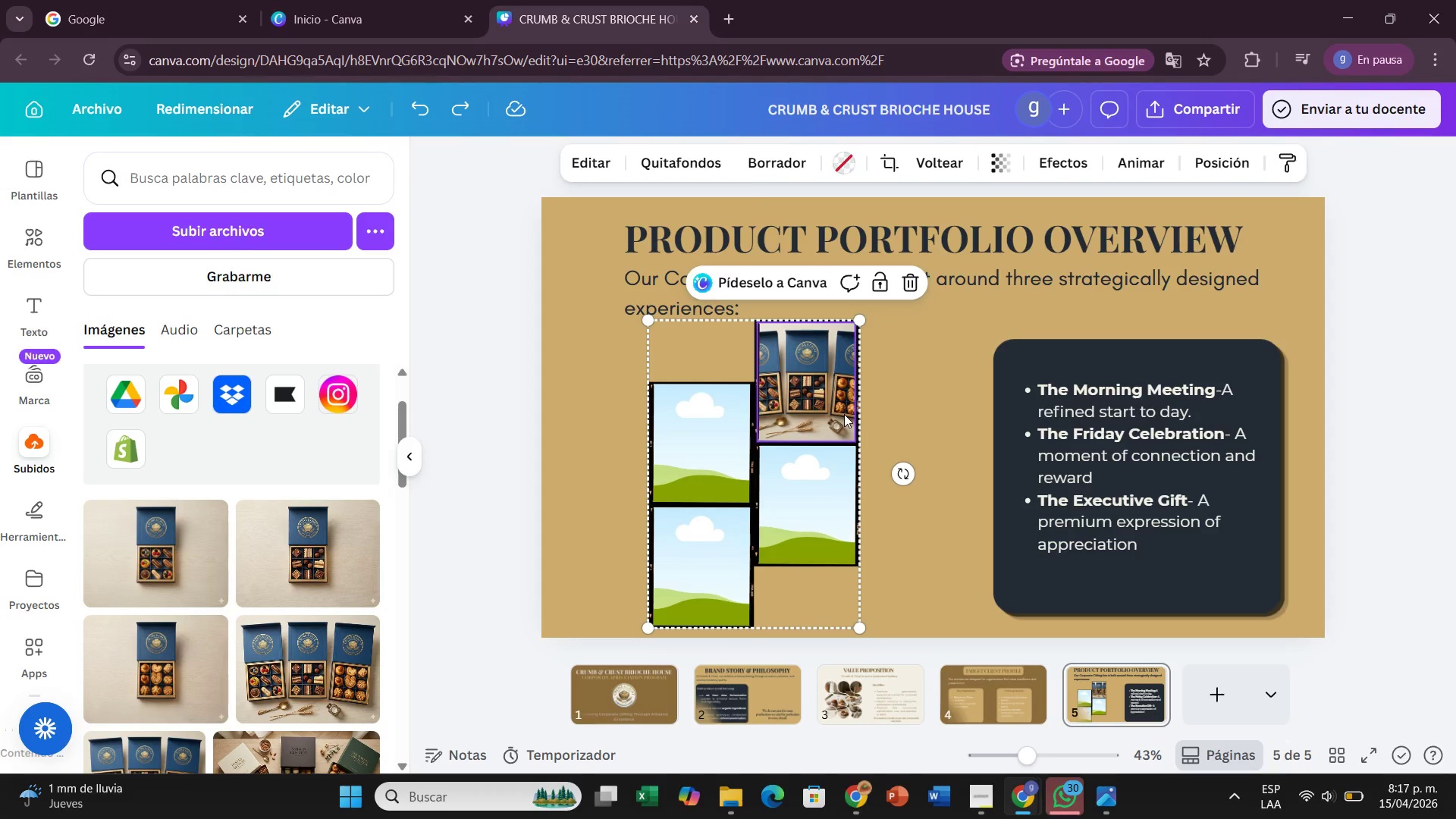 
key(Control+Z)
 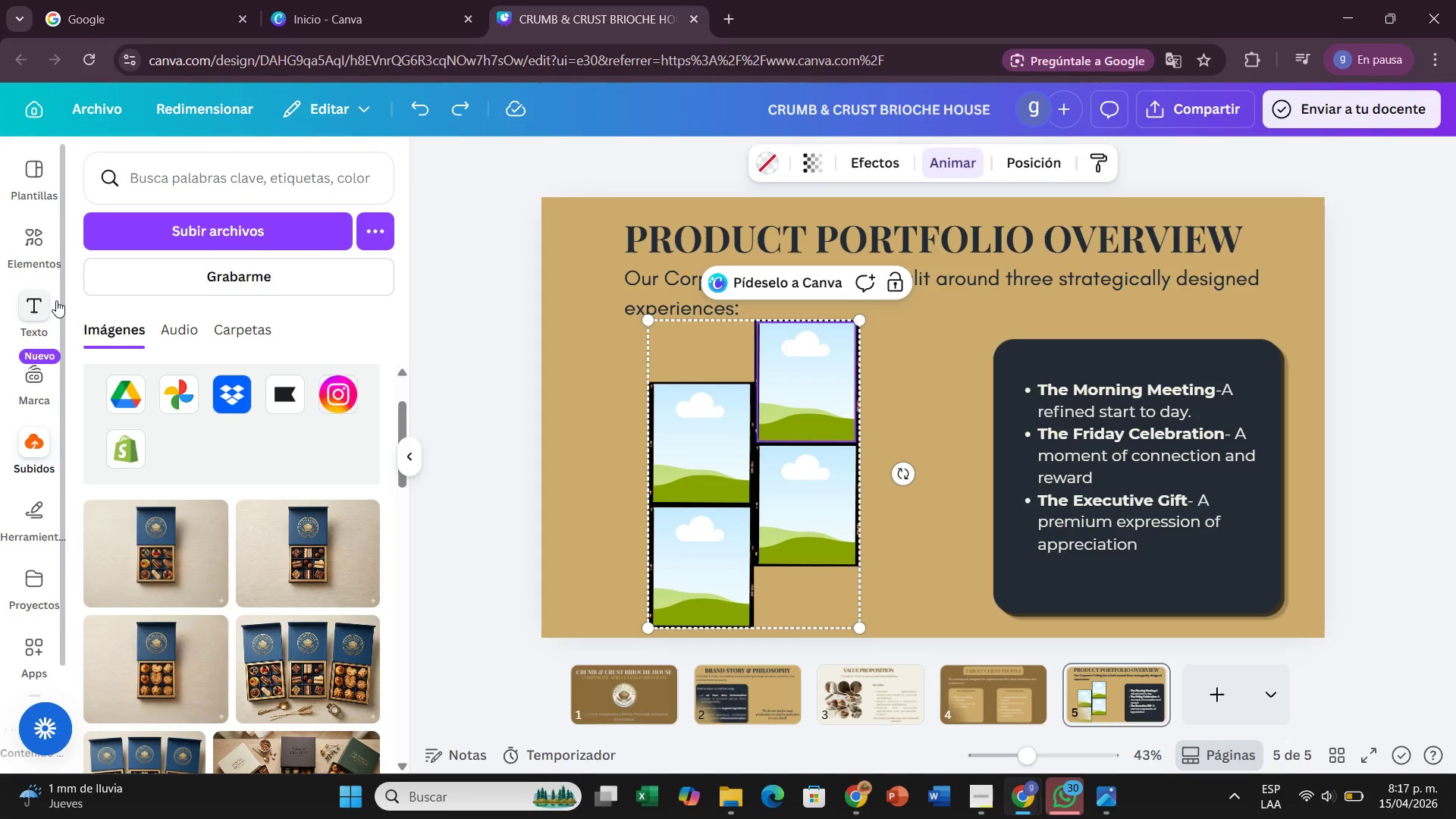 
left_click([31, 250])
 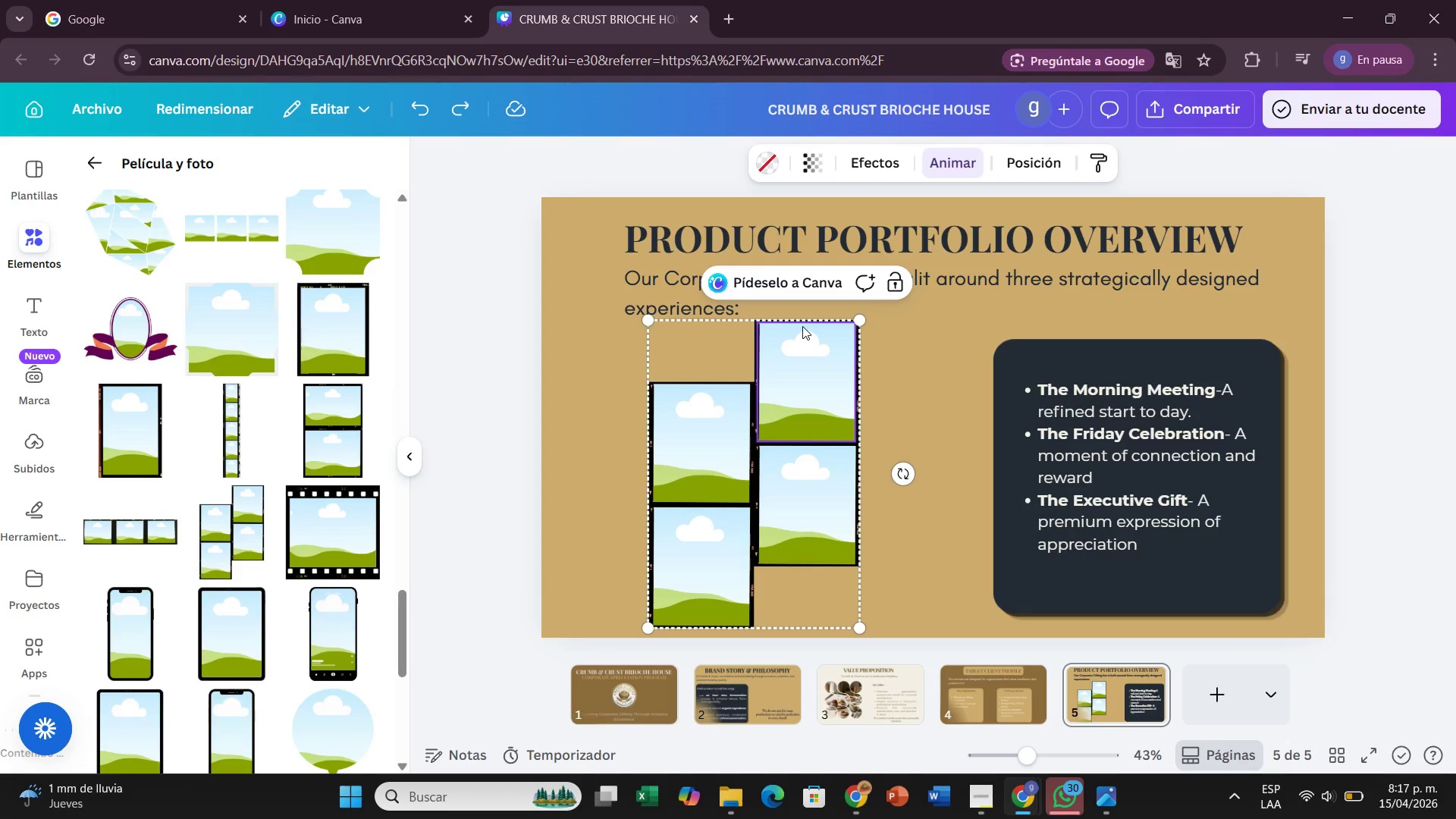 
key(Backspace)
 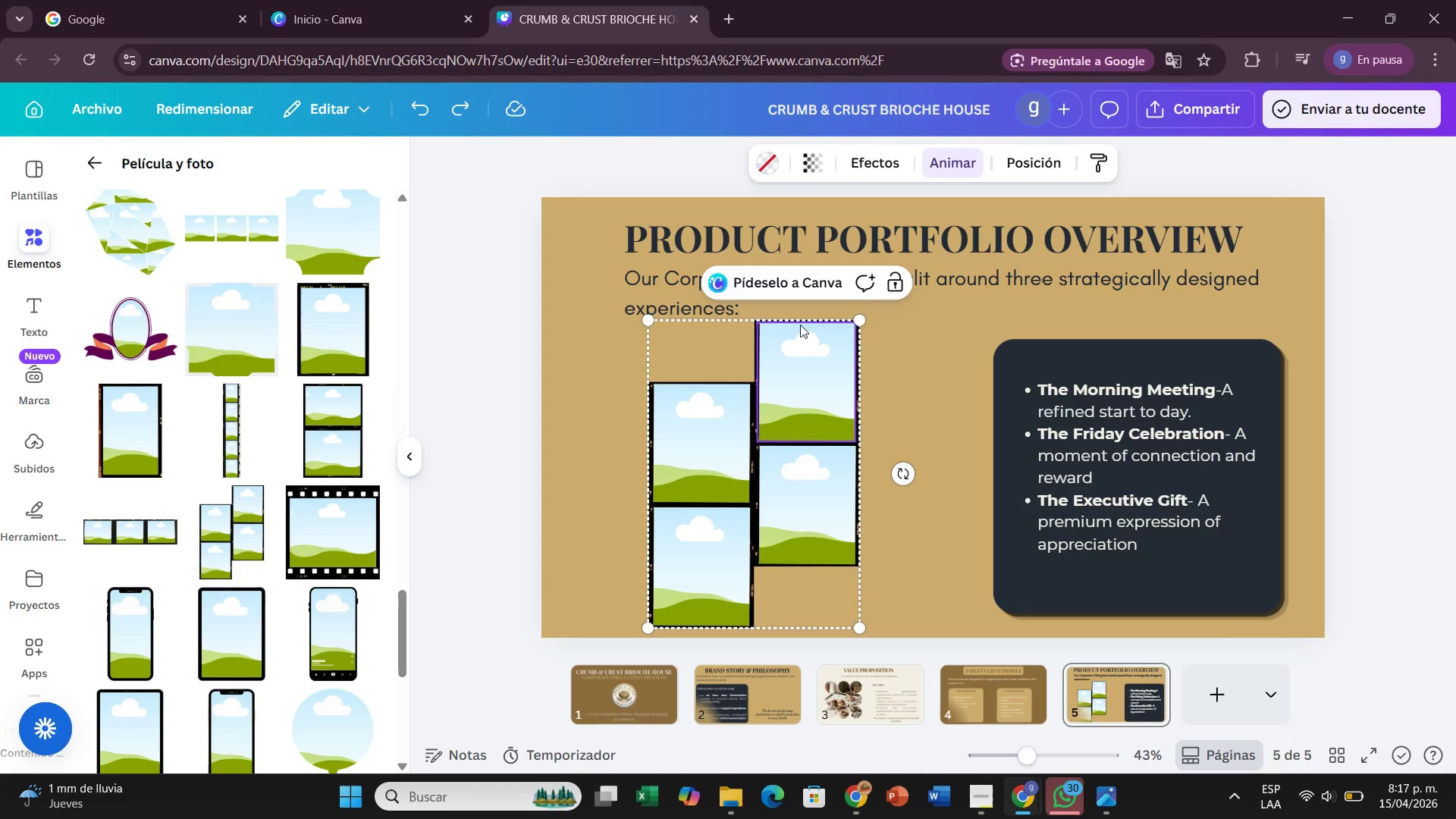 
left_click([654, 340])
 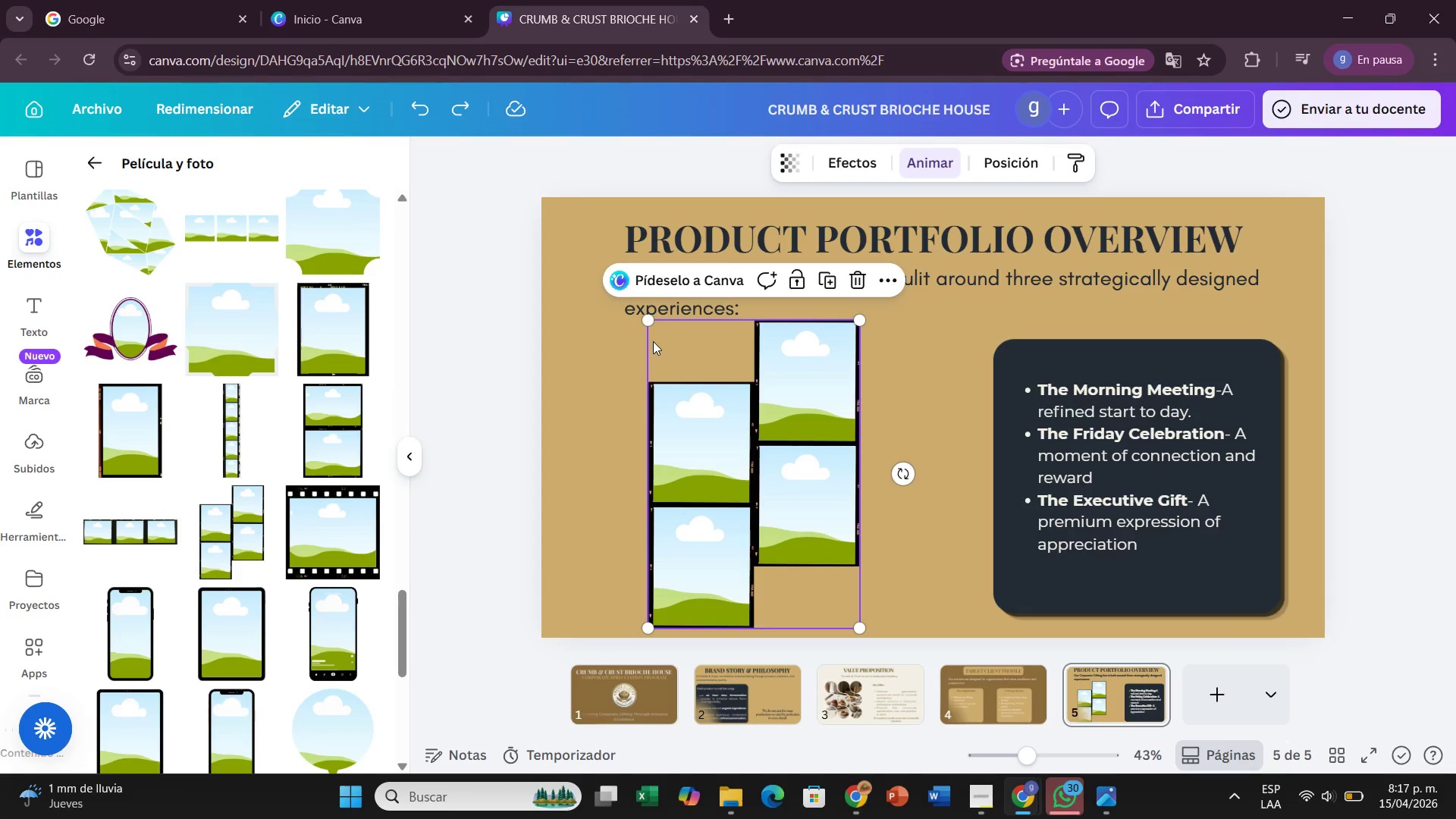 
key(Backspace)
 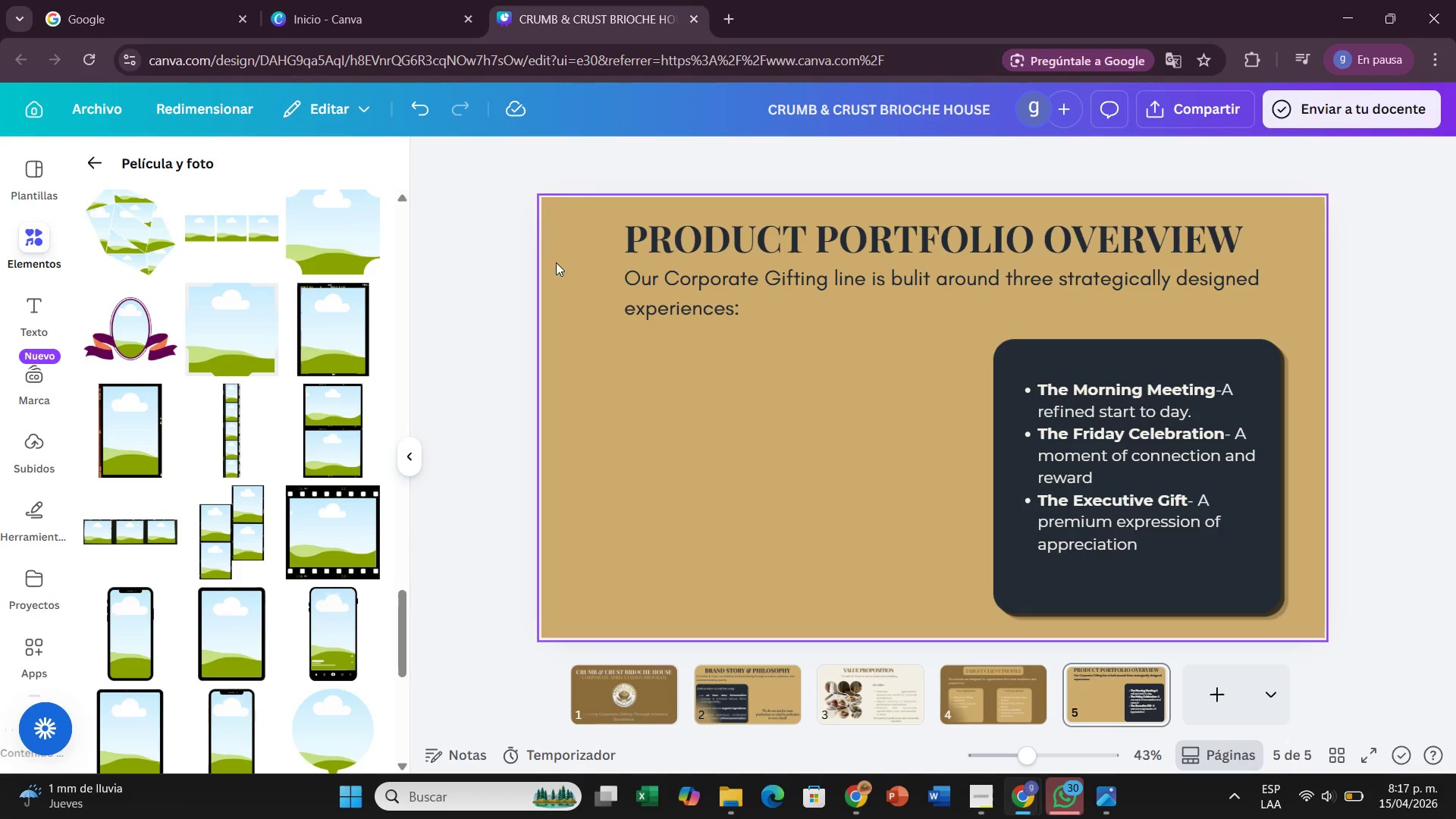 
scroll: coordinate [289, 548], scroll_direction: down, amount: 13.0
 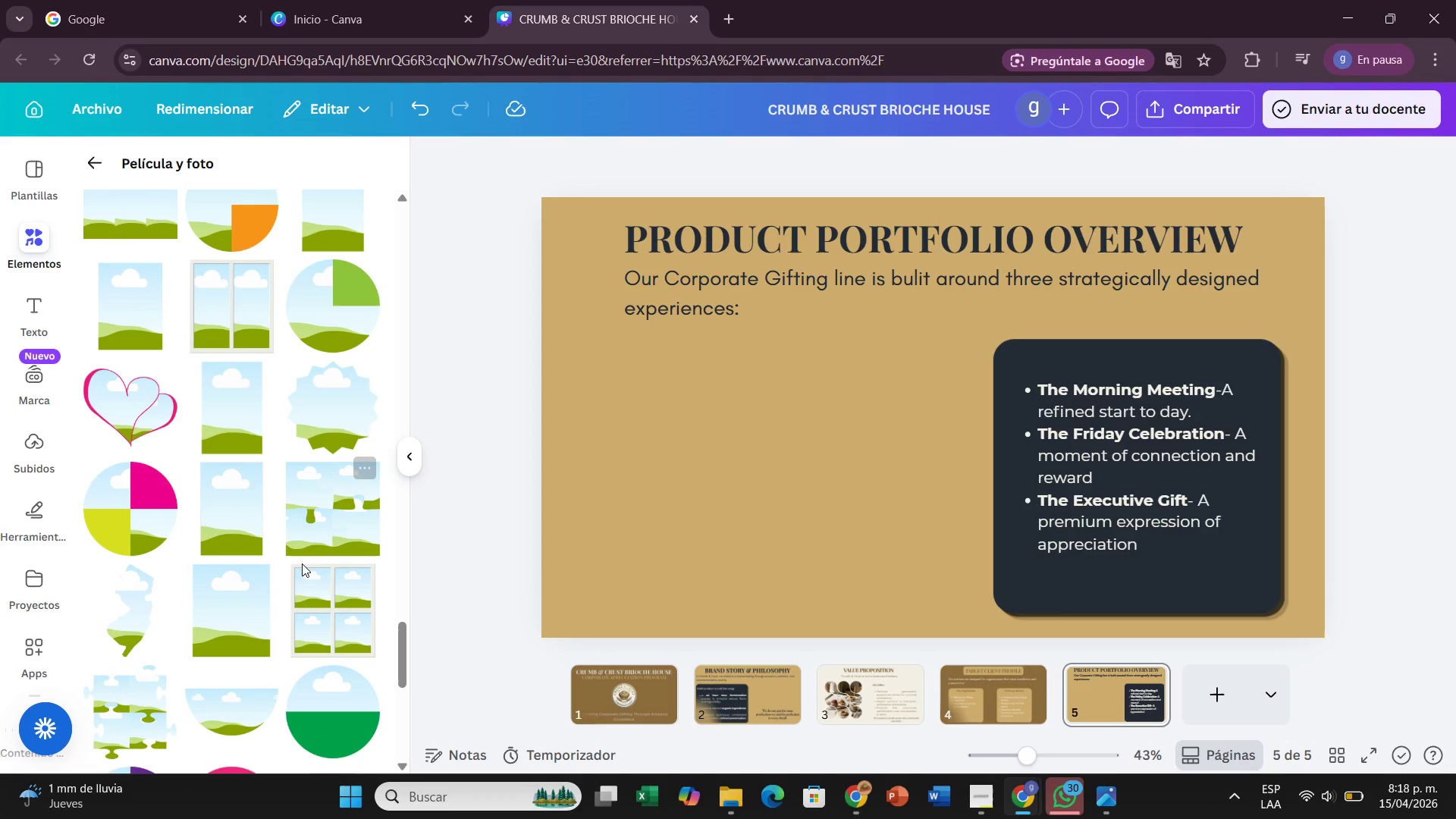 
scroll: coordinate [318, 571], scroll_direction: down, amount: 13.0
 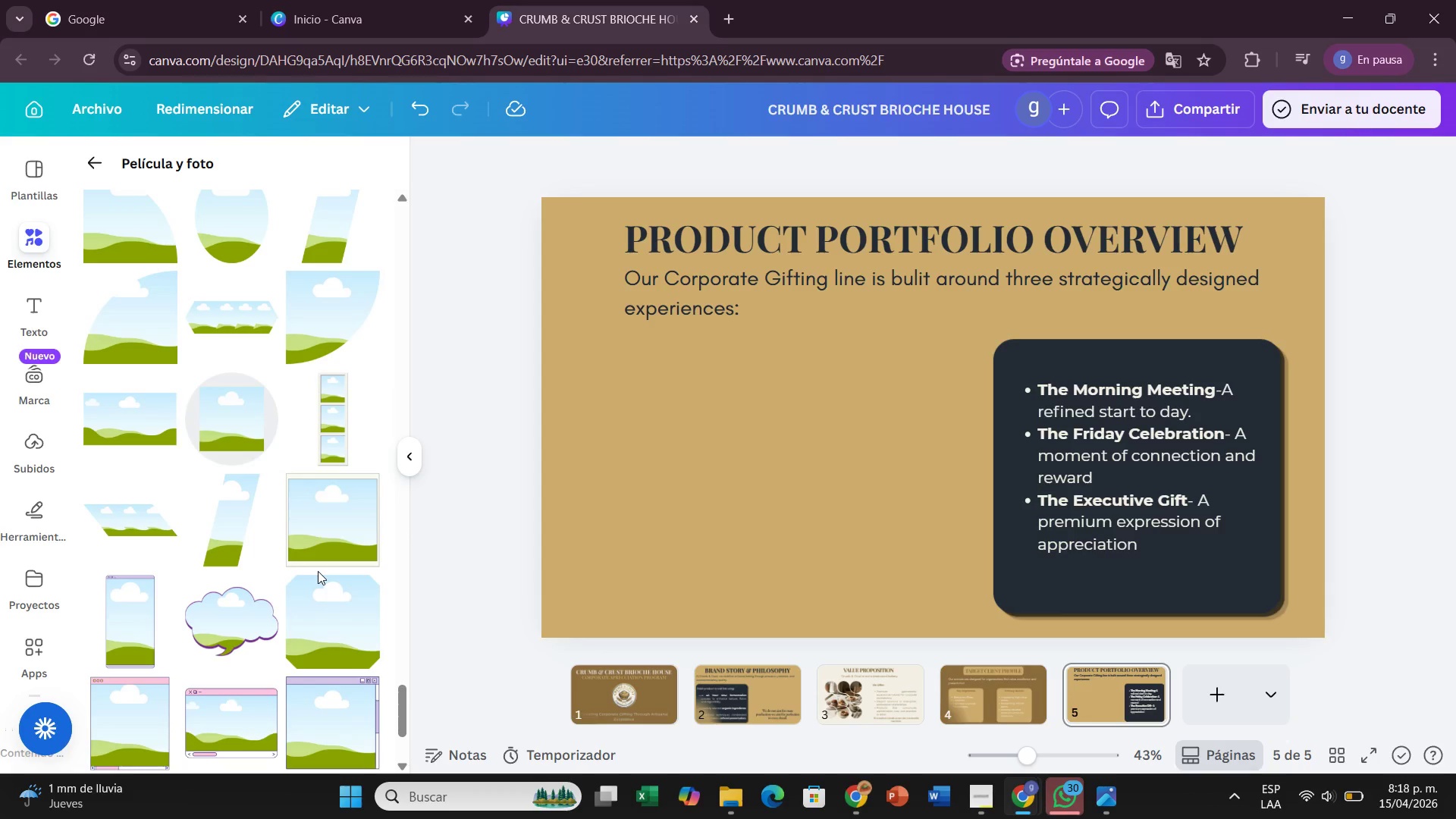 
scroll: coordinate [315, 581], scroll_direction: down, amount: 11.0
 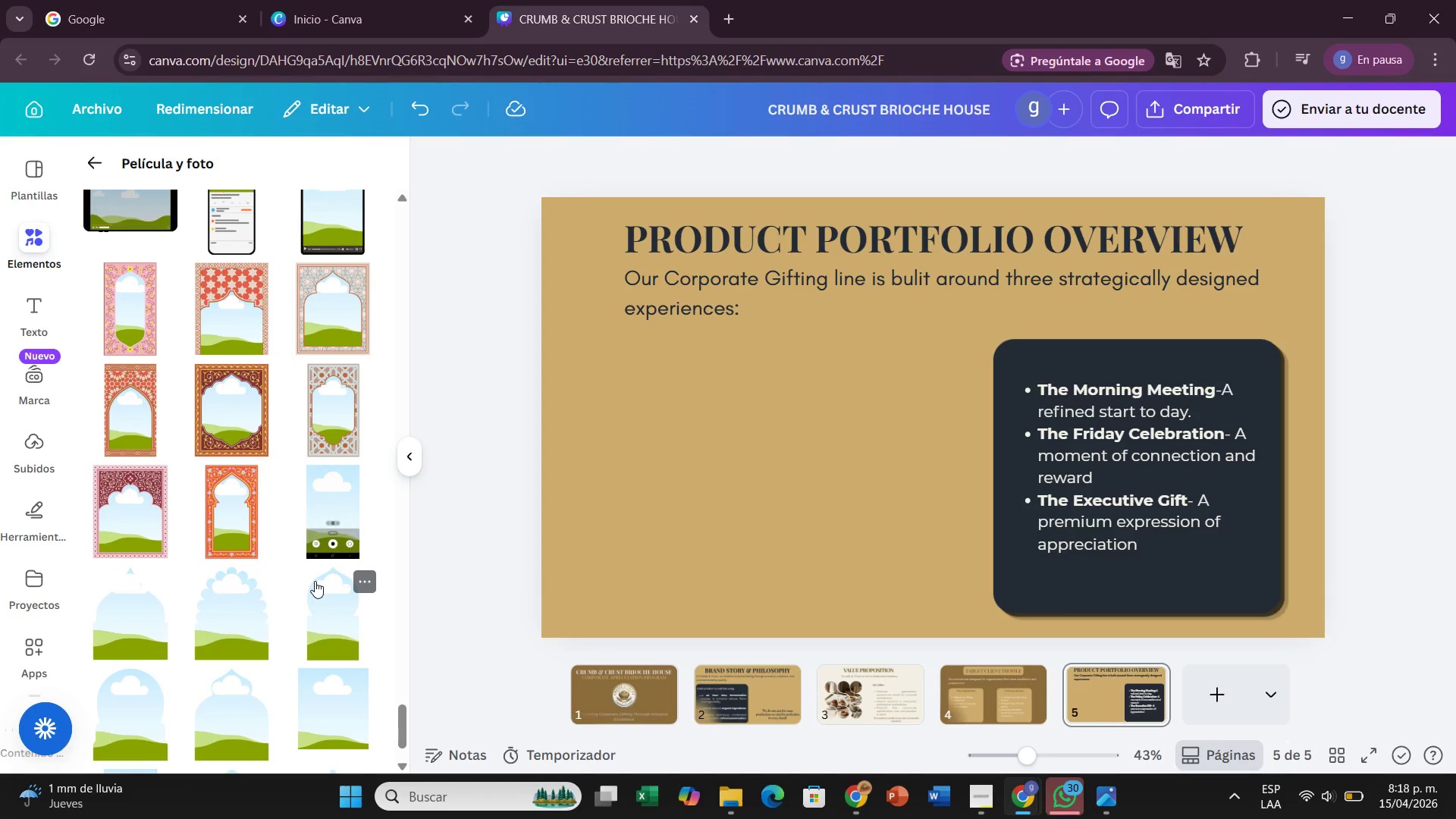 
scroll: coordinate [315, 581], scroll_direction: up, amount: 7.0
 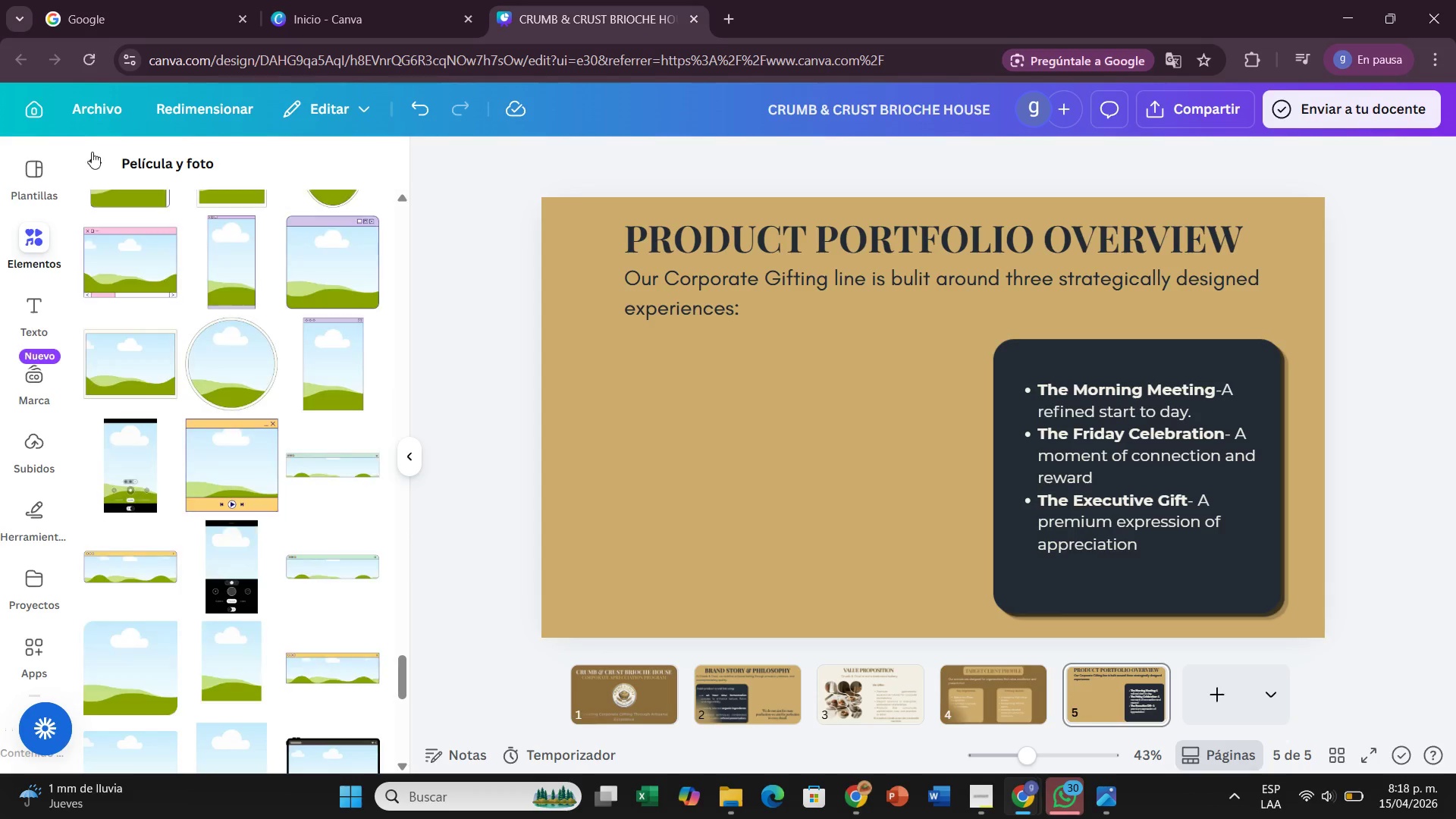 
left_click([84, 166])
 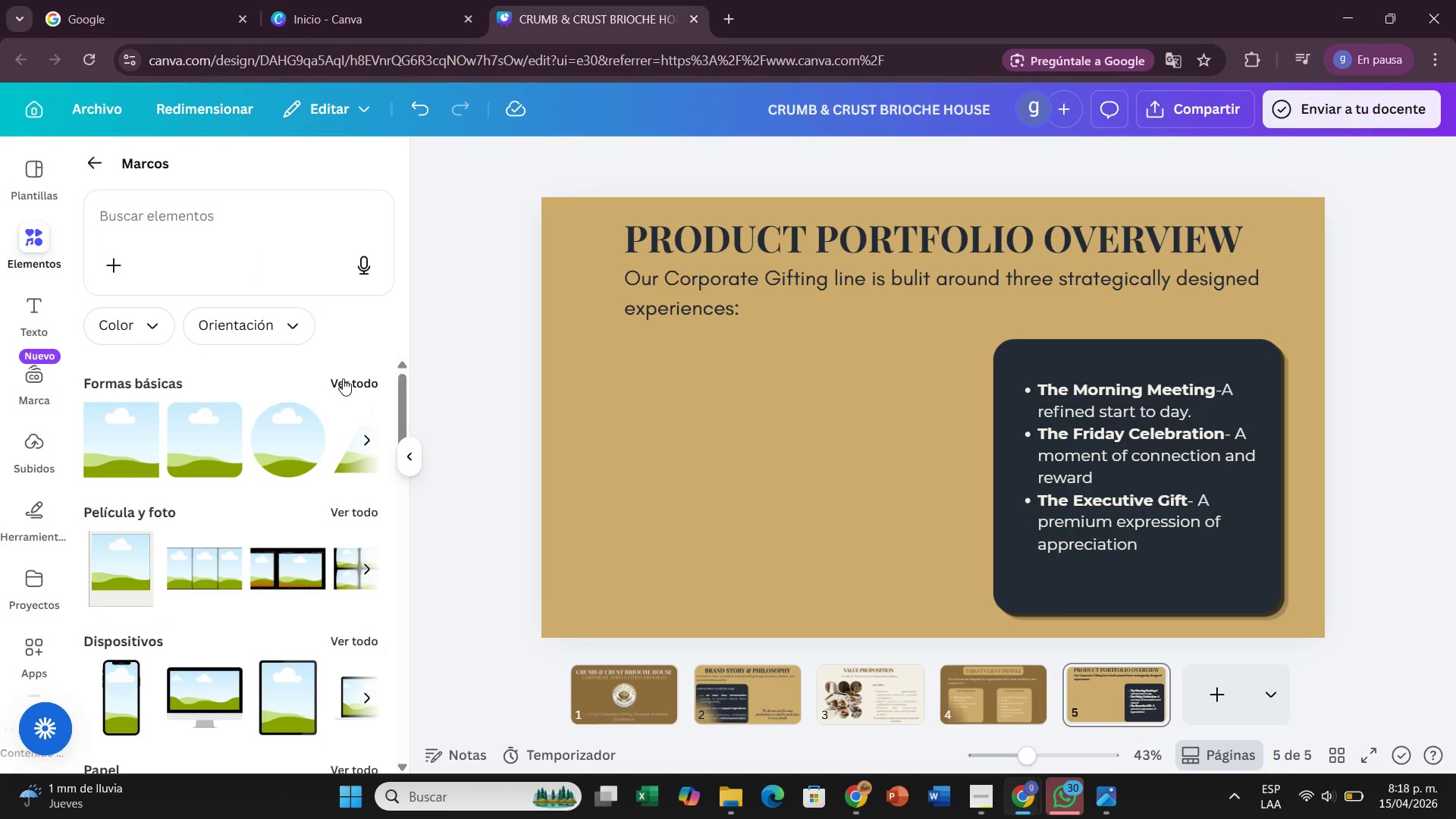 
scroll: coordinate [279, 510], scroll_direction: down, amount: 1.0
 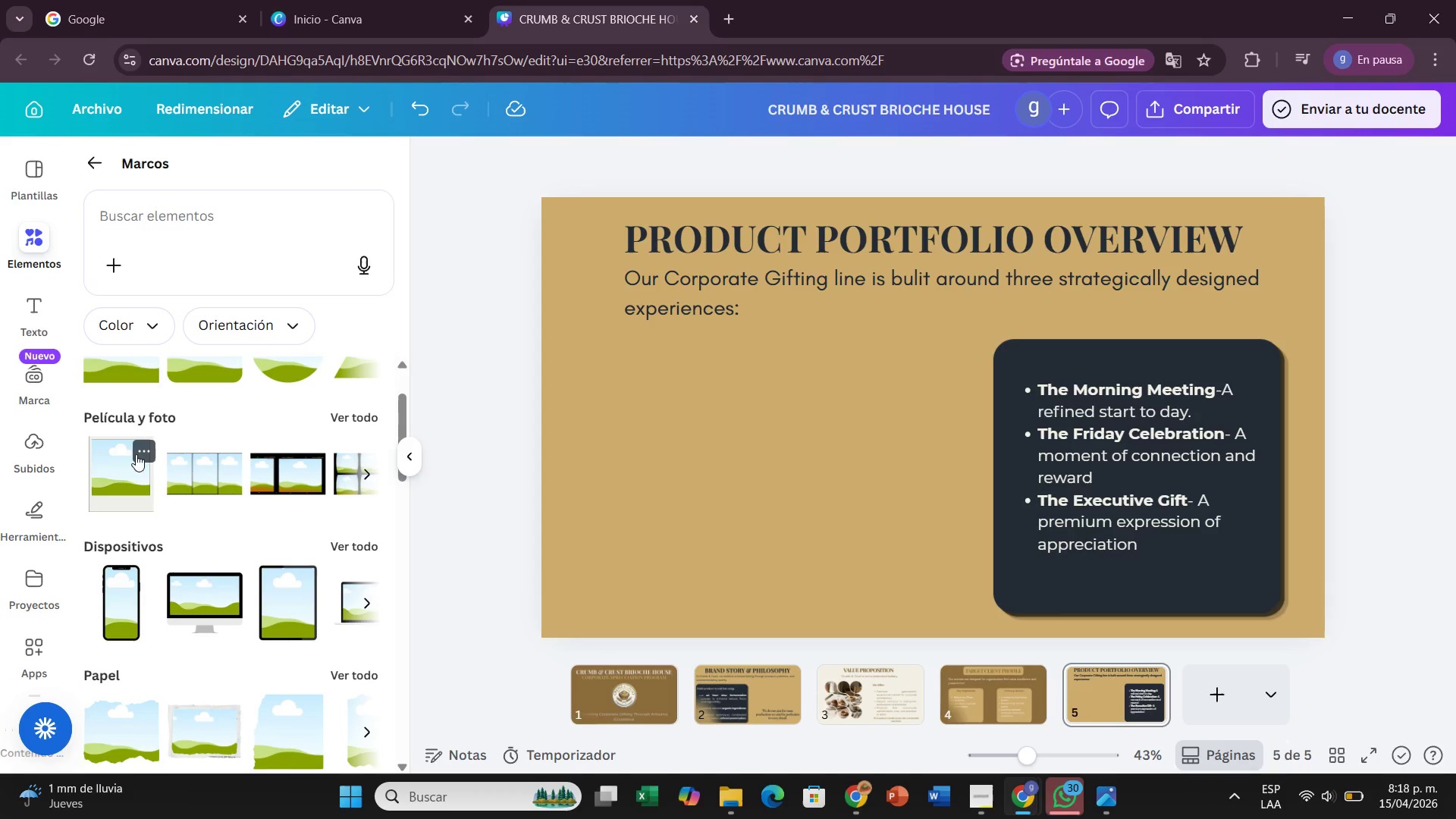 
left_click([128, 457])
 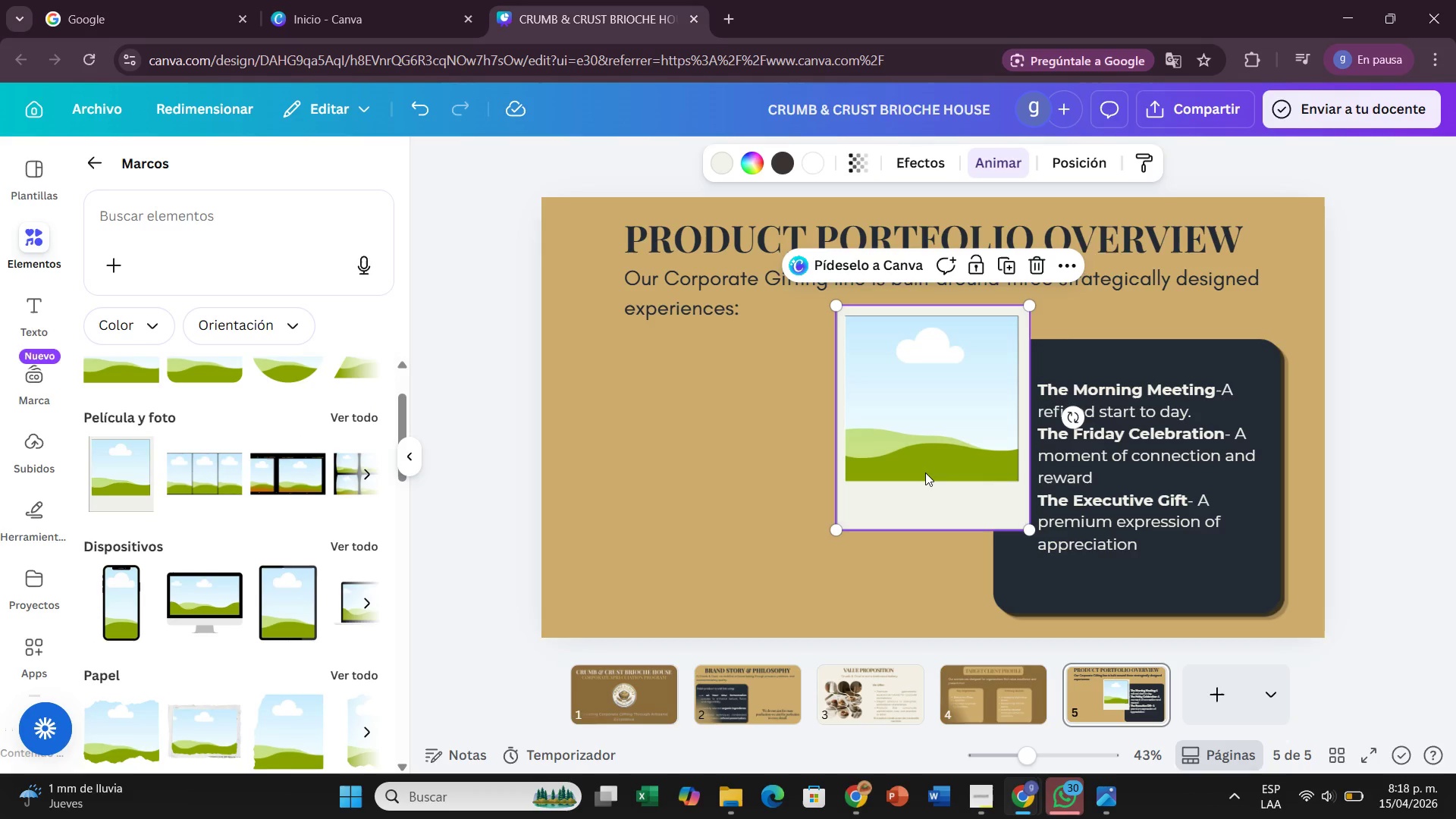 
left_click_drag(start_coordinate=[925, 463], to_coordinate=[696, 485])
 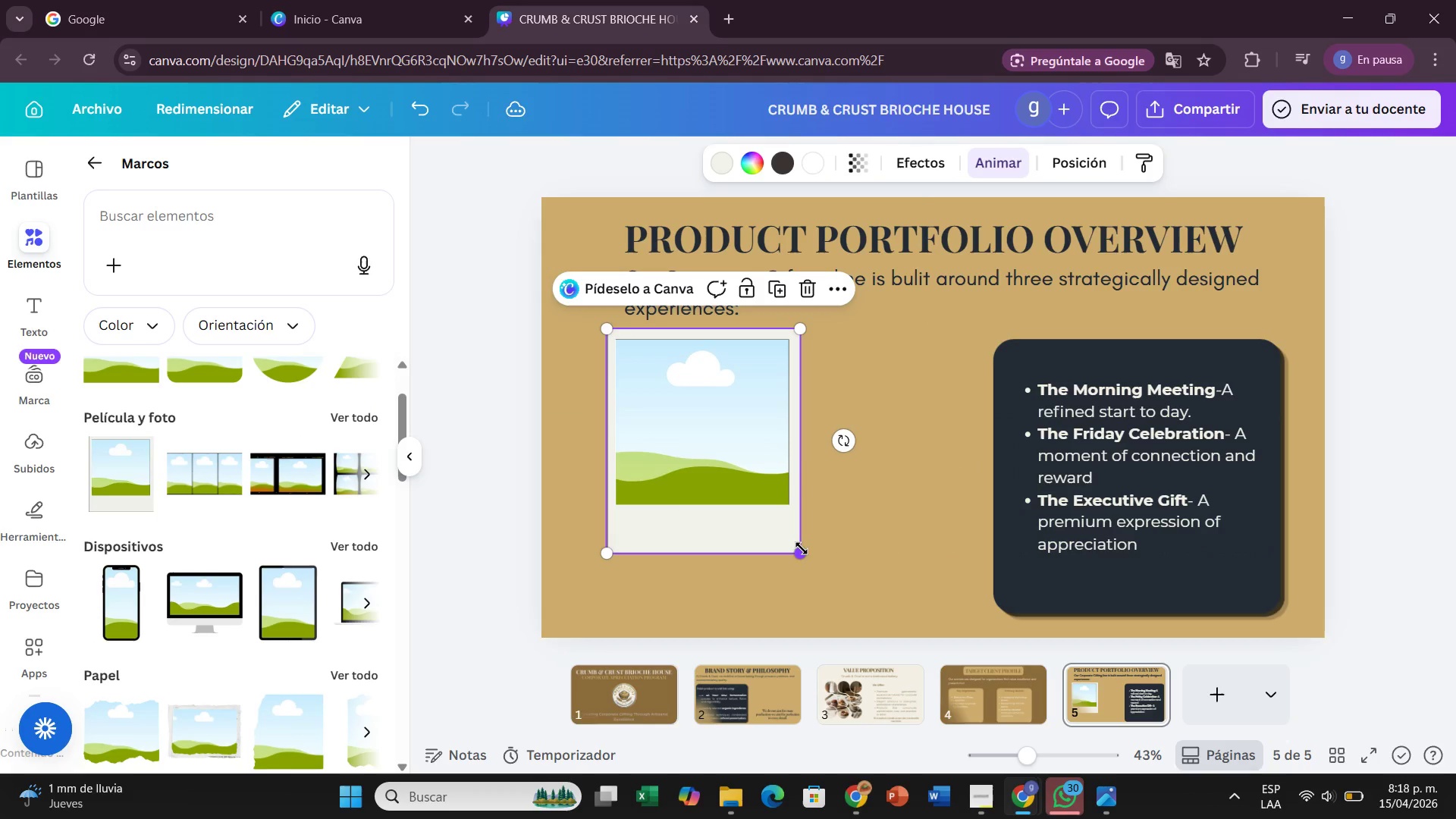 
left_click_drag(start_coordinate=[802, 548], to_coordinate=[783, 465])
 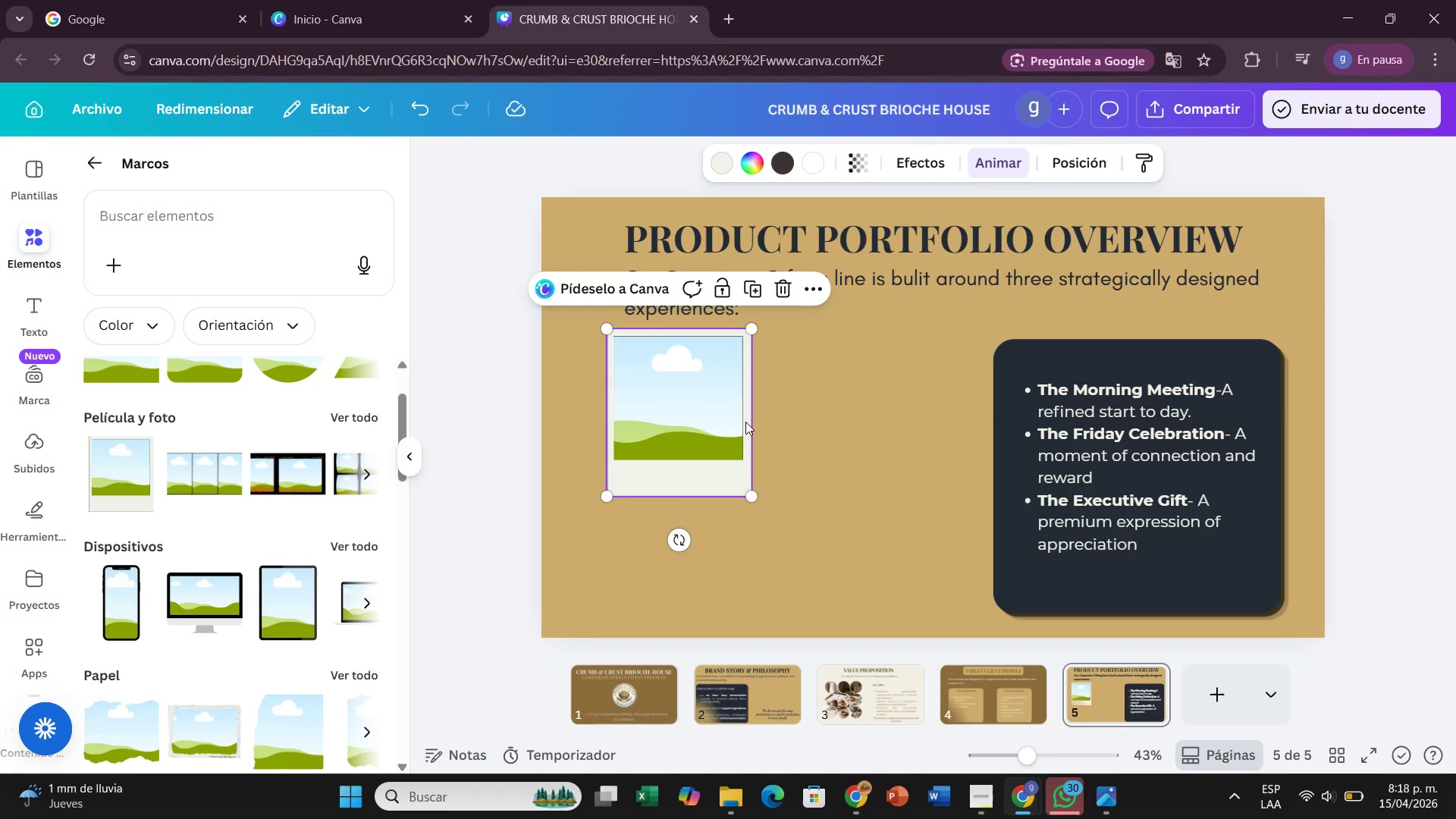 
left_click_drag(start_coordinate=[745, 422], to_coordinate=[755, 419])
 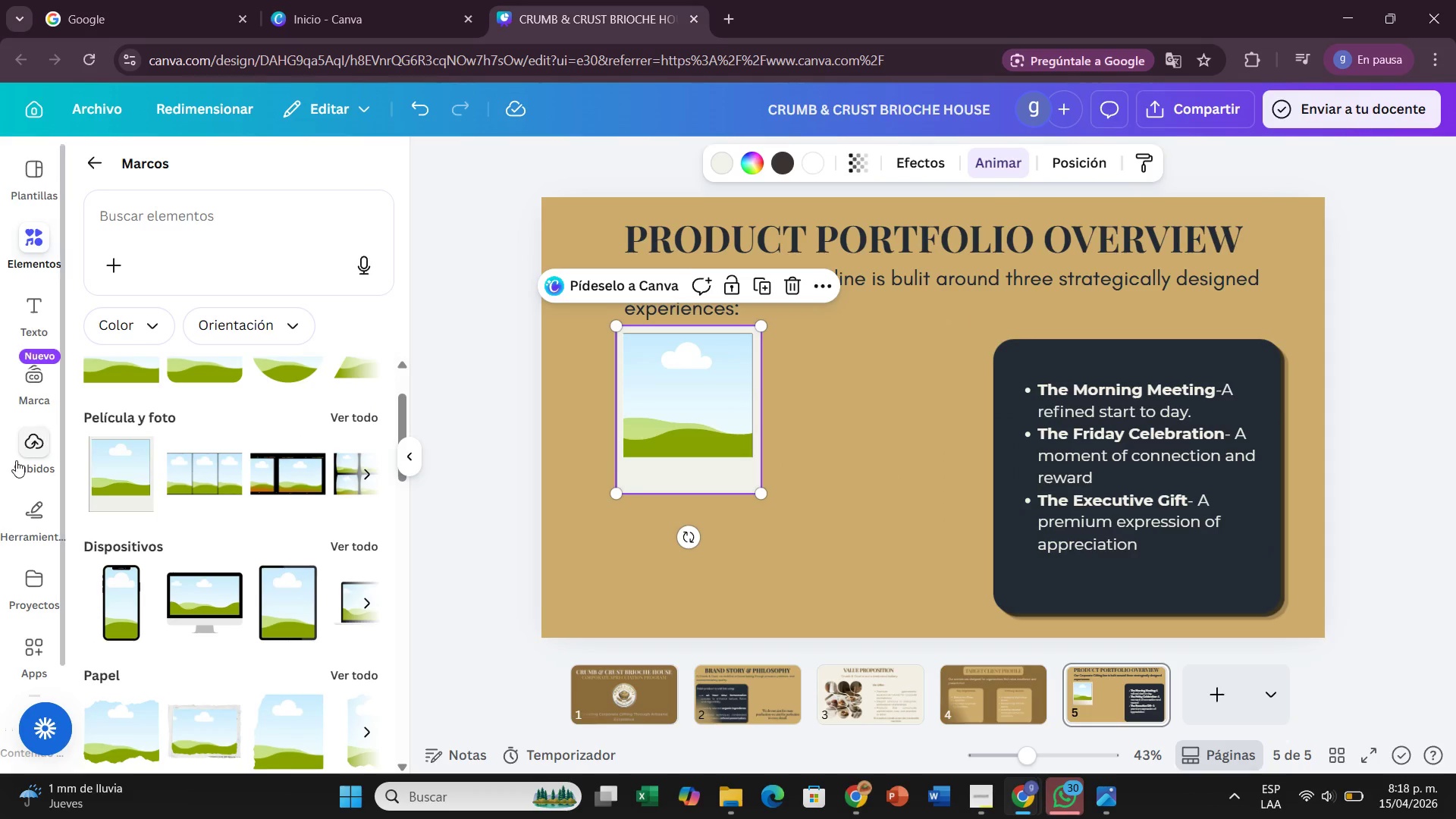 
left_click([16, 460])
 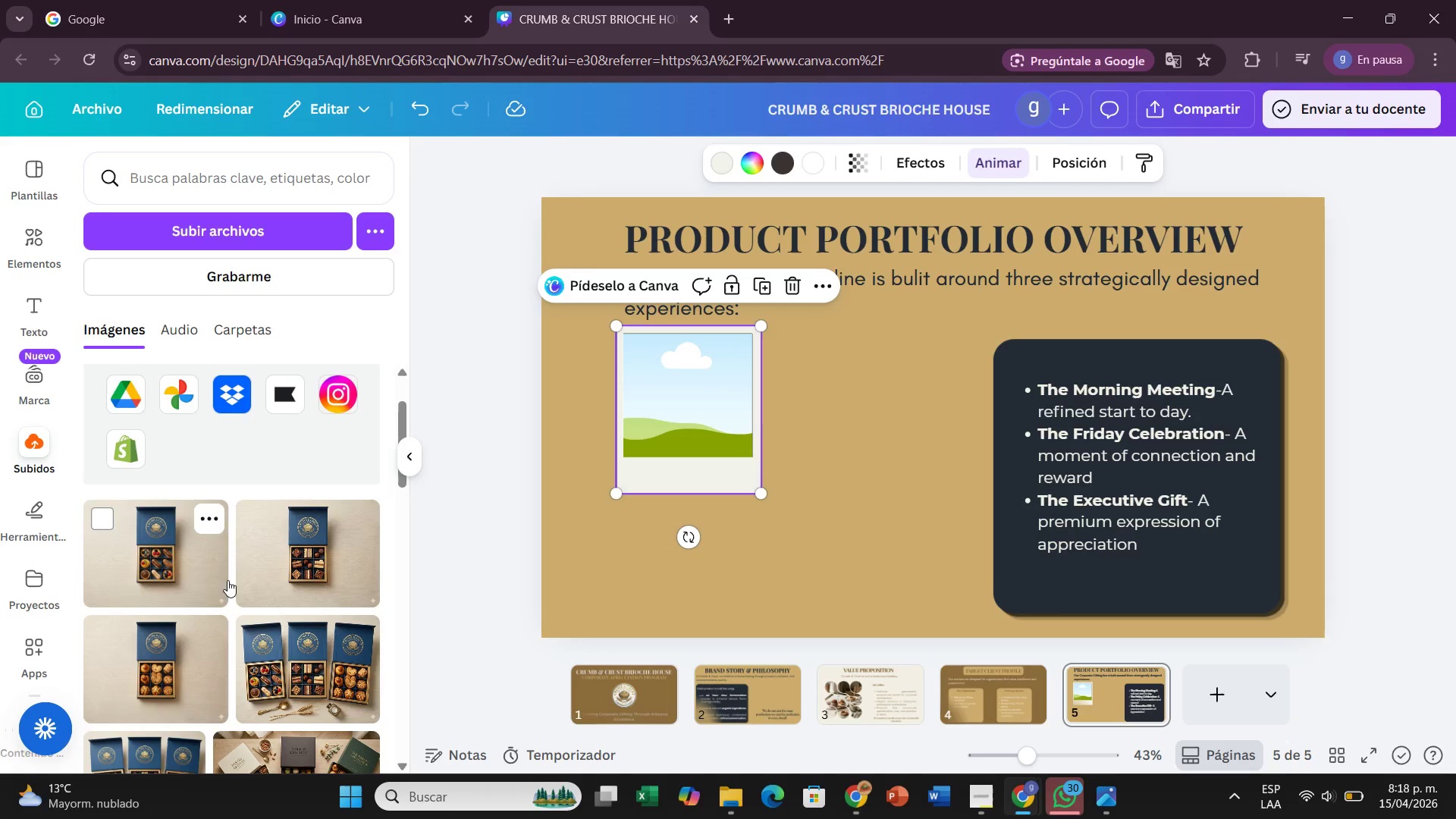 
left_click_drag(start_coordinate=[270, 668], to_coordinate=[682, 369])
 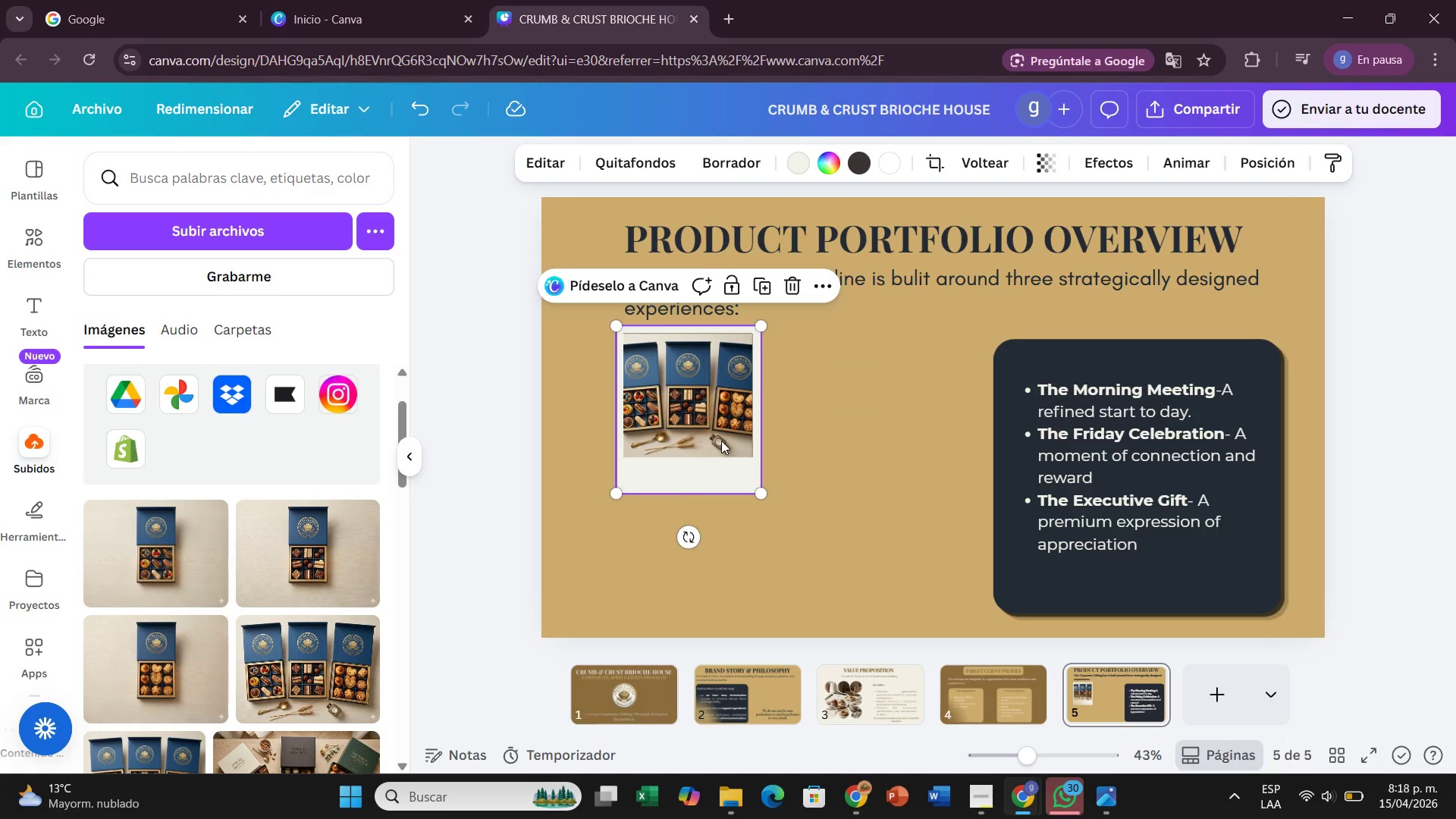 
left_click([721, 441])
 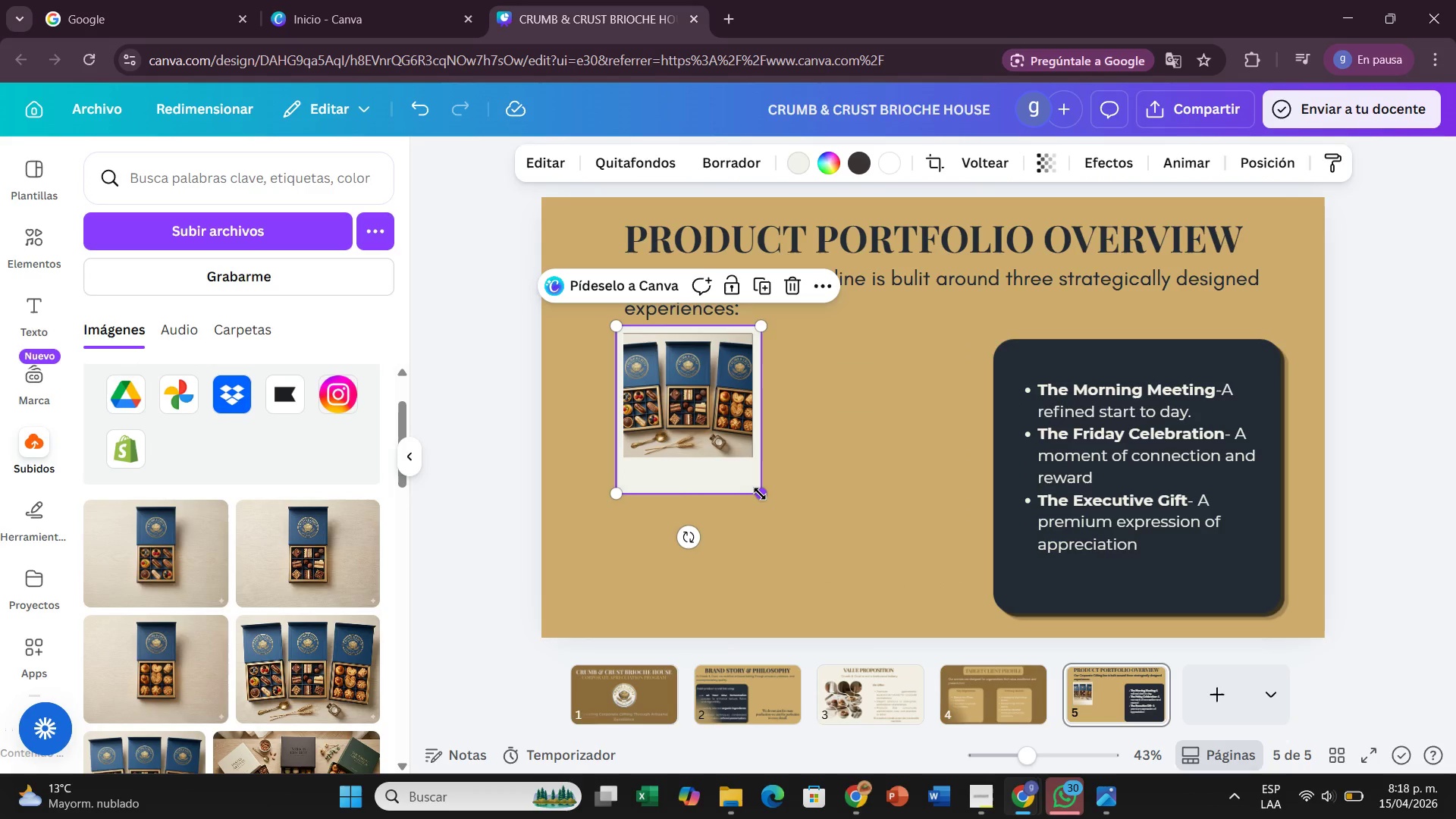 
left_click_drag(start_coordinate=[760, 494], to_coordinate=[777, 514])
 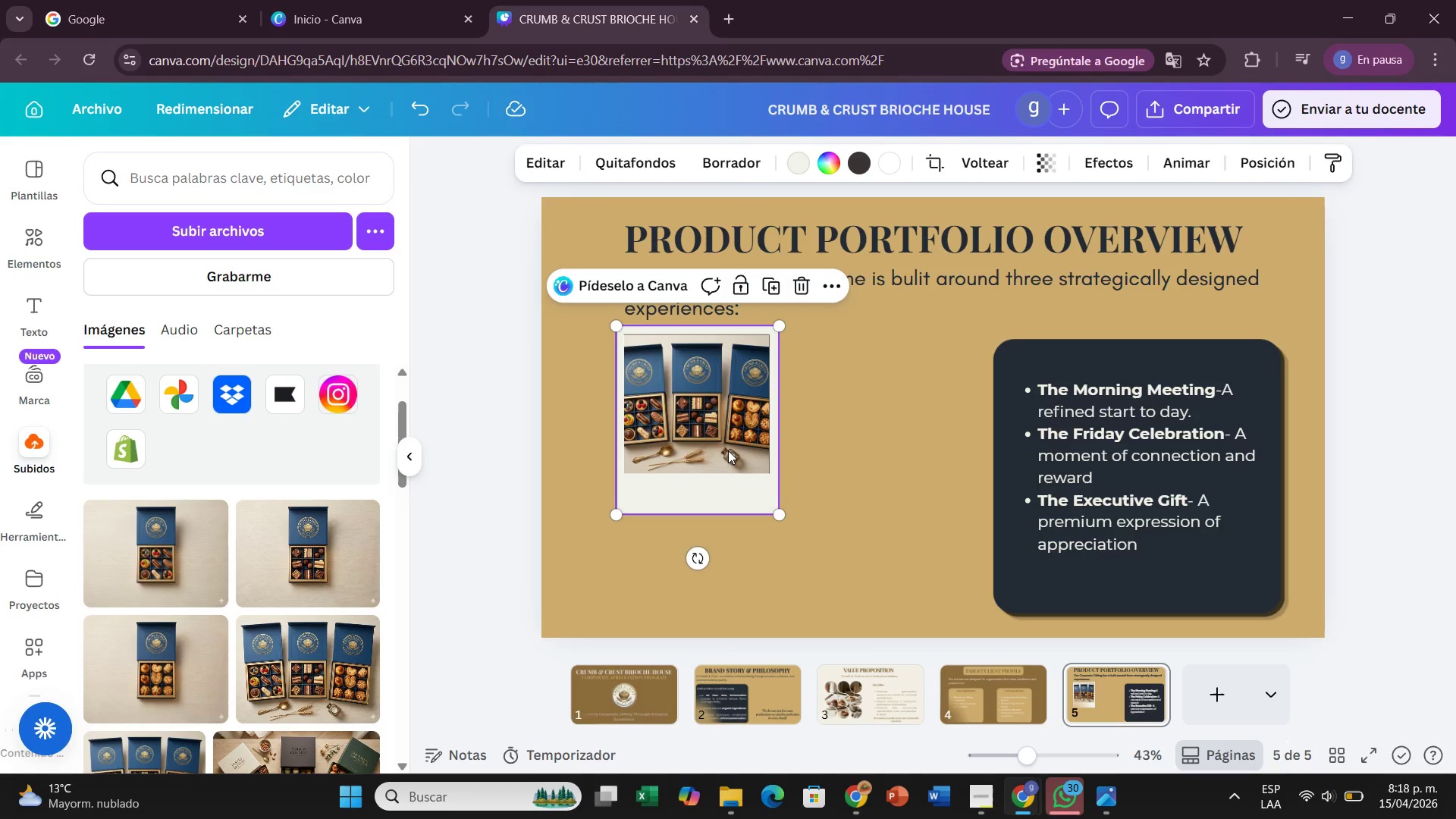 
left_click_drag(start_coordinate=[718, 428], to_coordinate=[686, 424])
 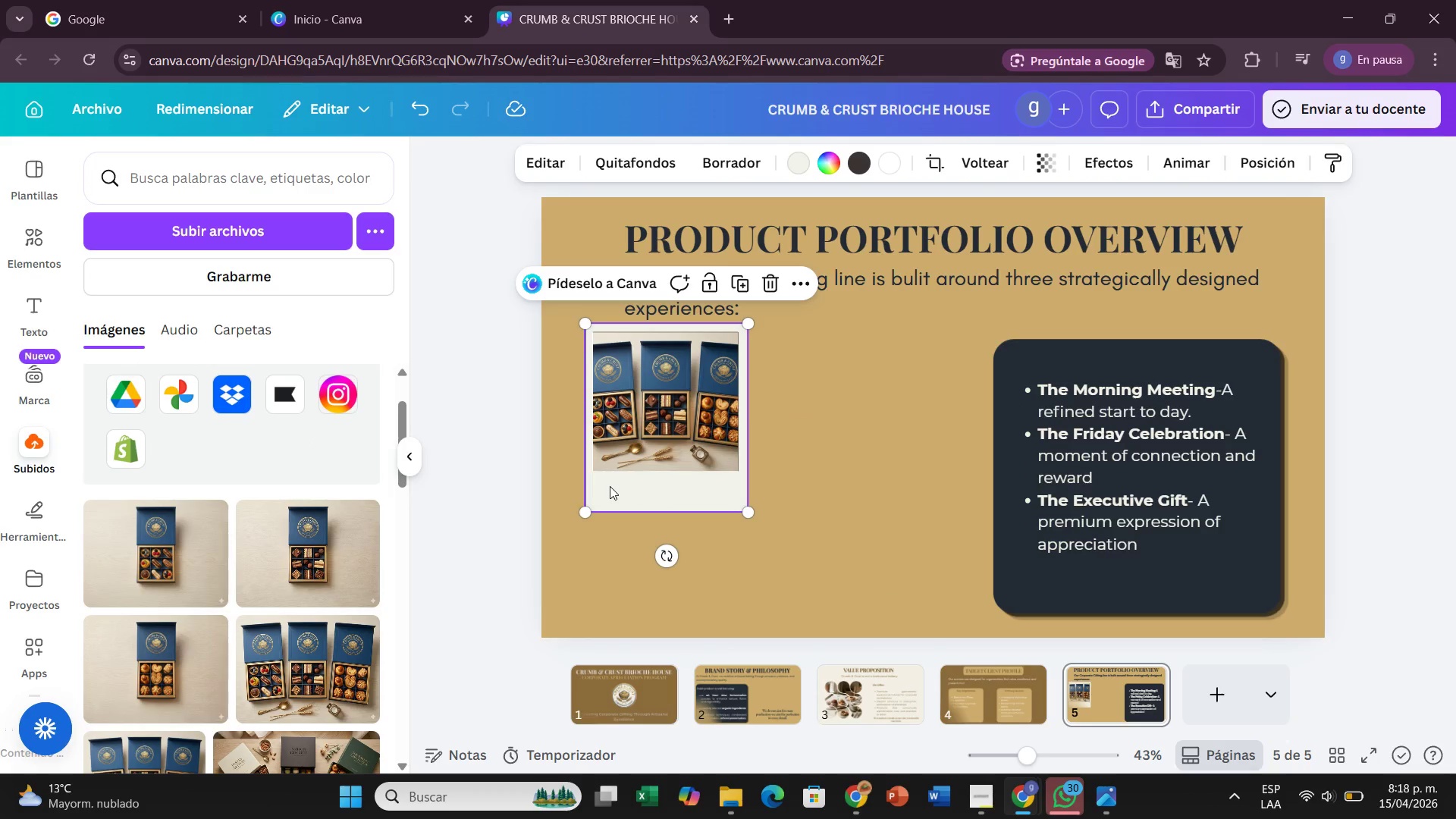 
left_click([621, 494])
 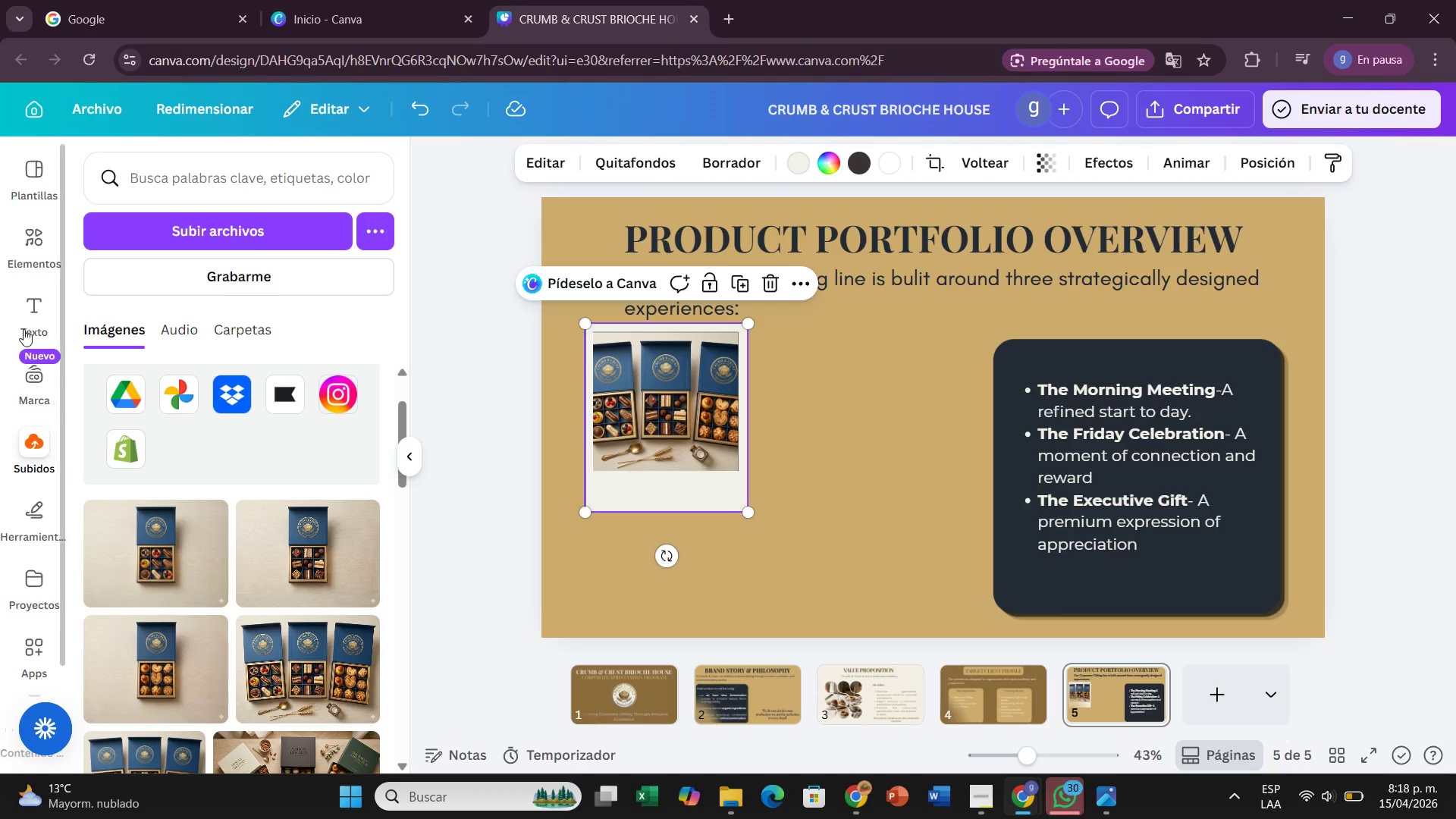 
left_click([45, 245])
 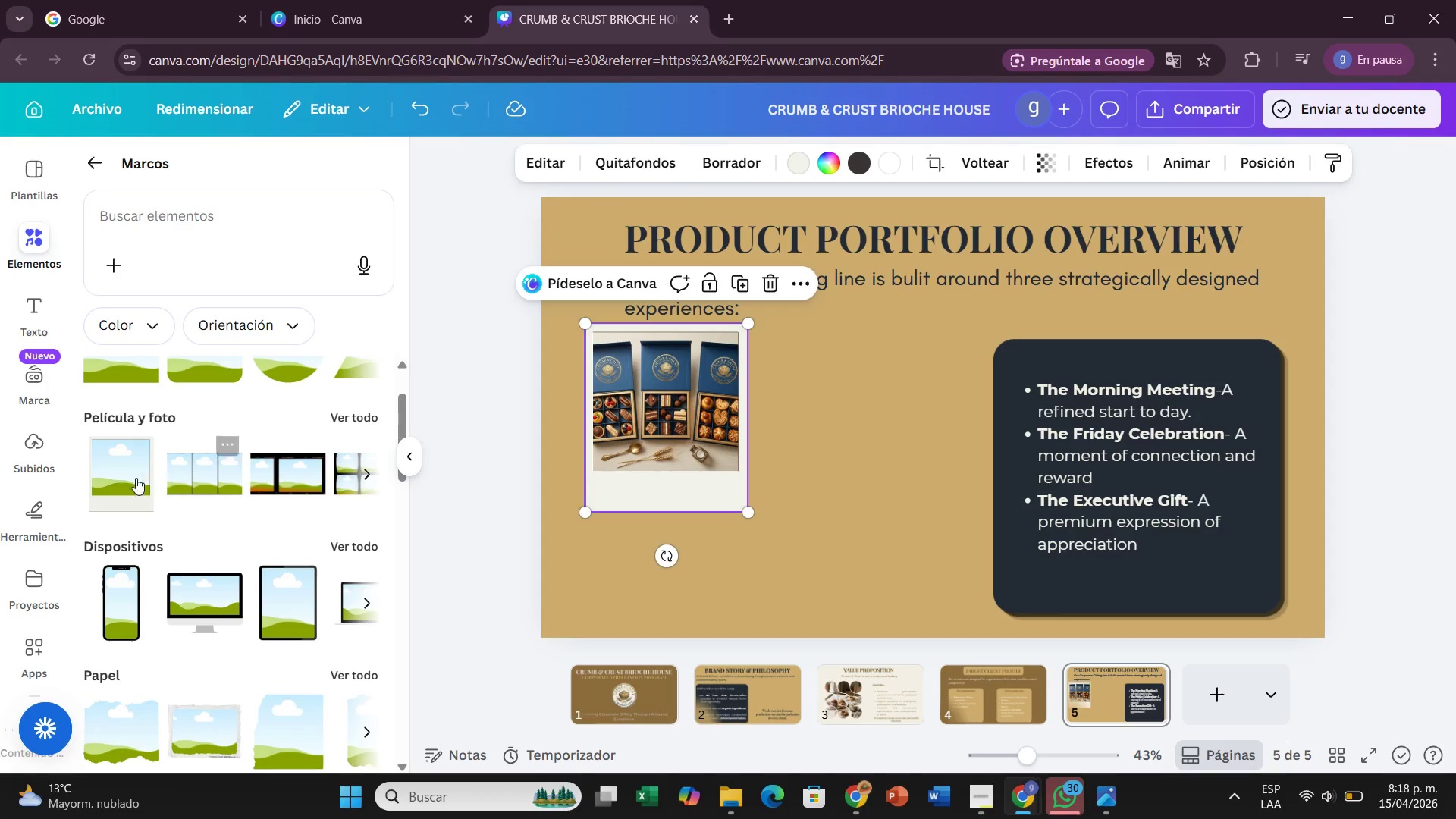 
wait(9.83)
 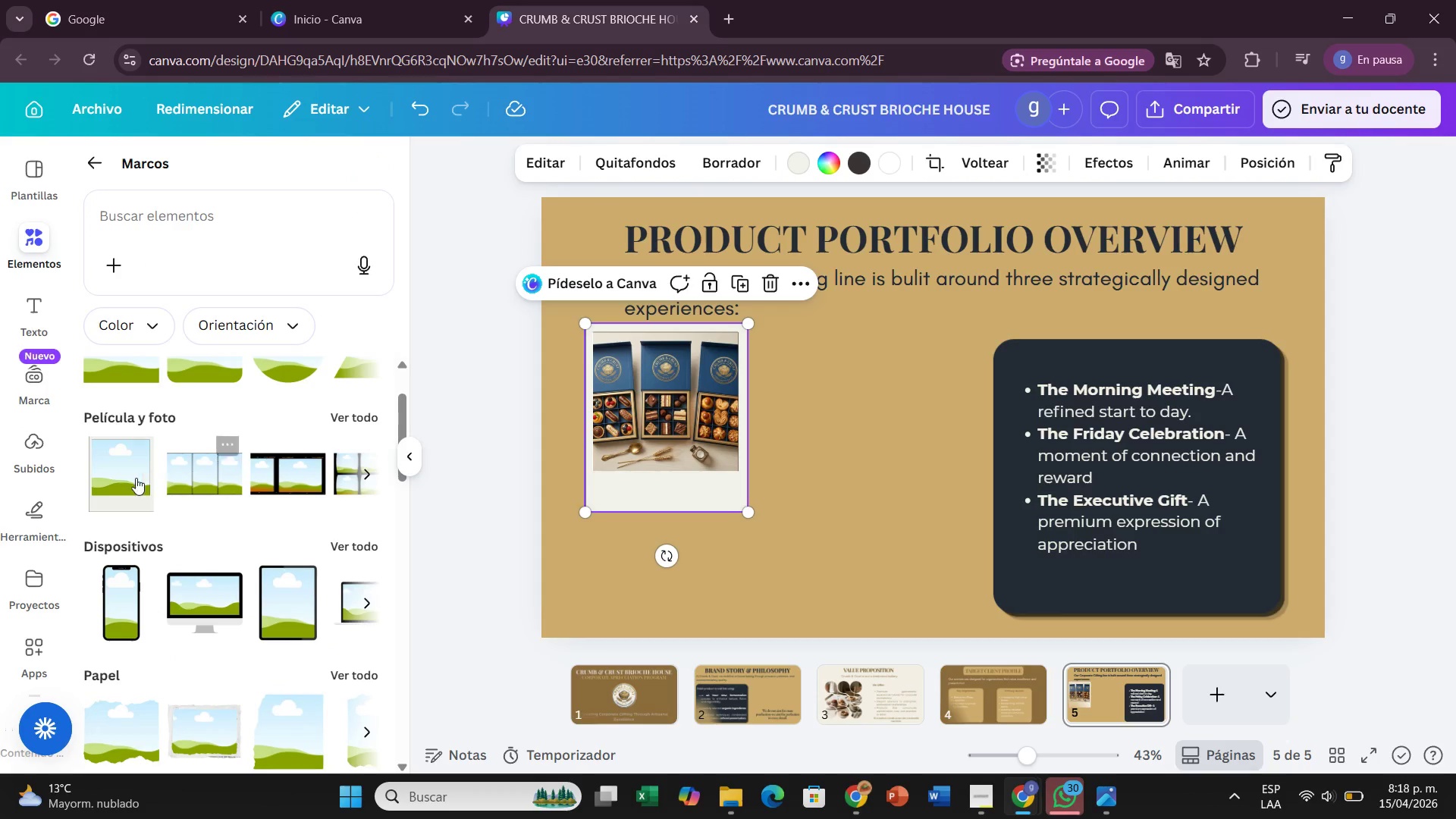 
left_click([94, 469])
 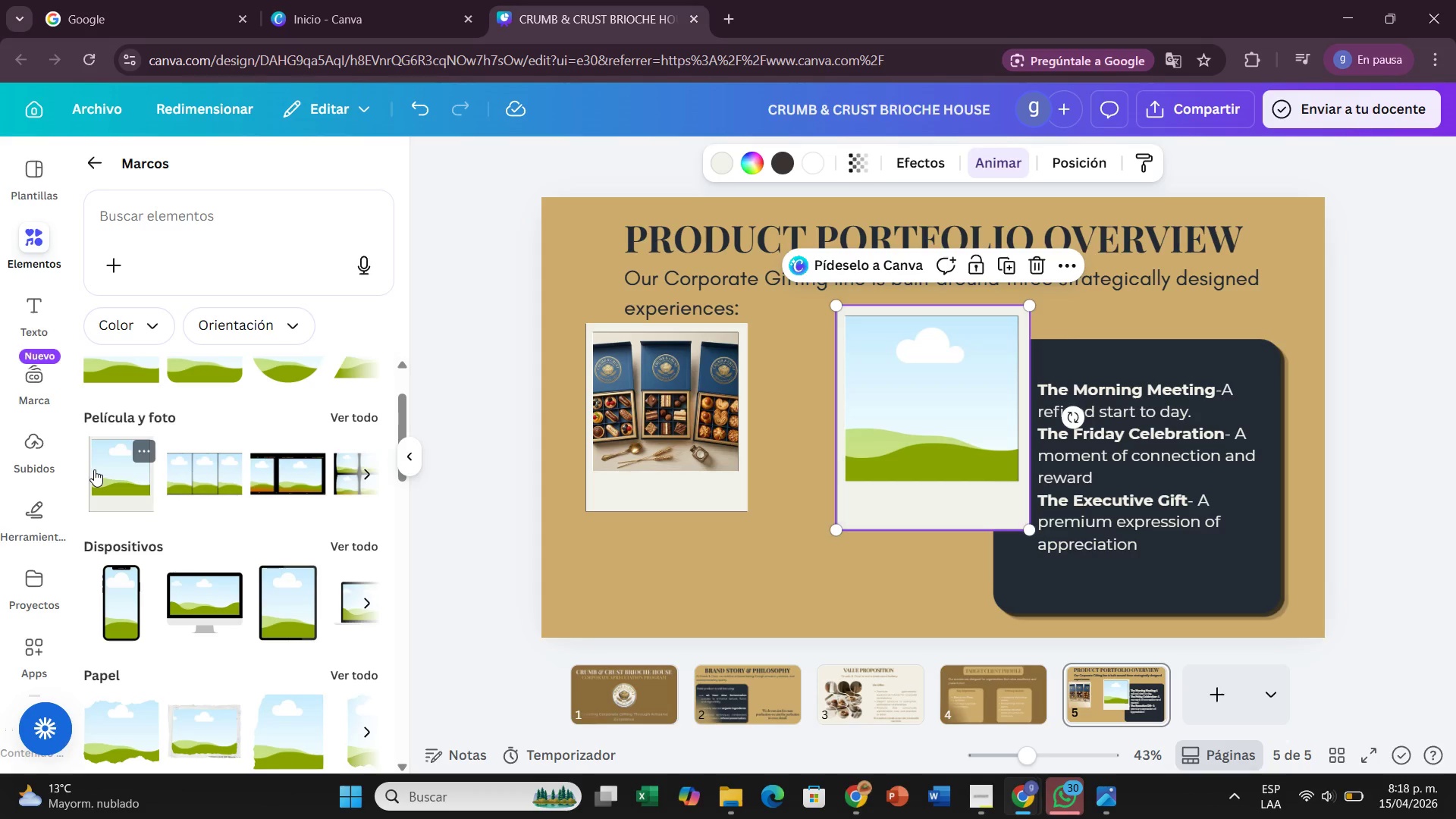 
left_click([94, 469])
 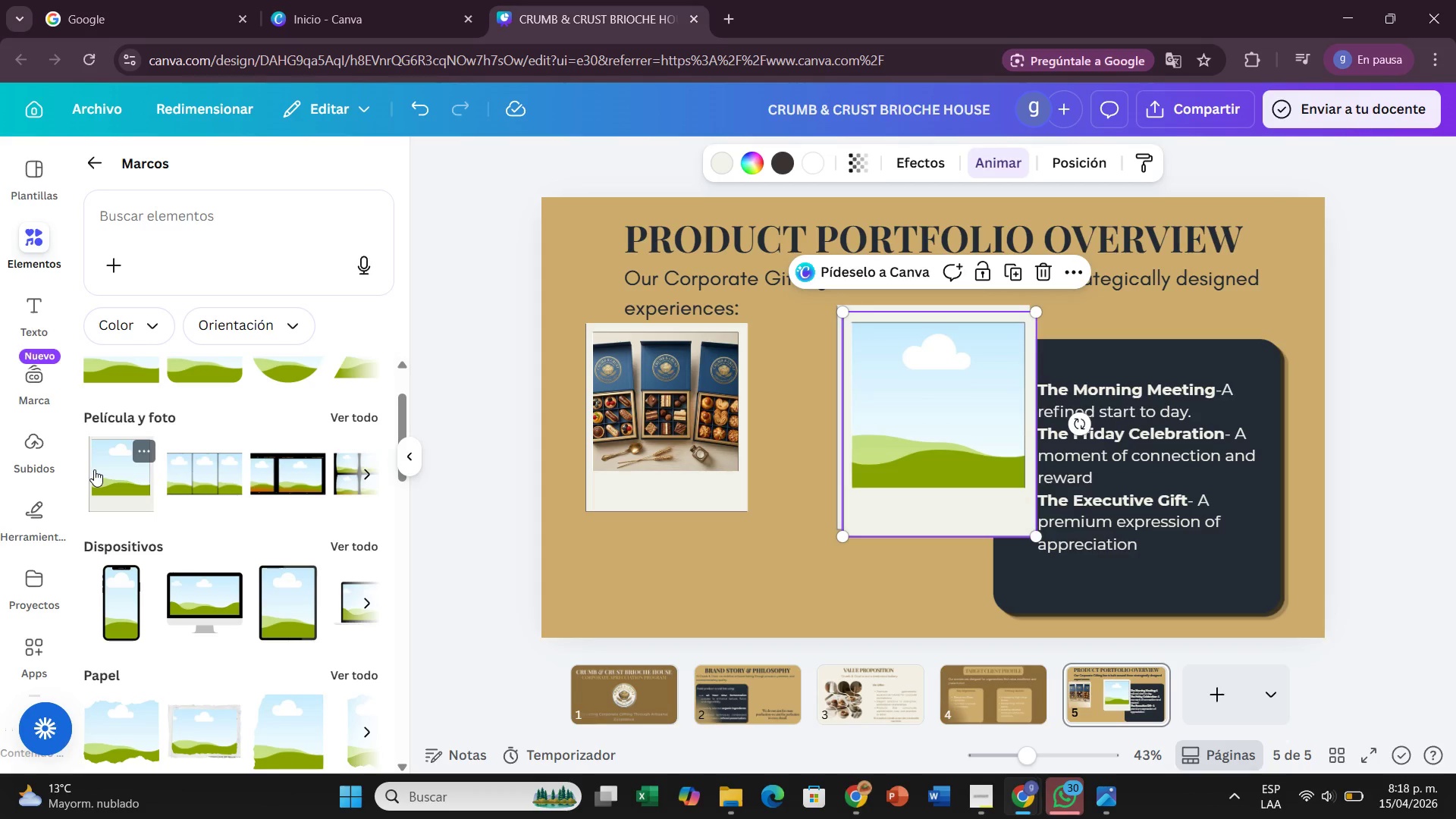 
left_click([94, 469])
 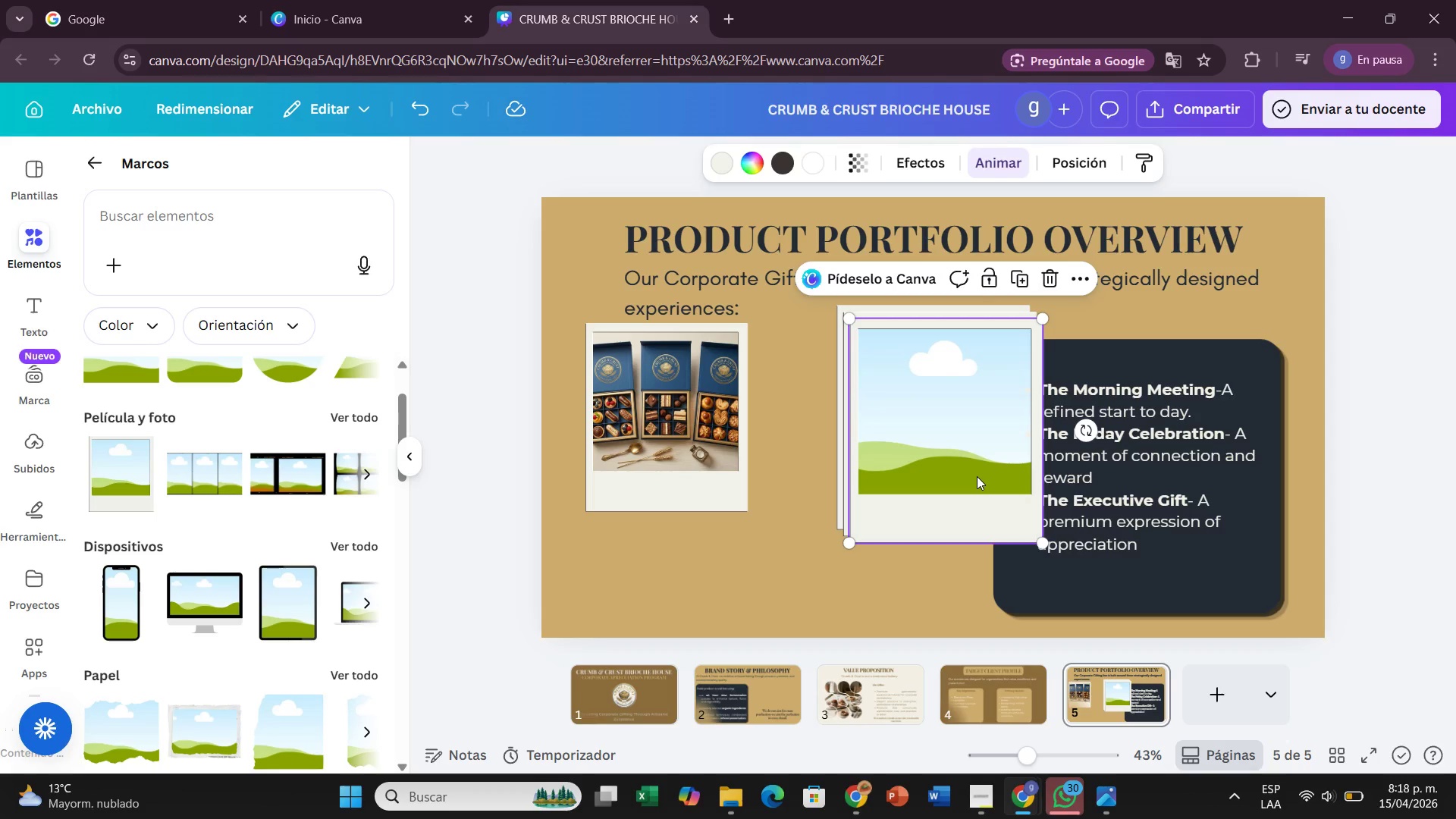 
left_click_drag(start_coordinate=[977, 476], to_coordinate=[890, 504])
 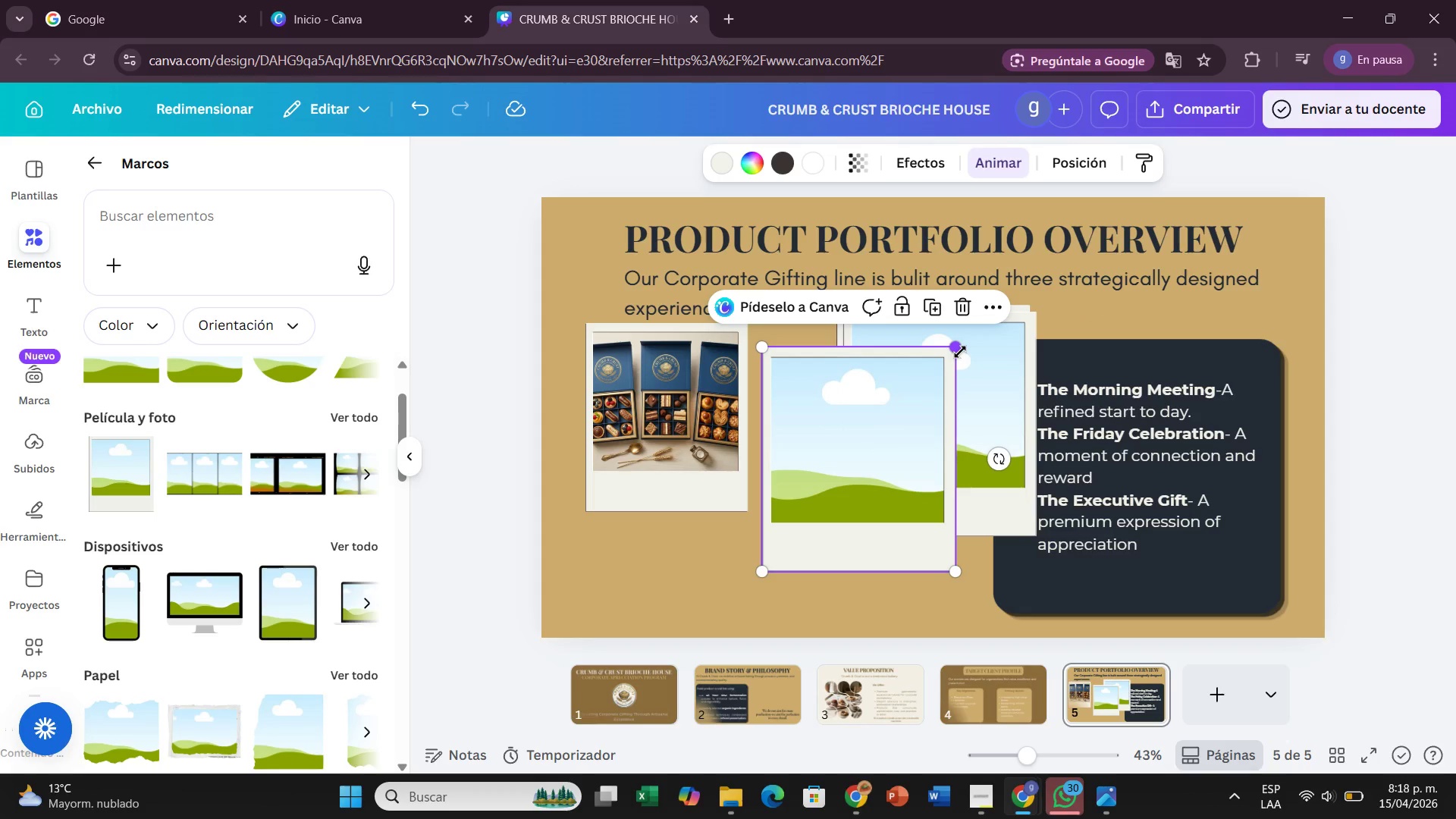 
left_click_drag(start_coordinate=[960, 350], to_coordinate=[903, 396])
 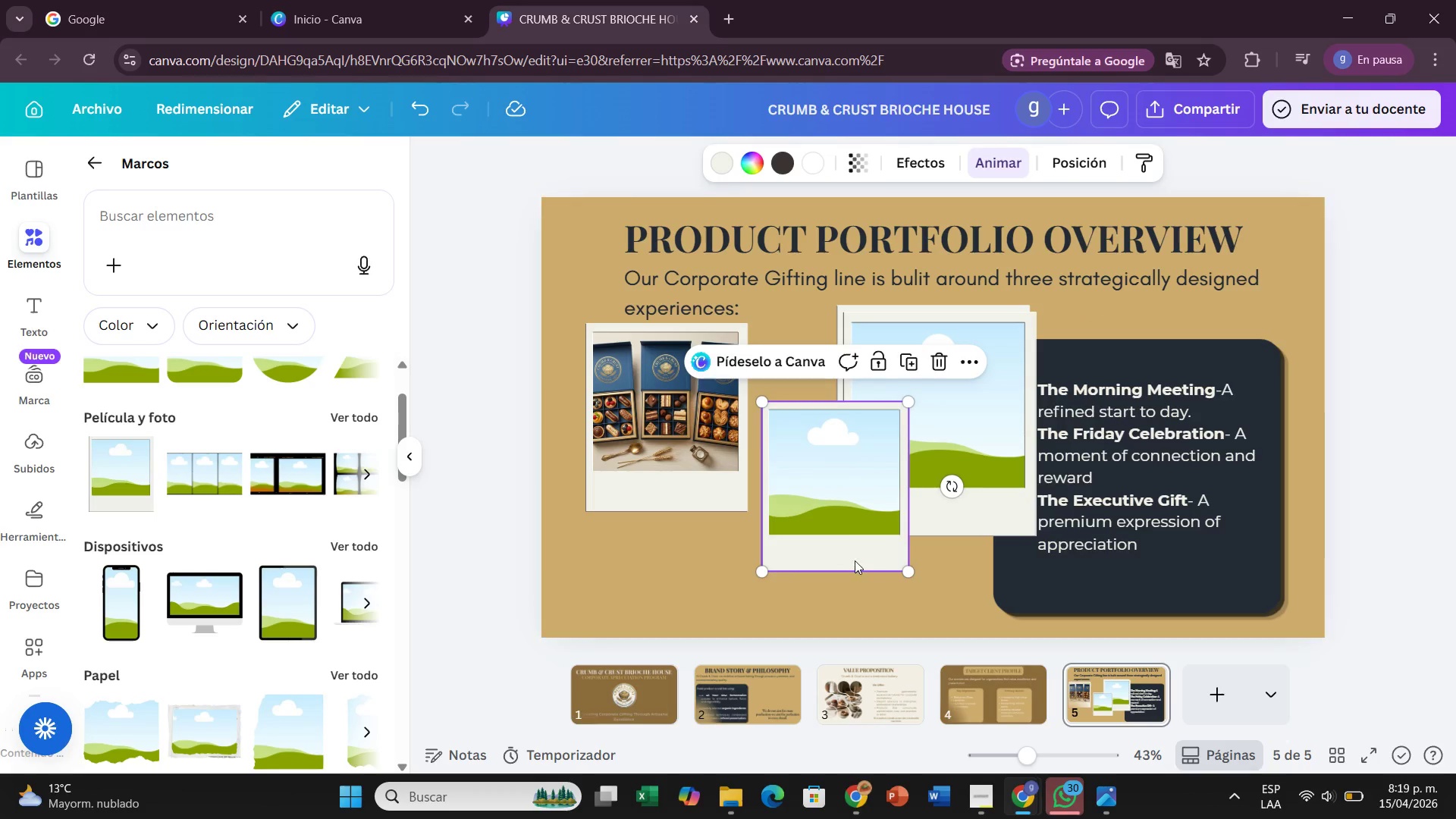 
left_click_drag(start_coordinate=[855, 557], to_coordinate=[684, 620])
 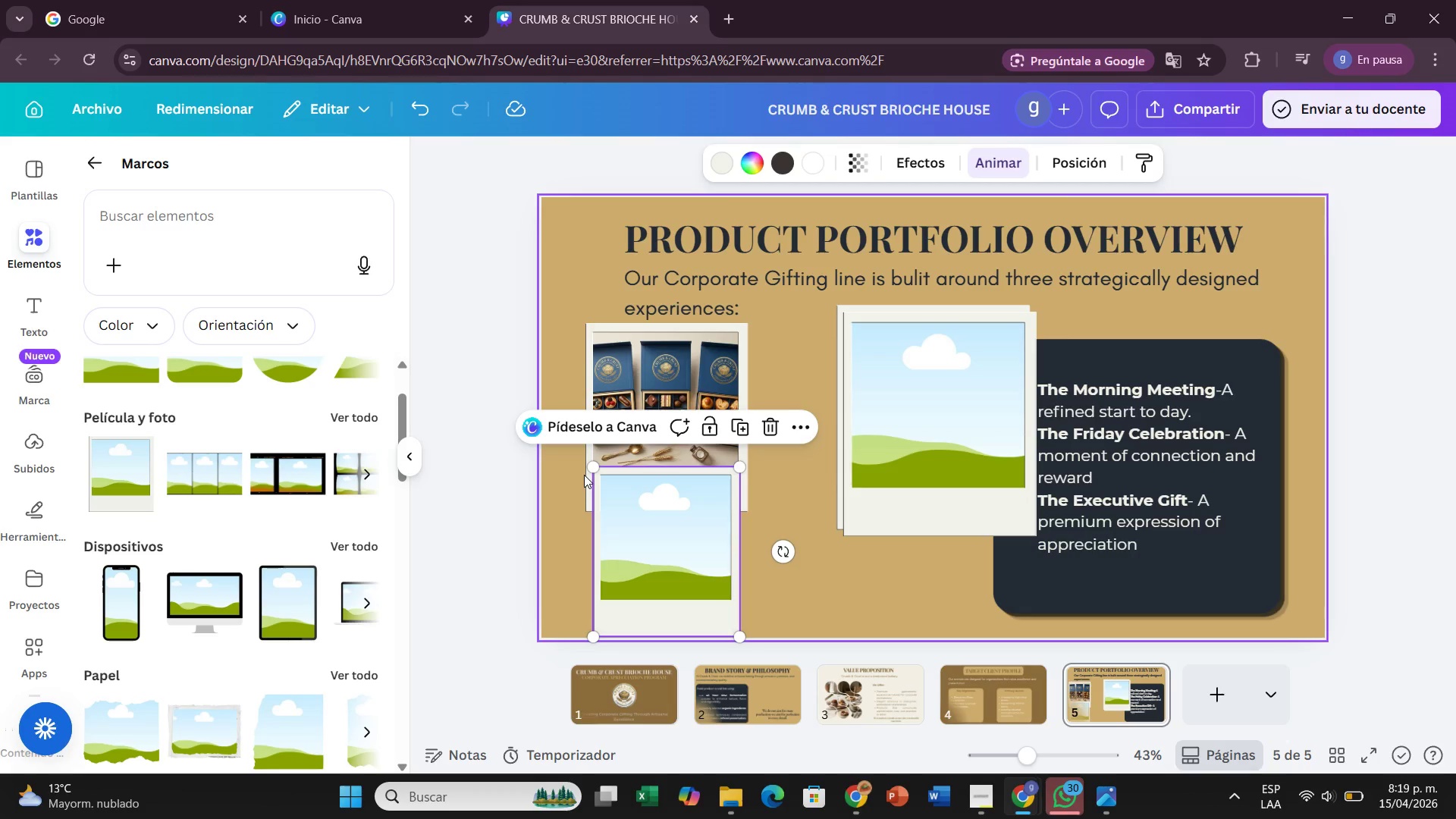 
left_click([592, 499])
 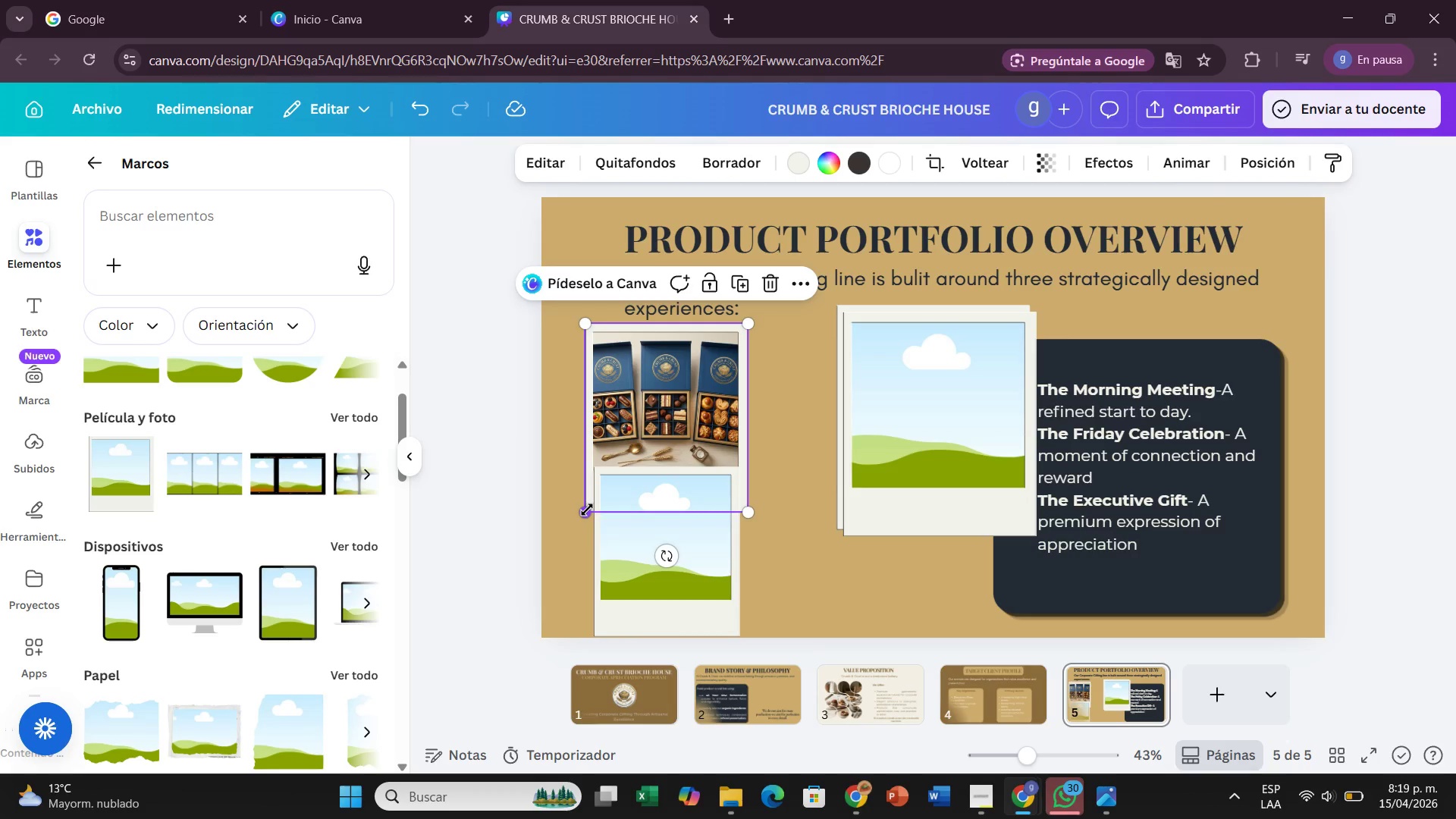 
left_click_drag(start_coordinate=[587, 510], to_coordinate=[595, 491])
 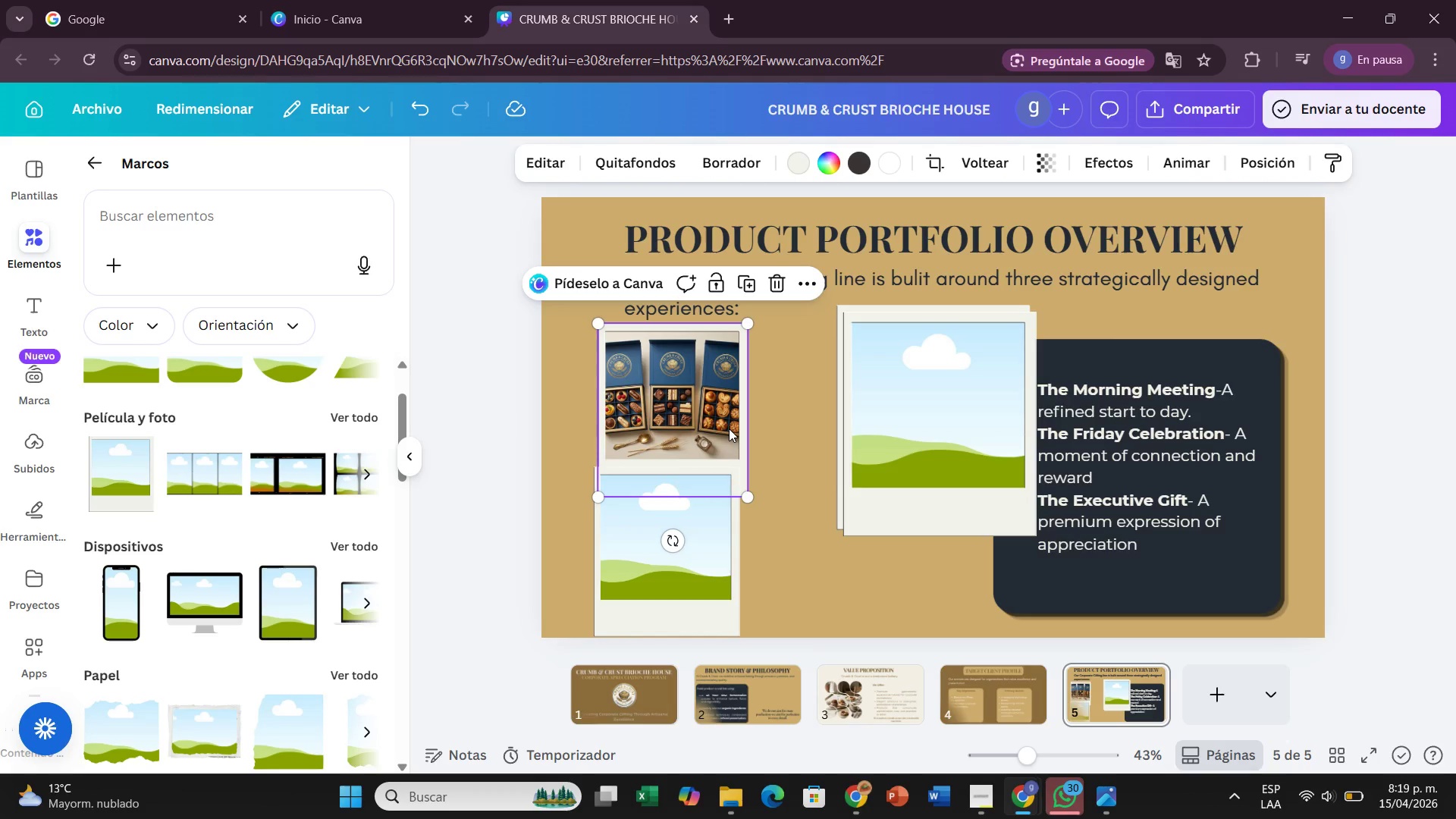 
left_click_drag(start_coordinate=[729, 428], to_coordinate=[726, 422])
 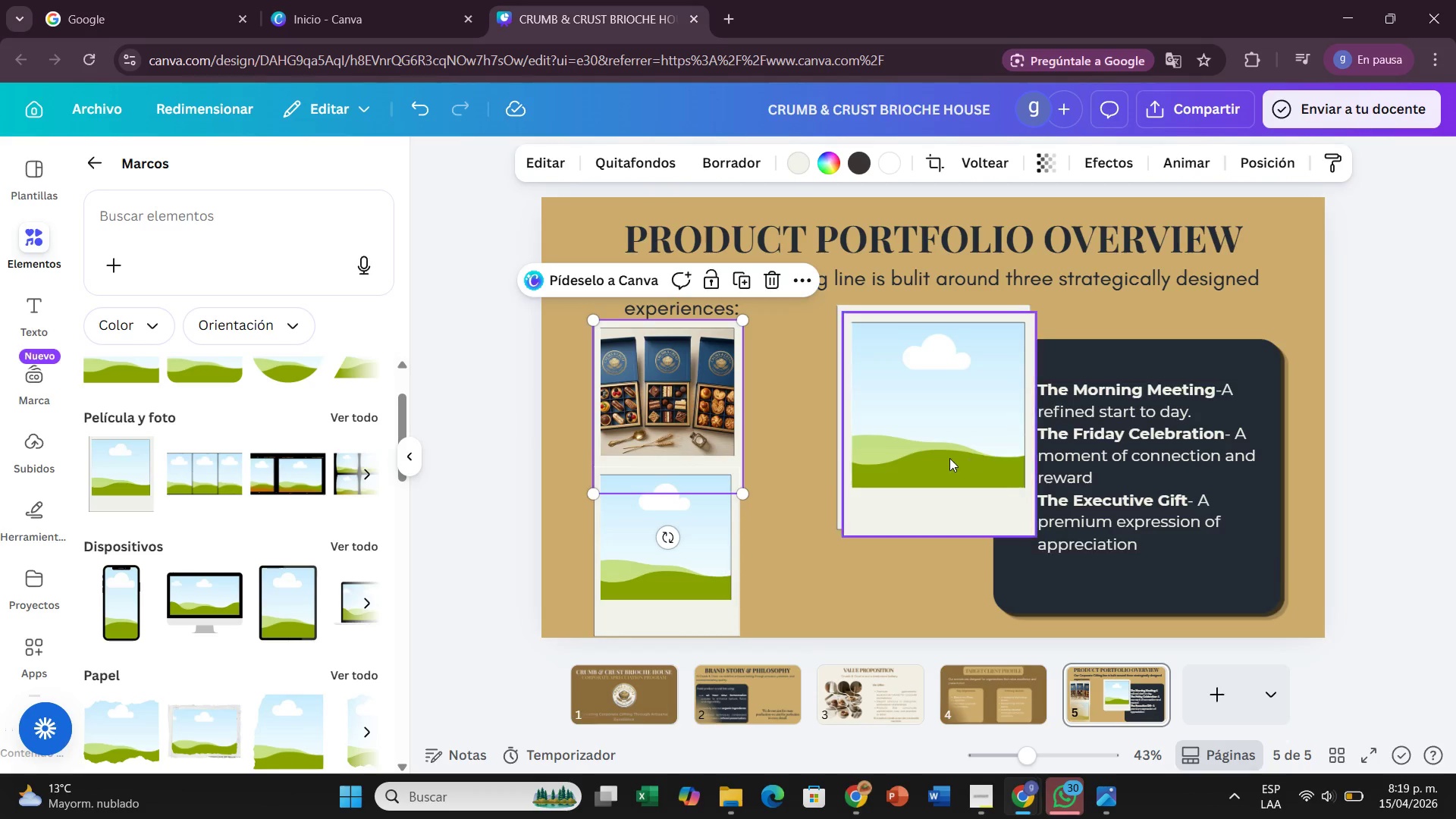 
left_click([949, 457])
 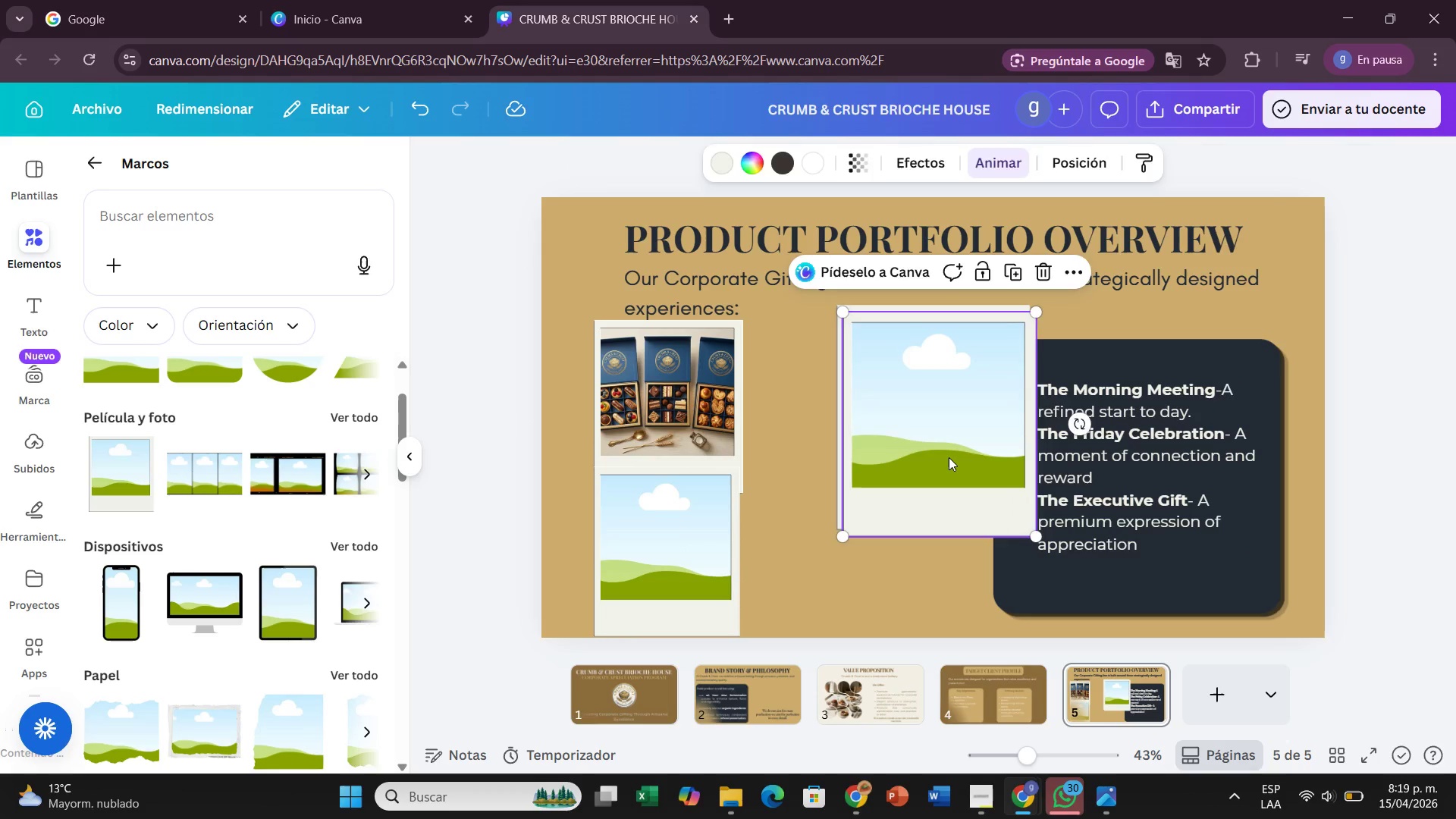 
key(Backspace)
 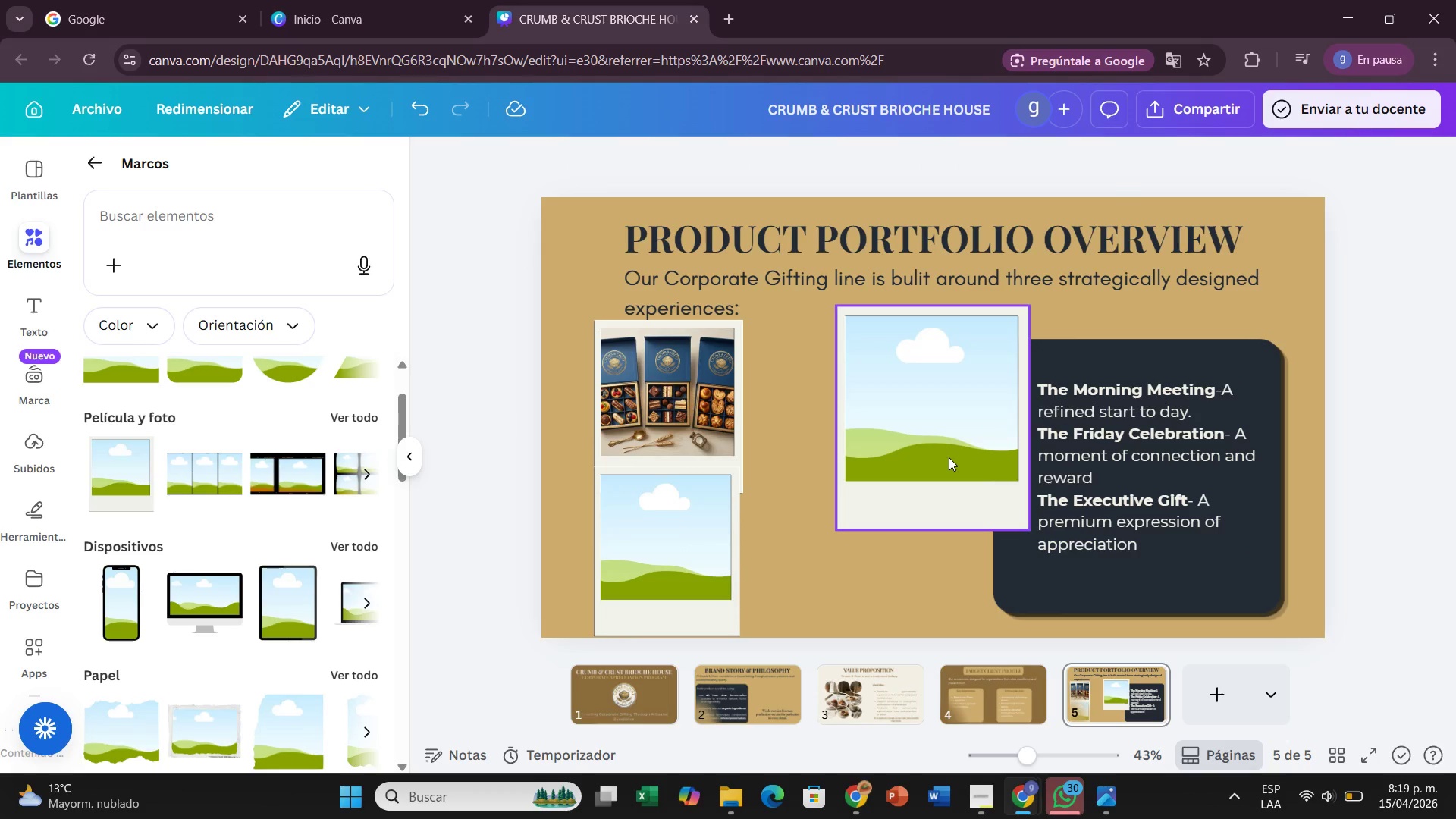 
key(Backspace)
 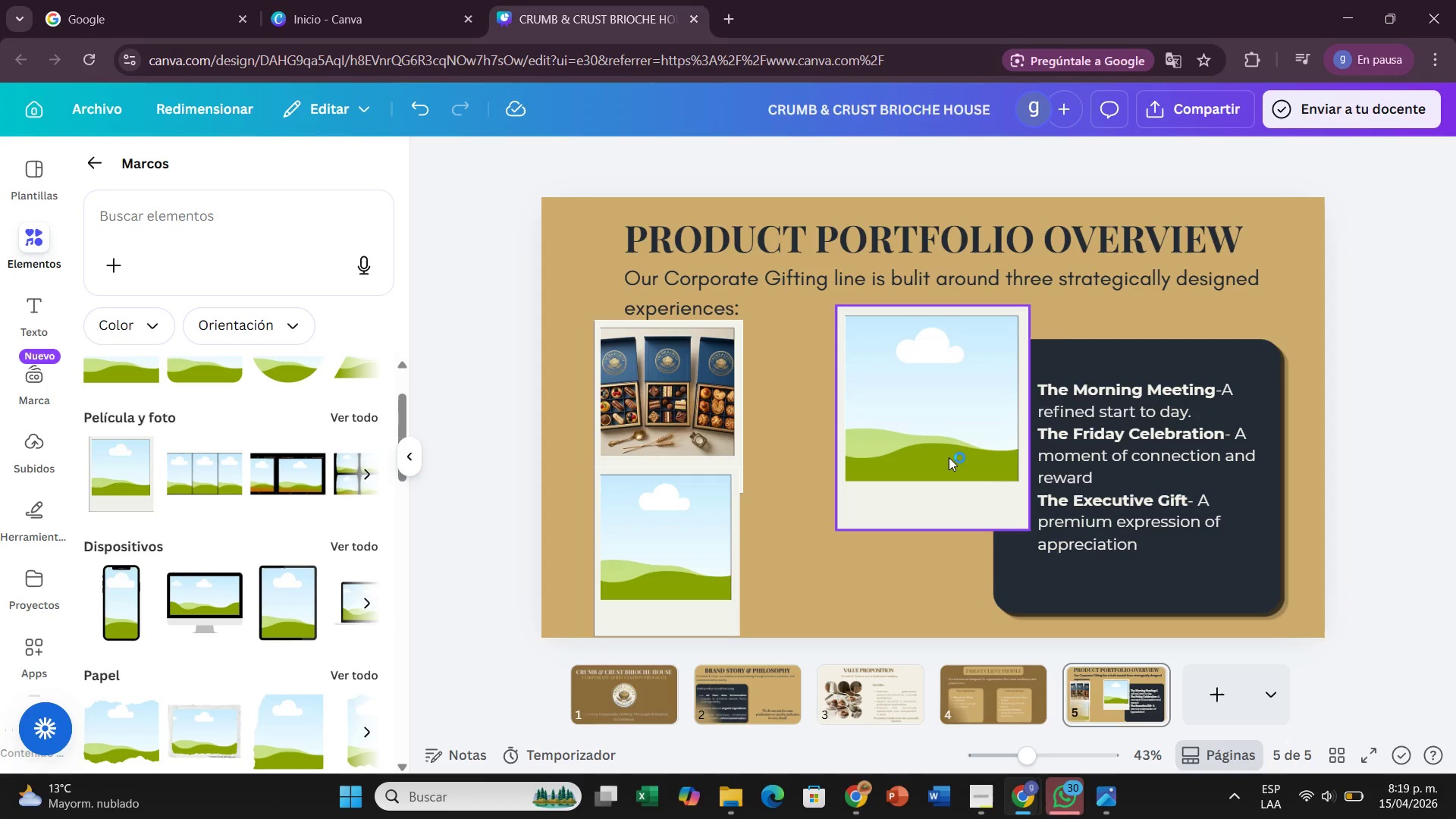 
key(Backspace)
 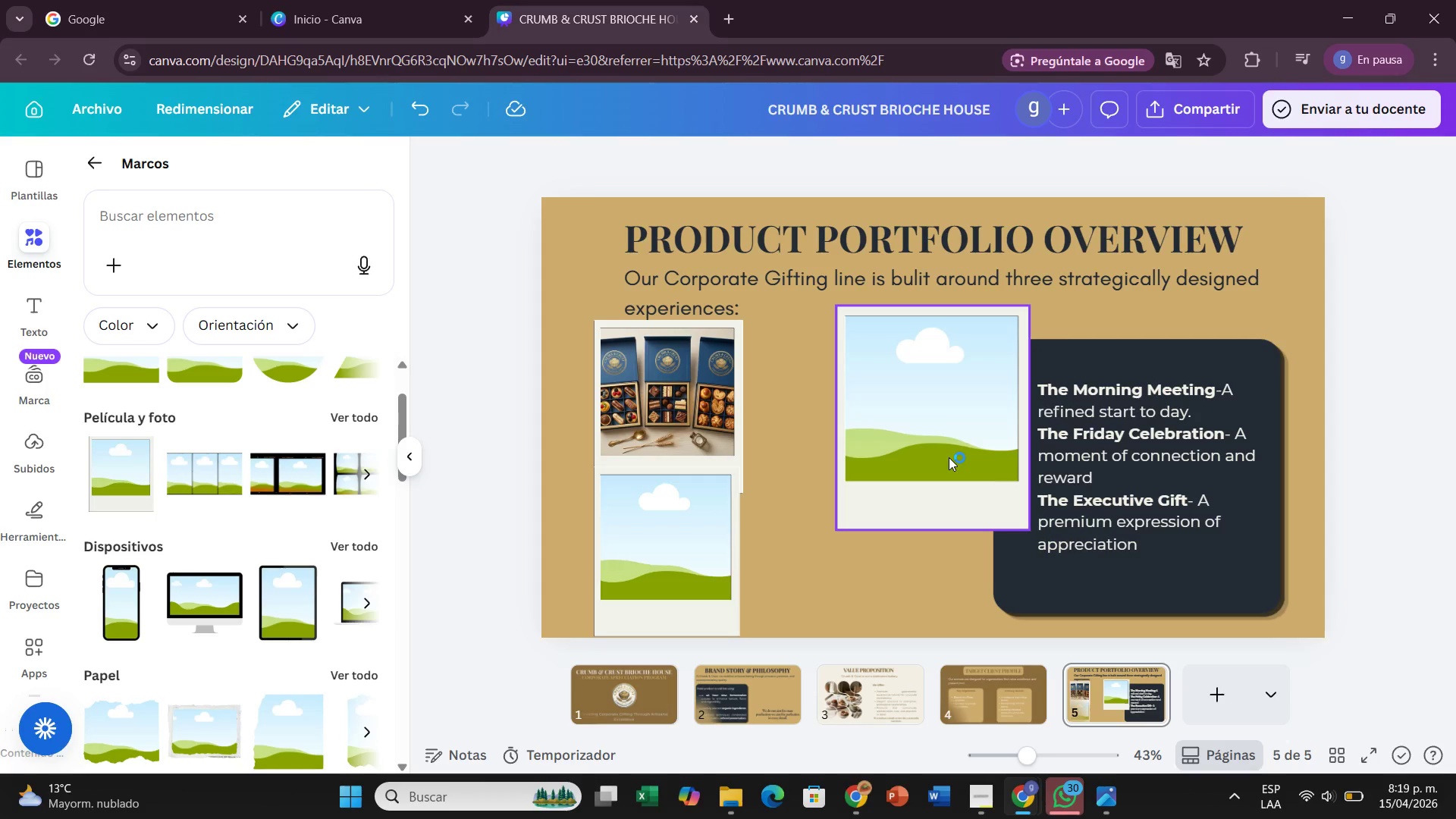 
left_click([949, 457])
 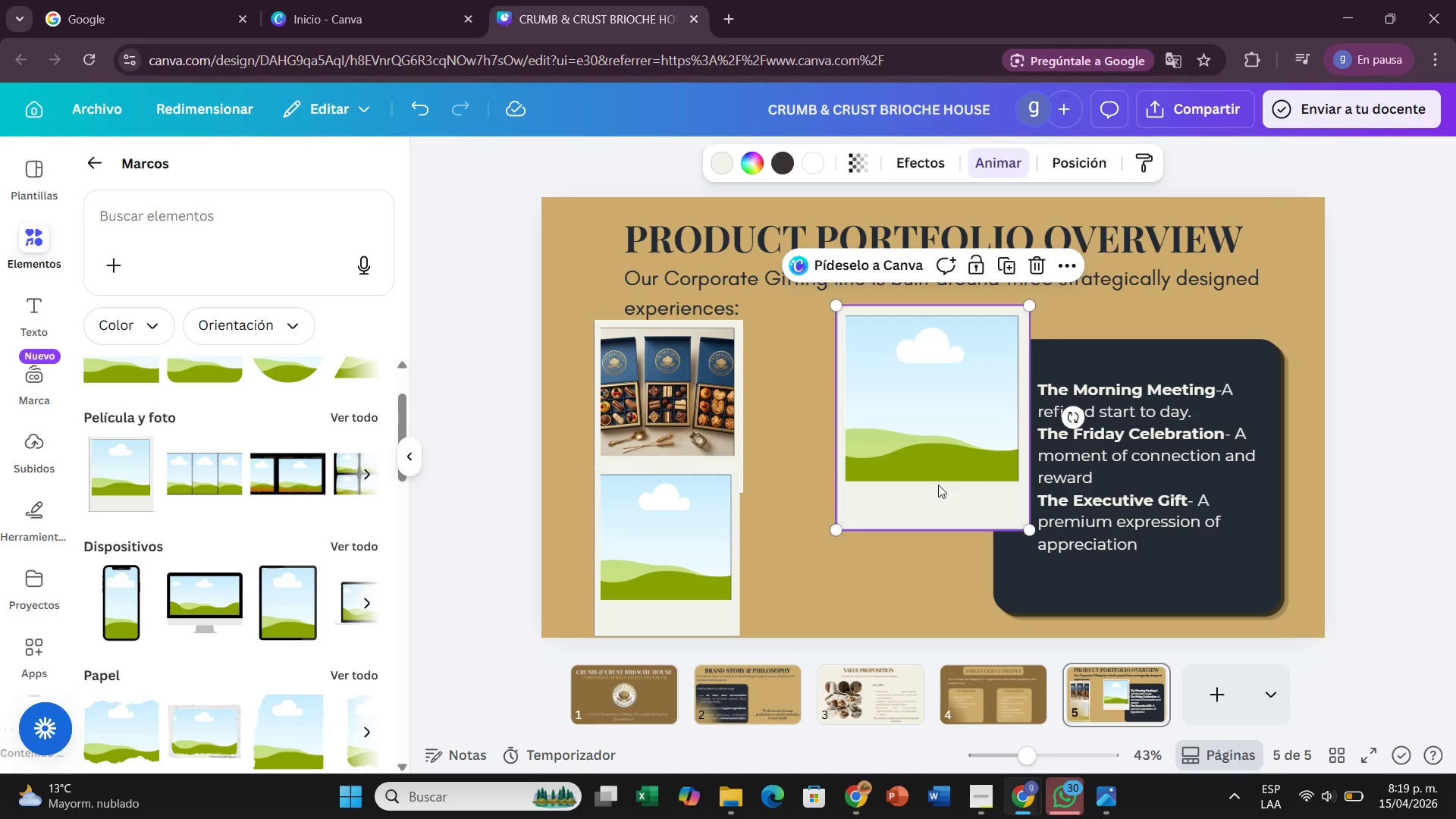 
key(Backspace)
 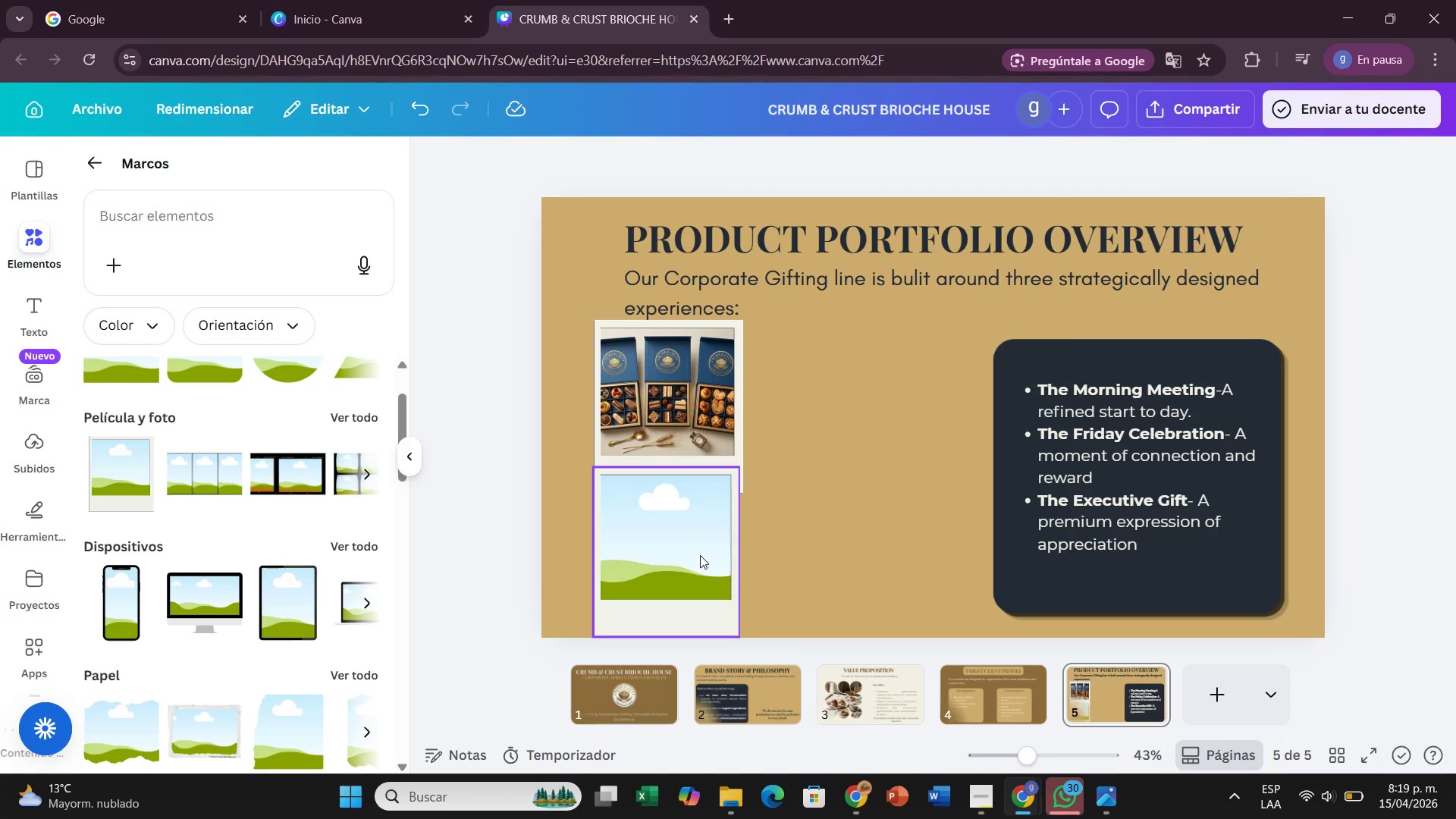 
left_click([700, 560])
 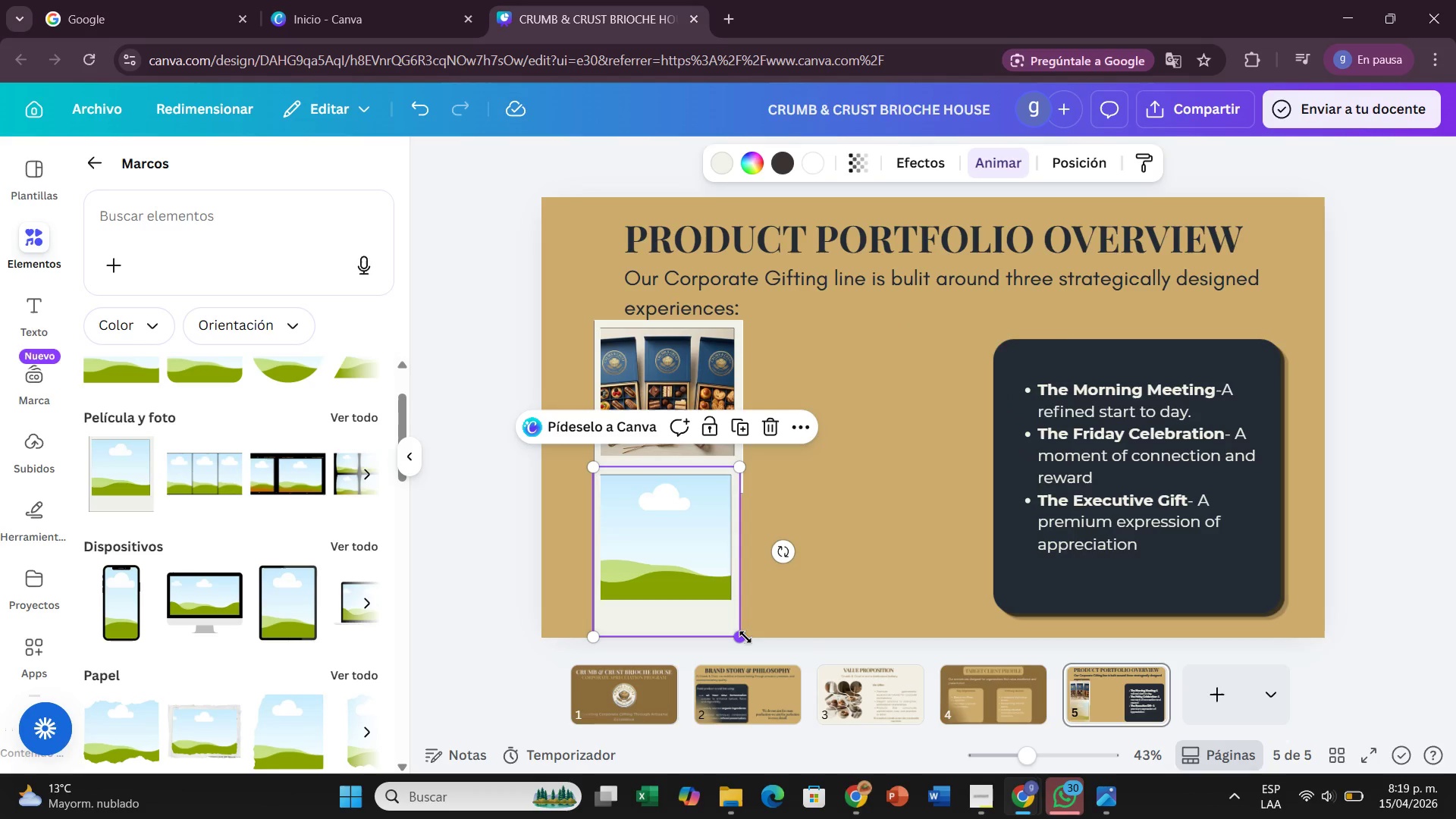 
left_click_drag(start_coordinate=[745, 637], to_coordinate=[751, 639])
 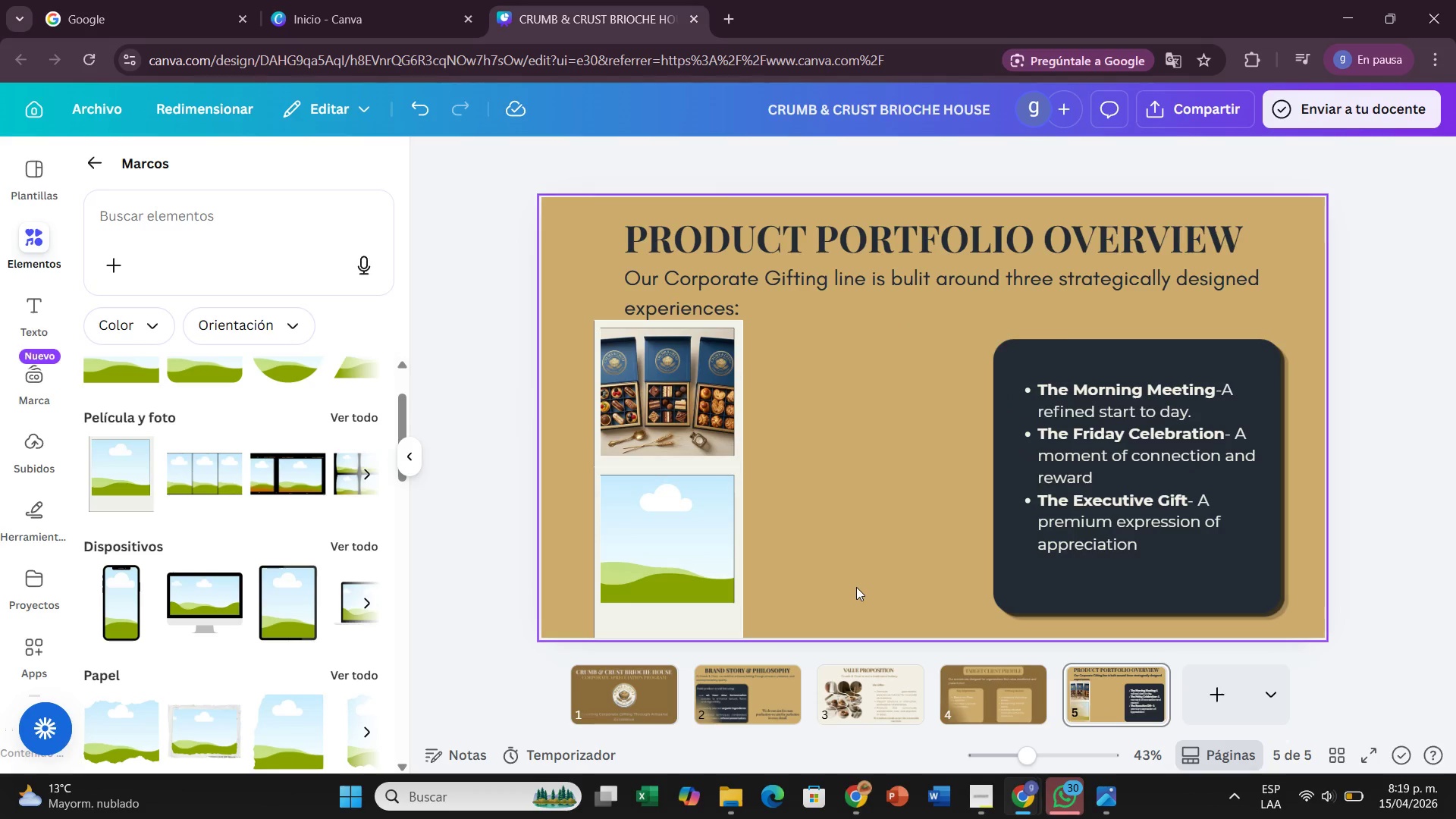 
left_click([856, 587])
 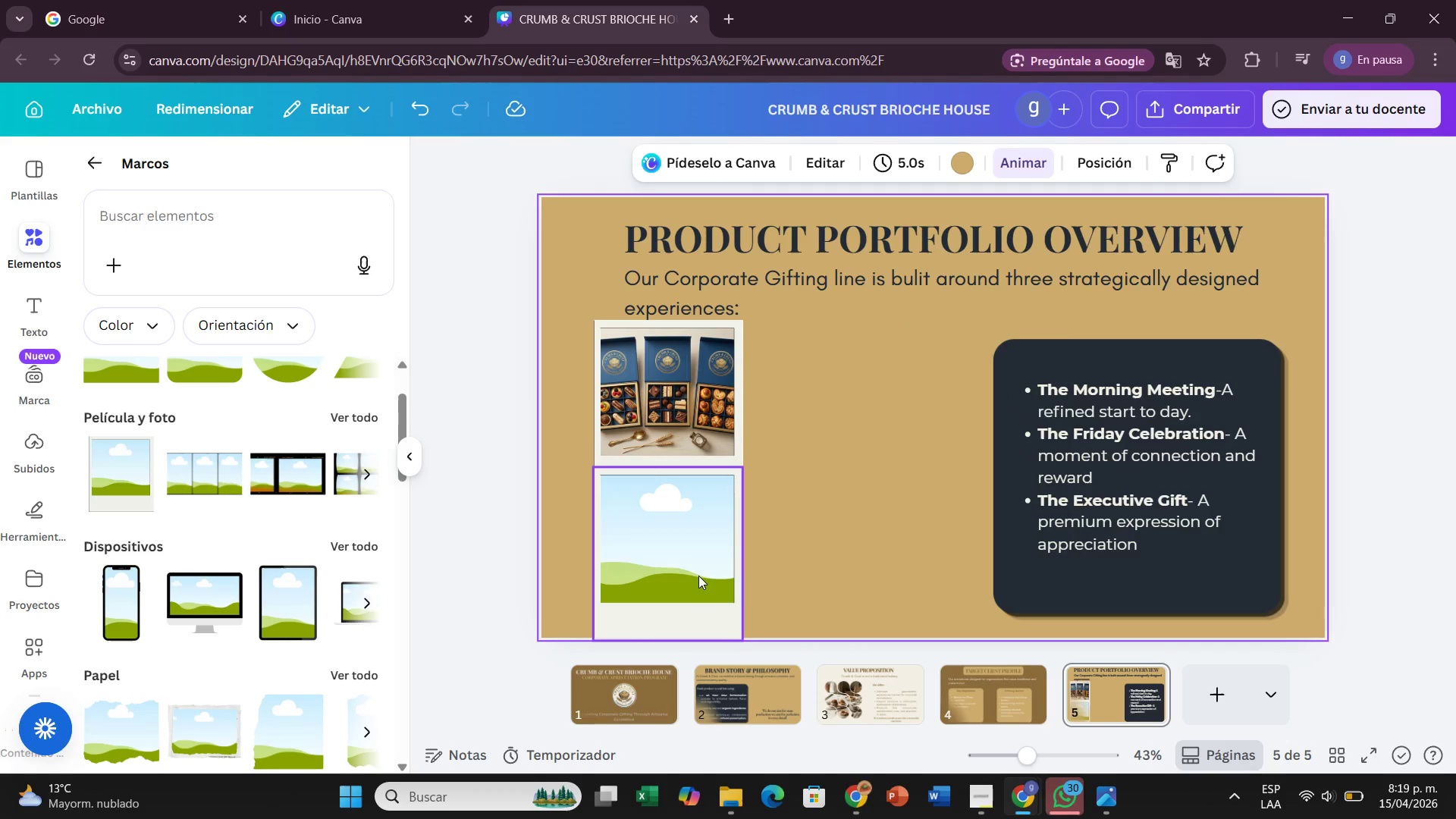 
left_click([698, 576])
 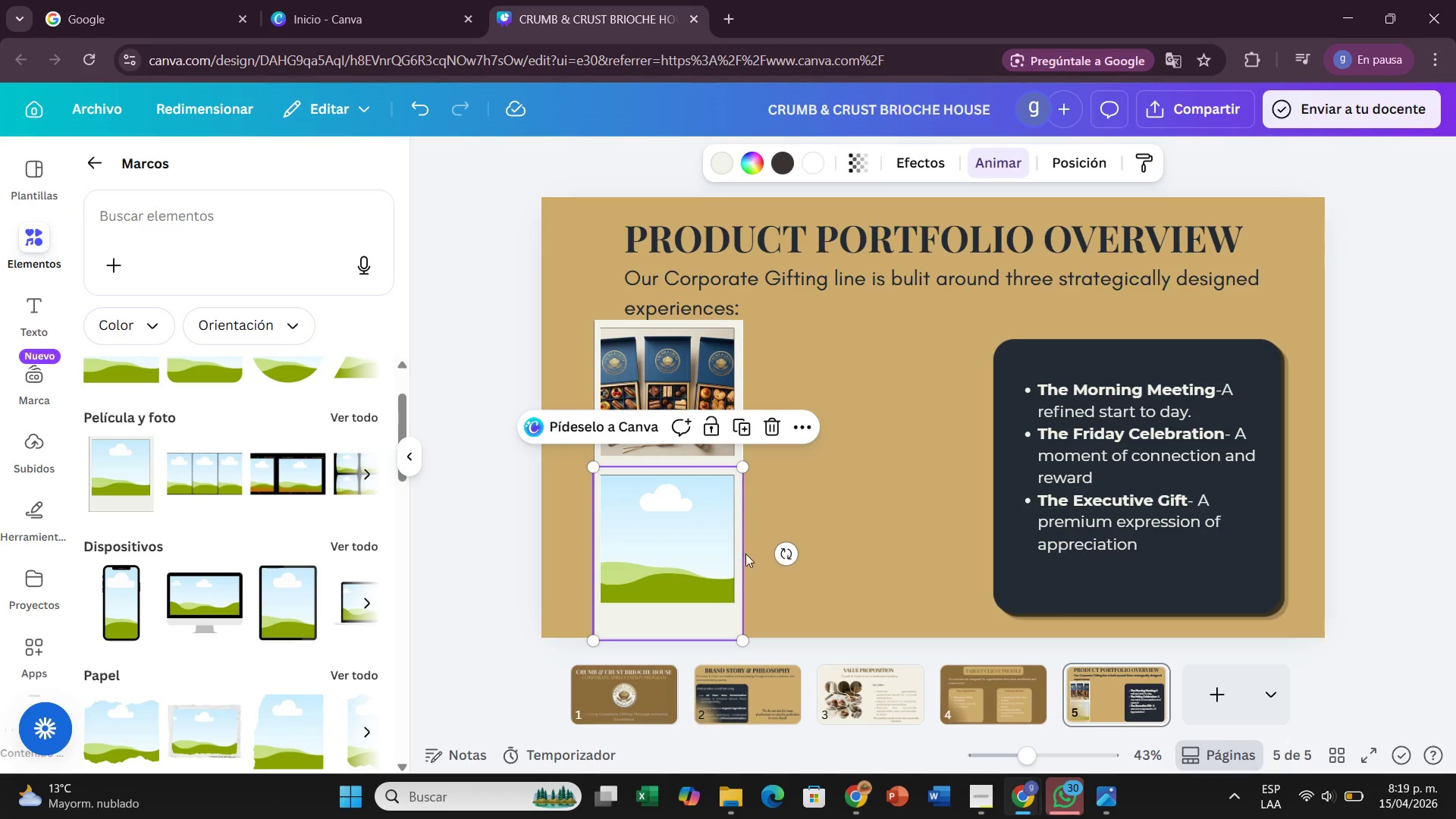 
left_click([771, 568])
 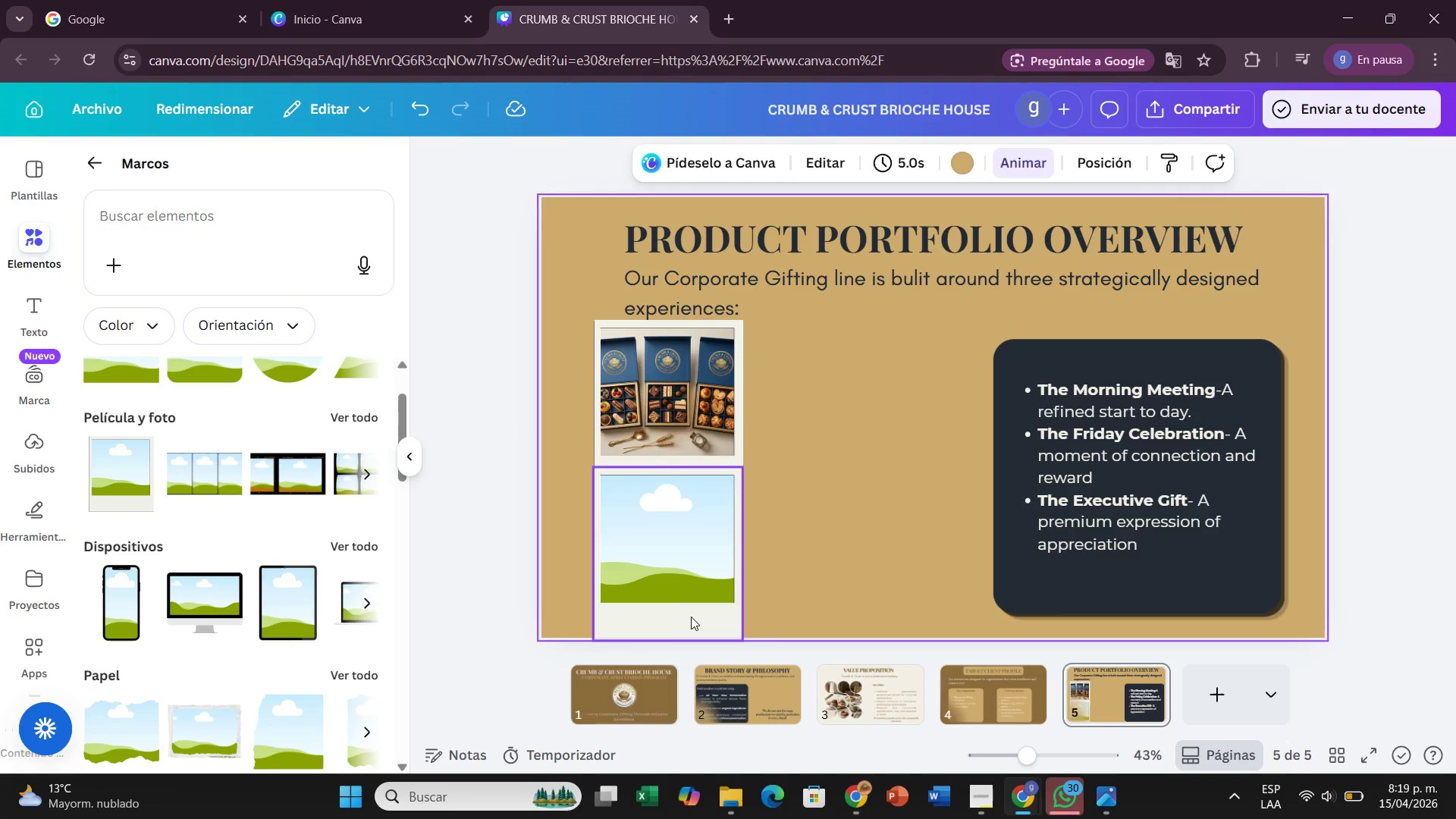 
left_click_drag(start_coordinate=[691, 617], to_coordinate=[692, 639])
 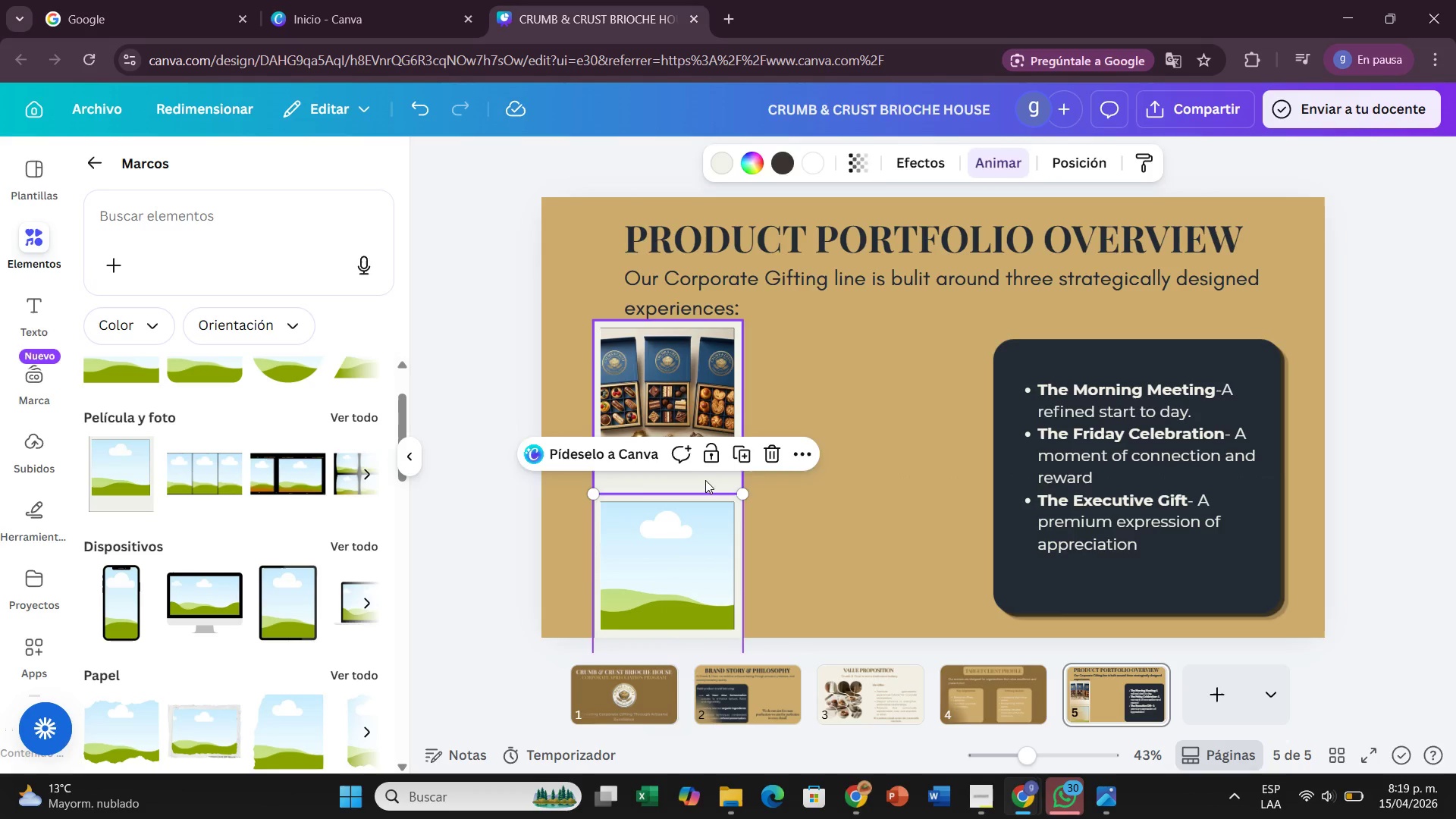 
left_click_drag(start_coordinate=[705, 480], to_coordinate=[704, 505])
 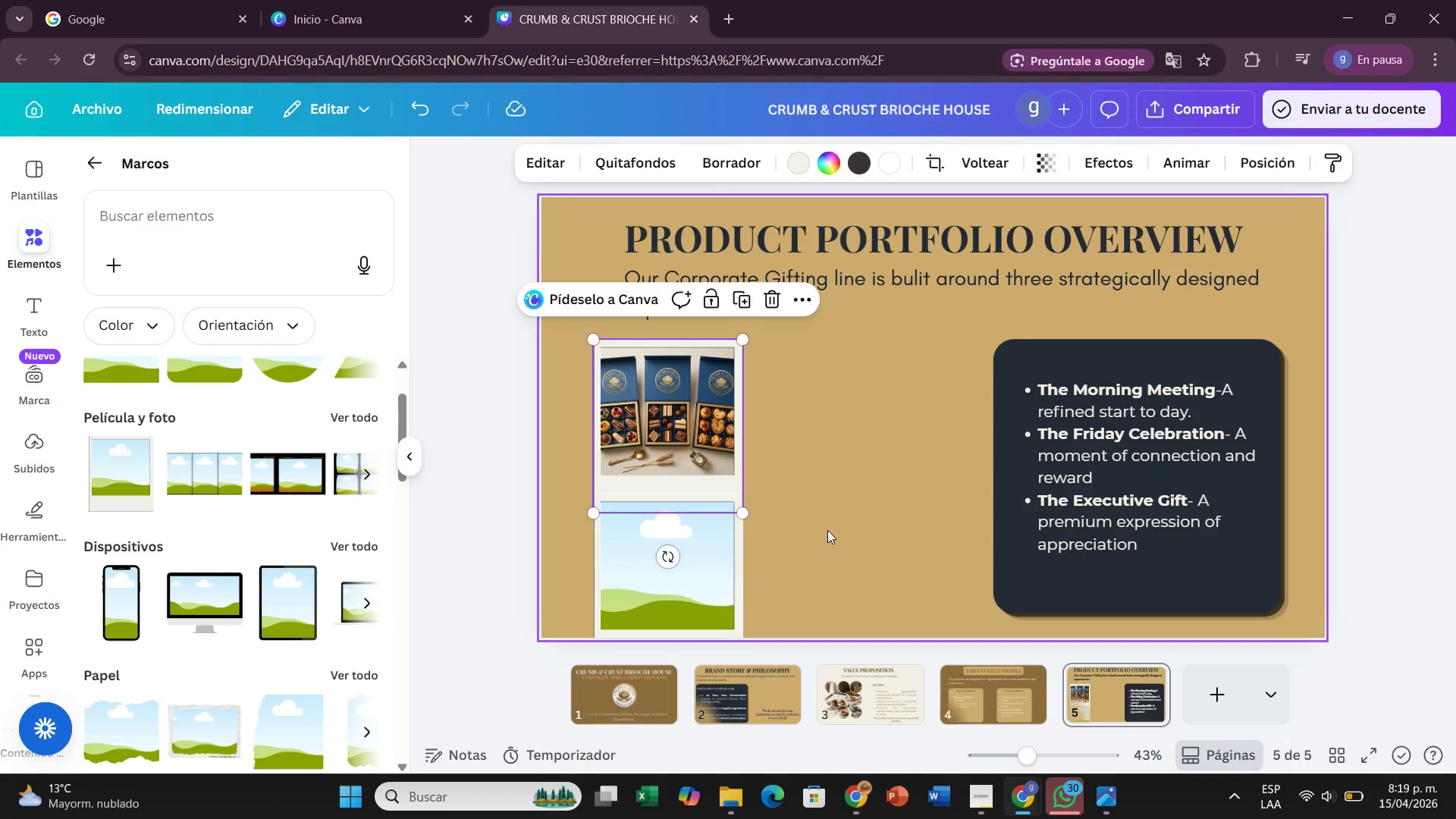 
left_click([827, 530])
 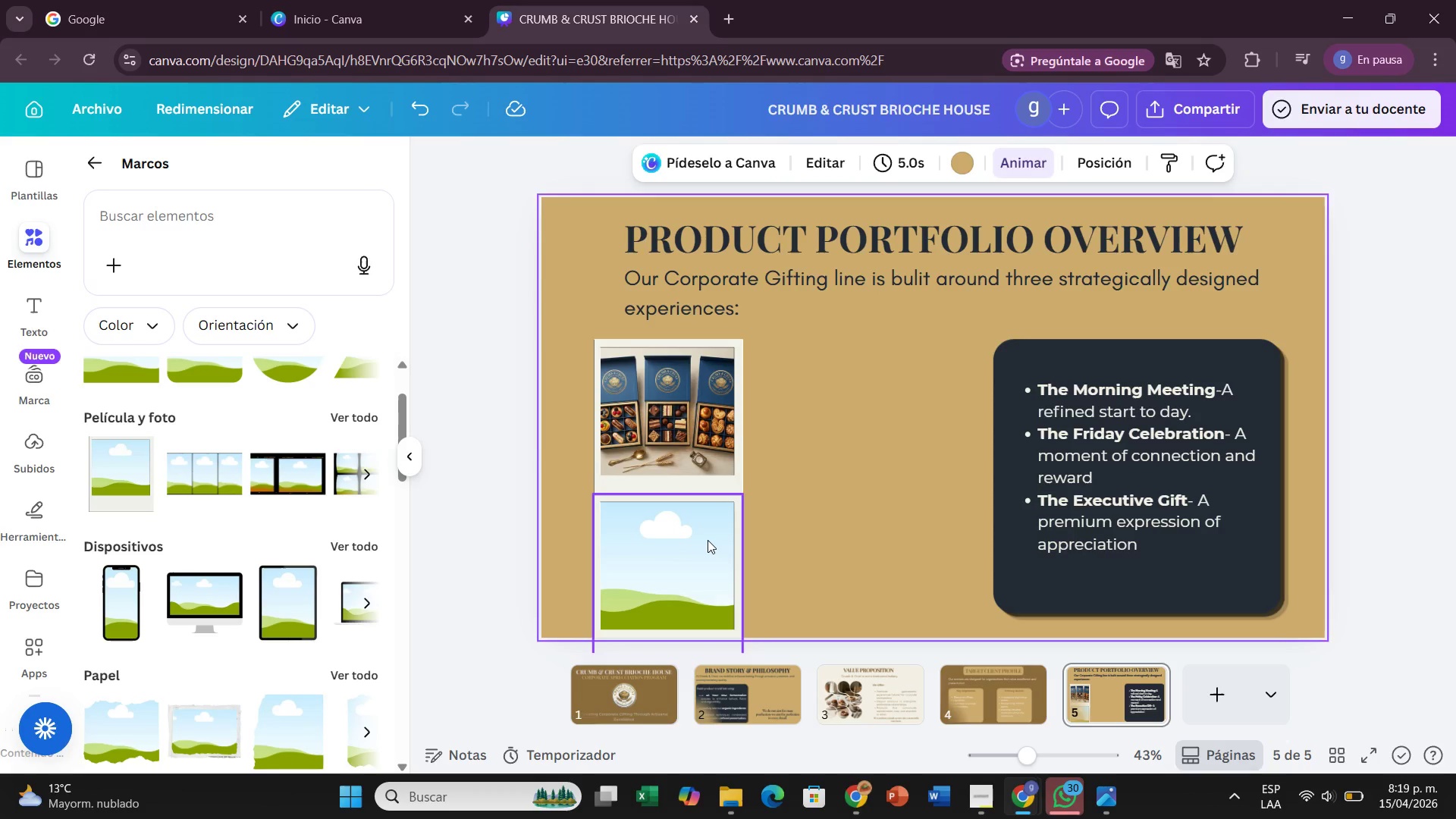 
left_click([708, 540])
 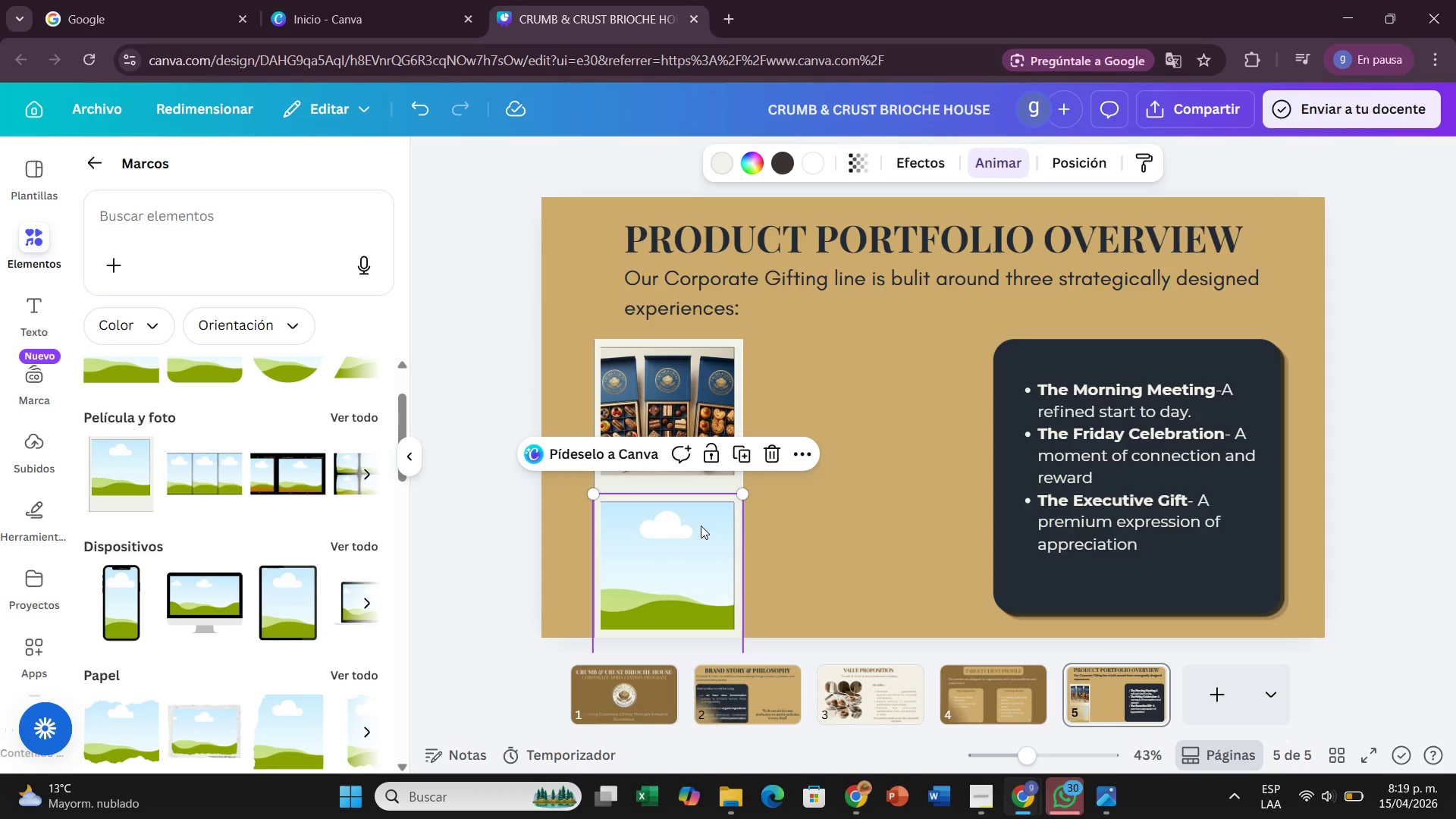 
left_click([738, 463])
 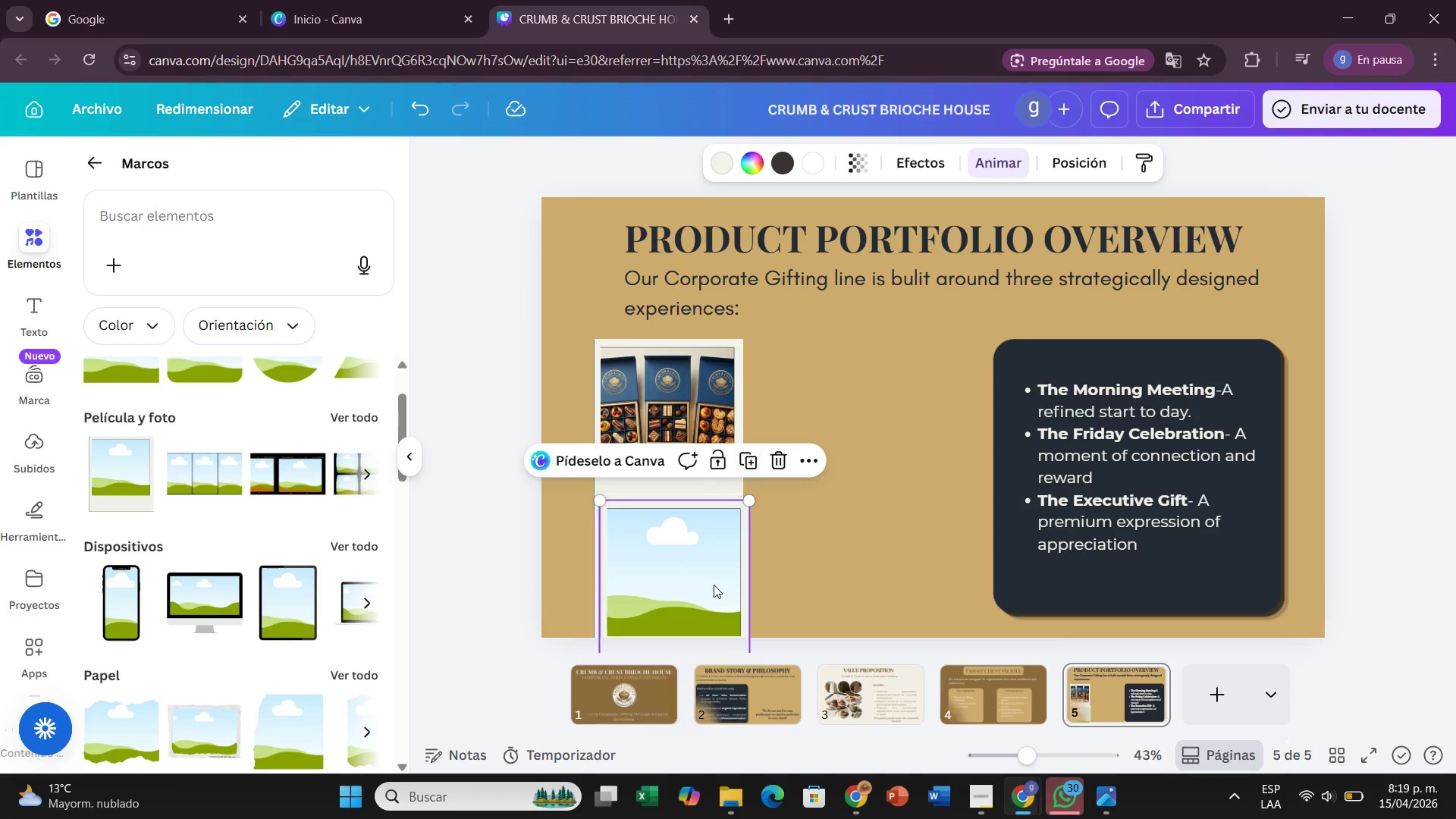 
left_click_drag(start_coordinate=[708, 592], to_coordinate=[850, 431])
 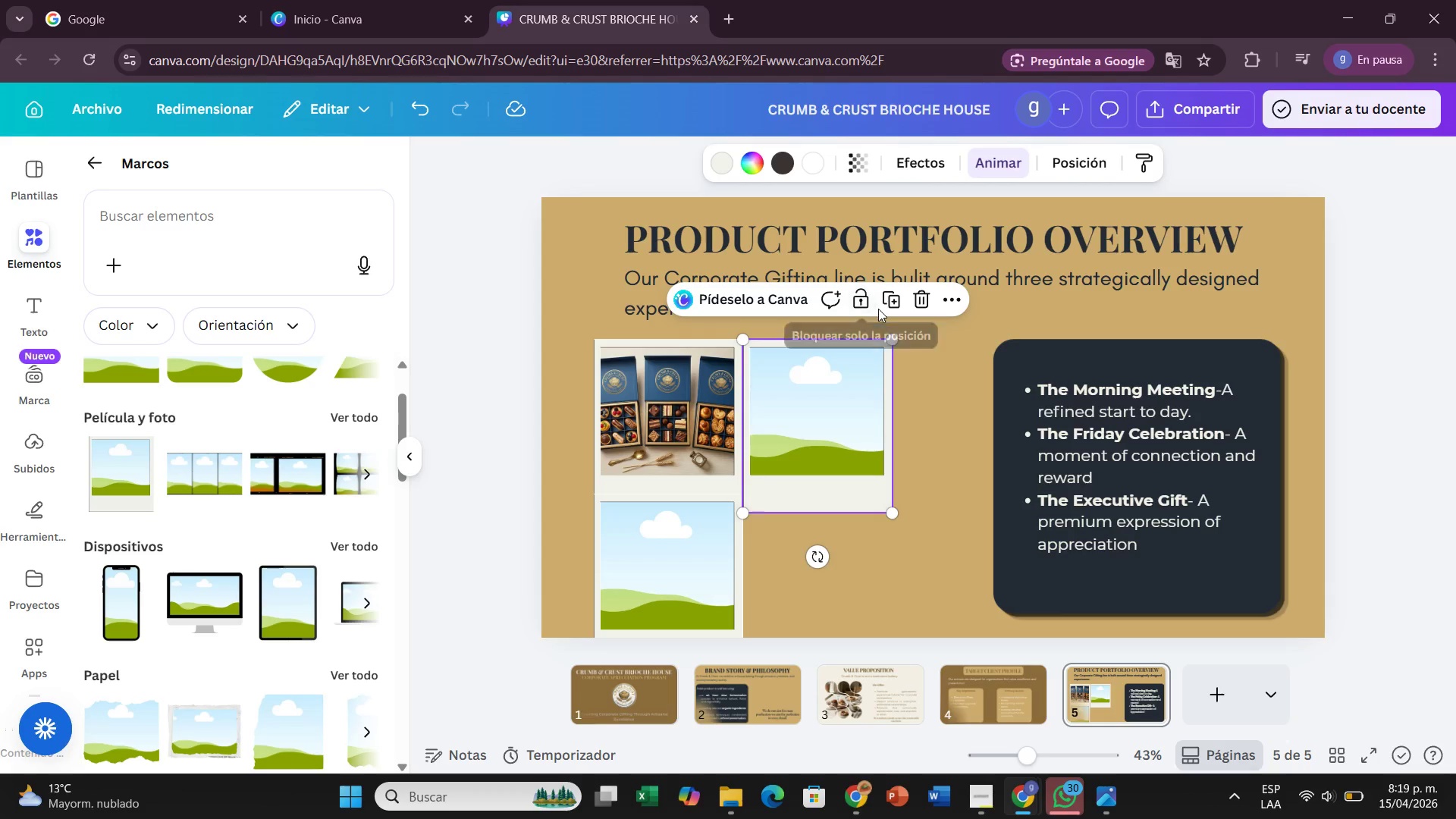 
left_click([887, 307])
 